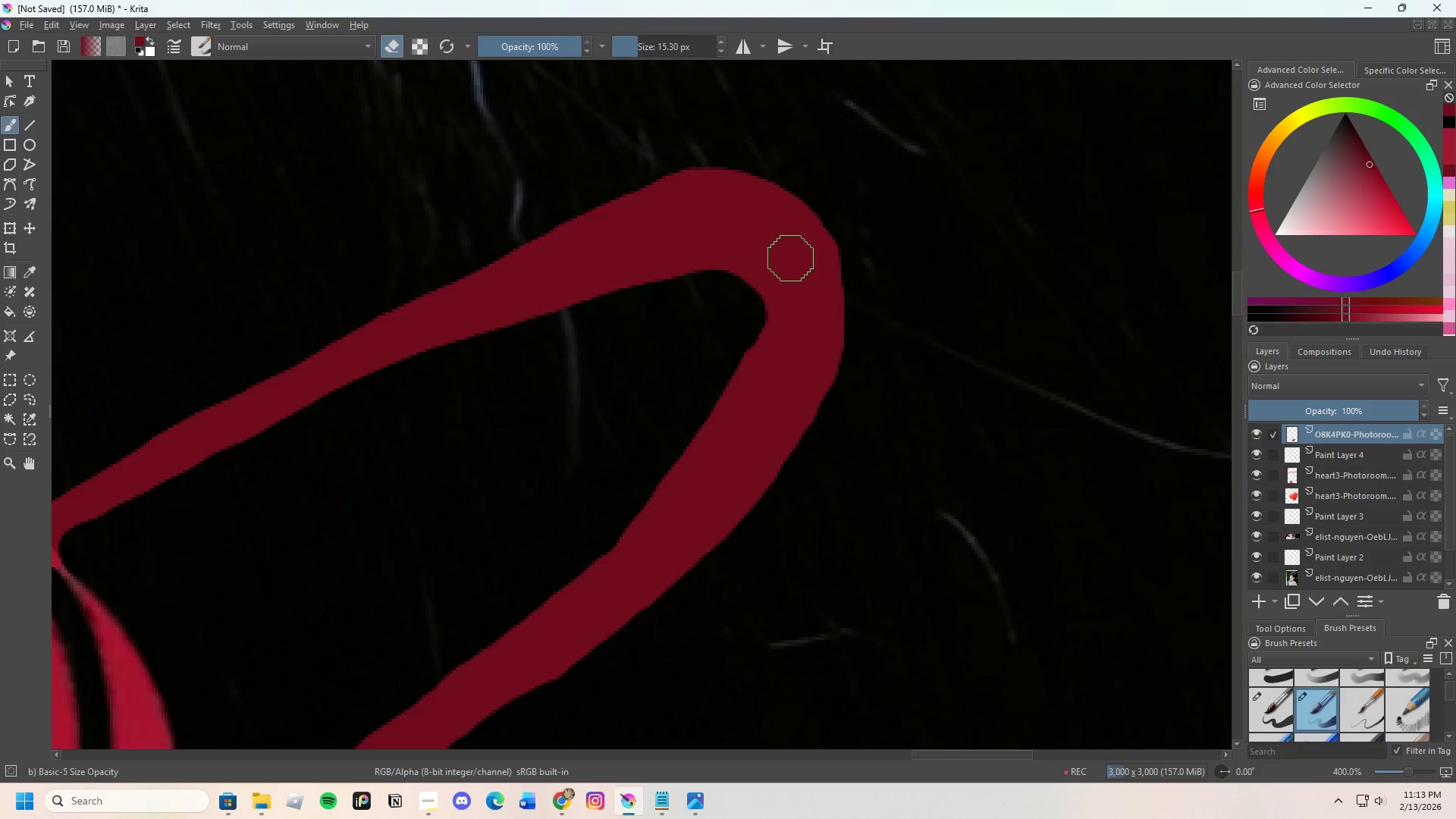 
scroll: coordinate [797, 223], scroll_direction: down, amount: 3.0
 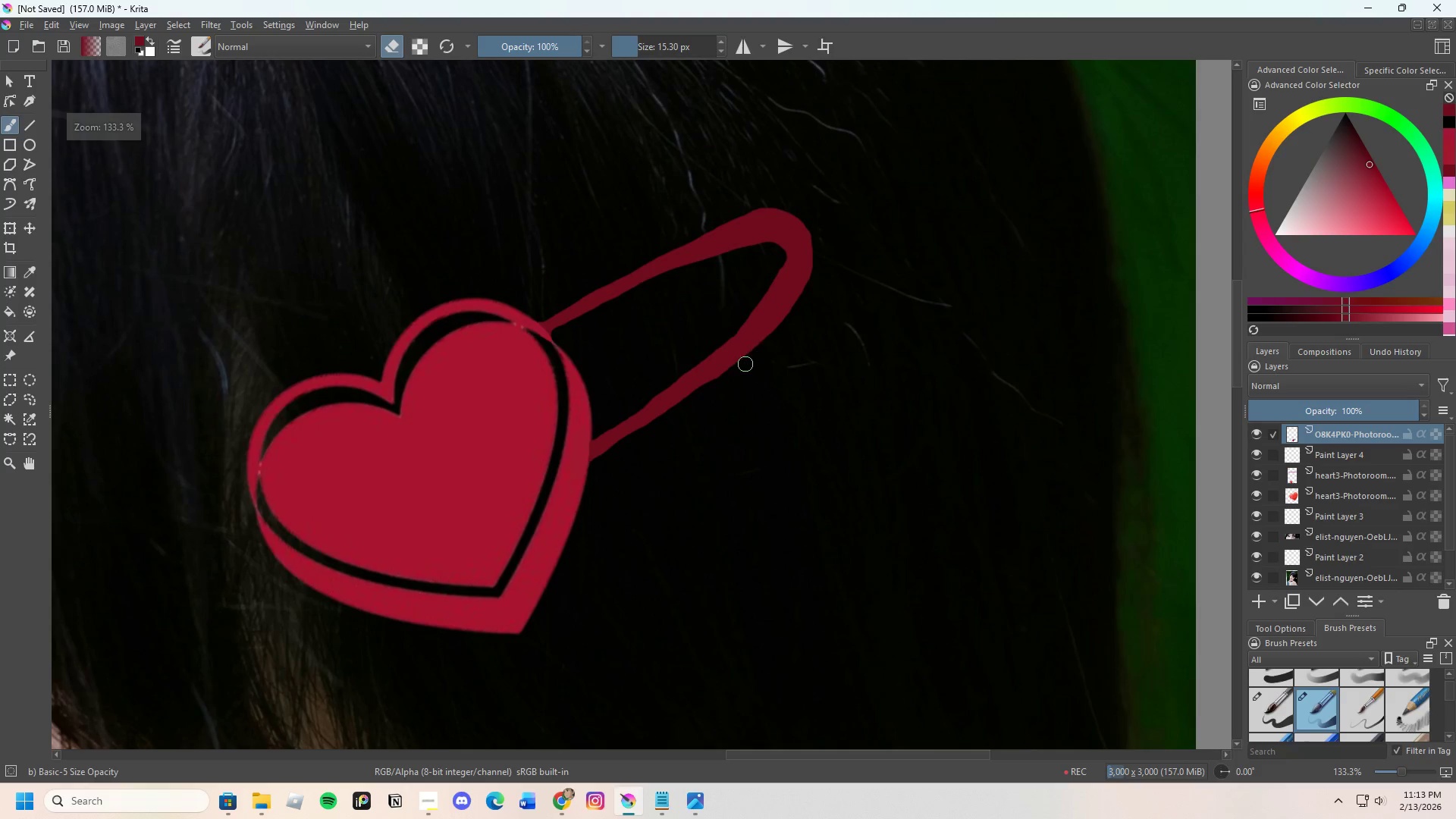 
scroll: coordinate [740, 364], scroll_direction: up, amount: 2.0
 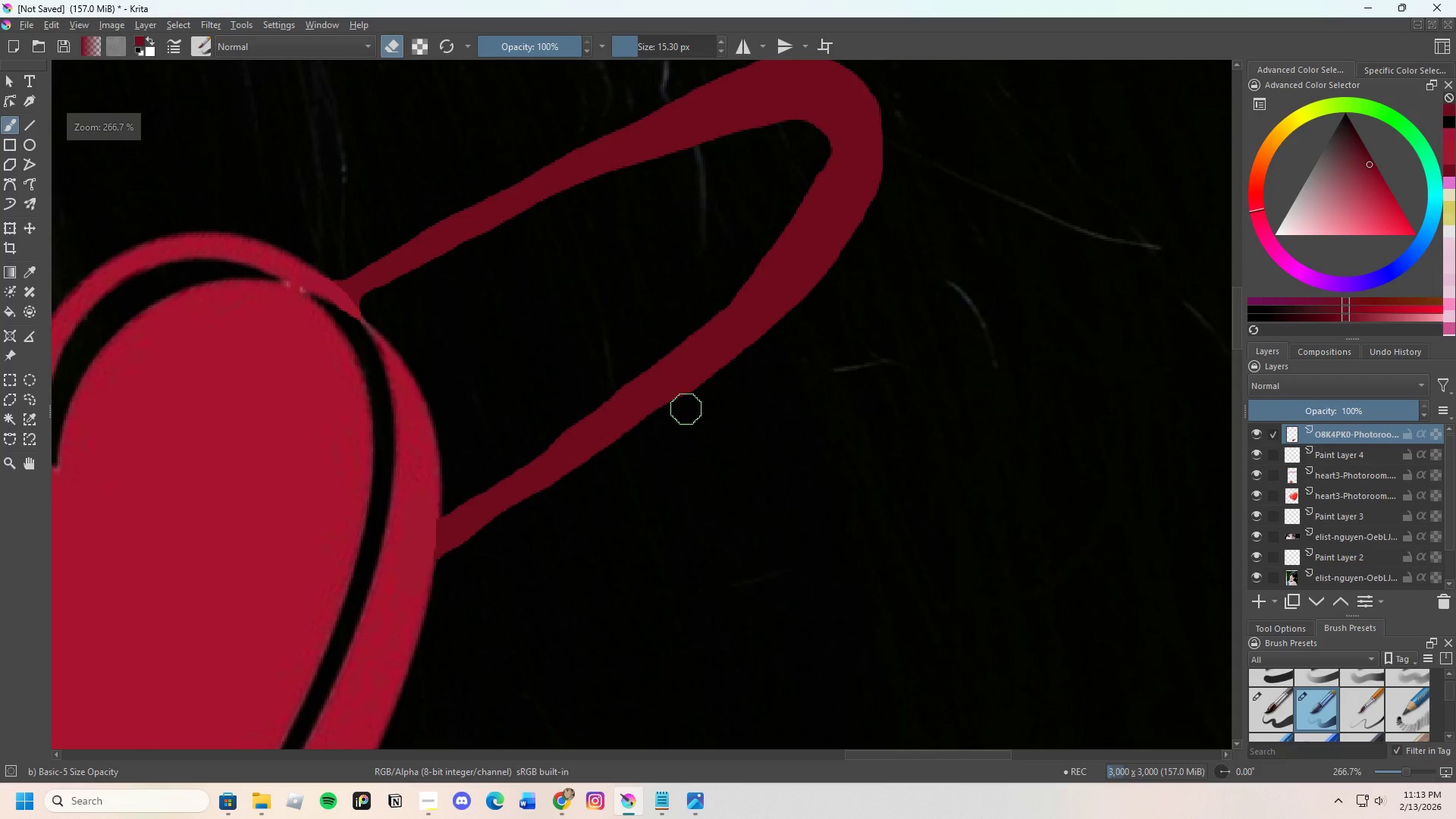 
left_click_drag(start_coordinate=[692, 407], to_coordinate=[743, 379])
 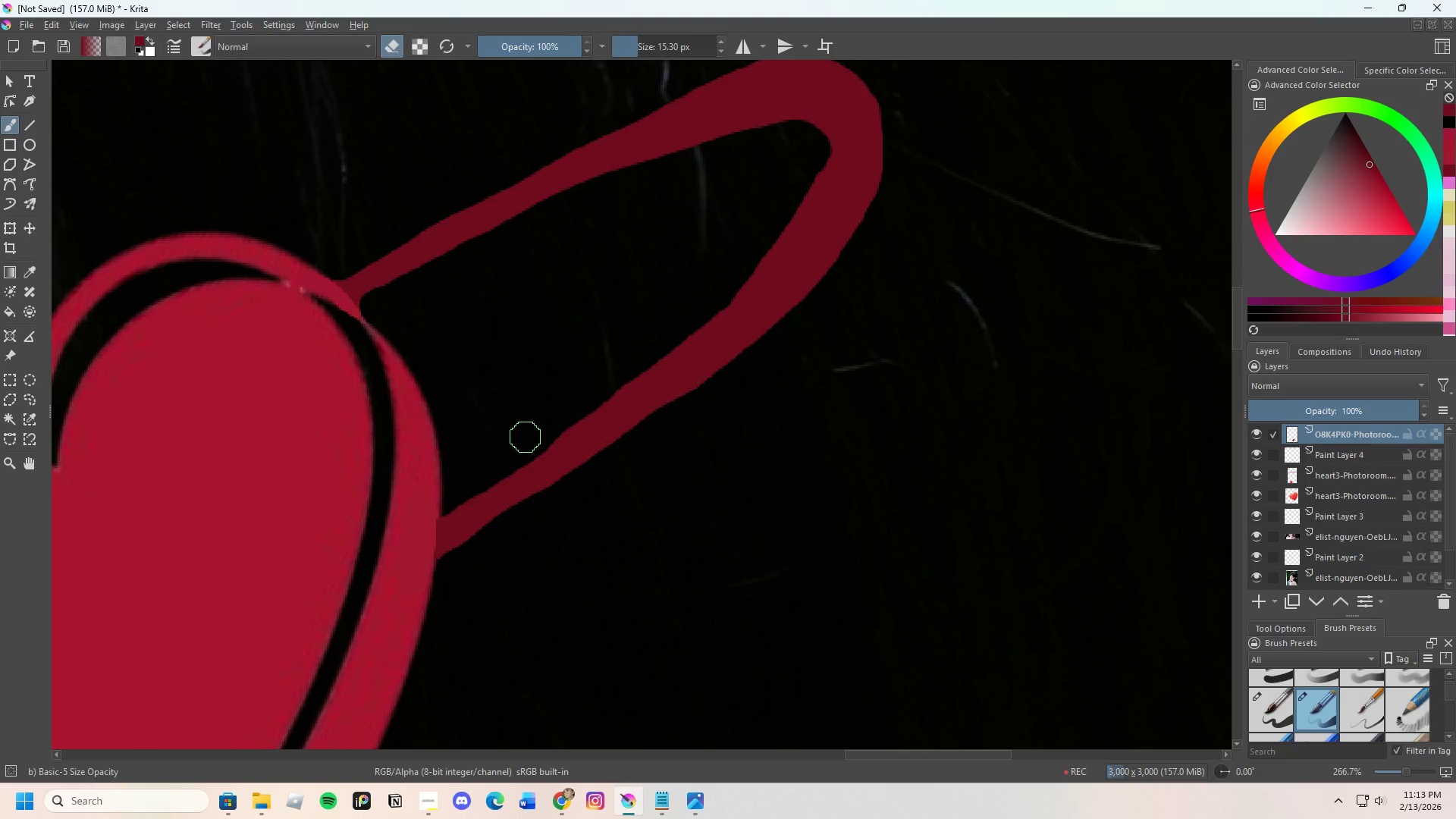 
left_click_drag(start_coordinate=[526, 439], to_coordinate=[535, 435])
 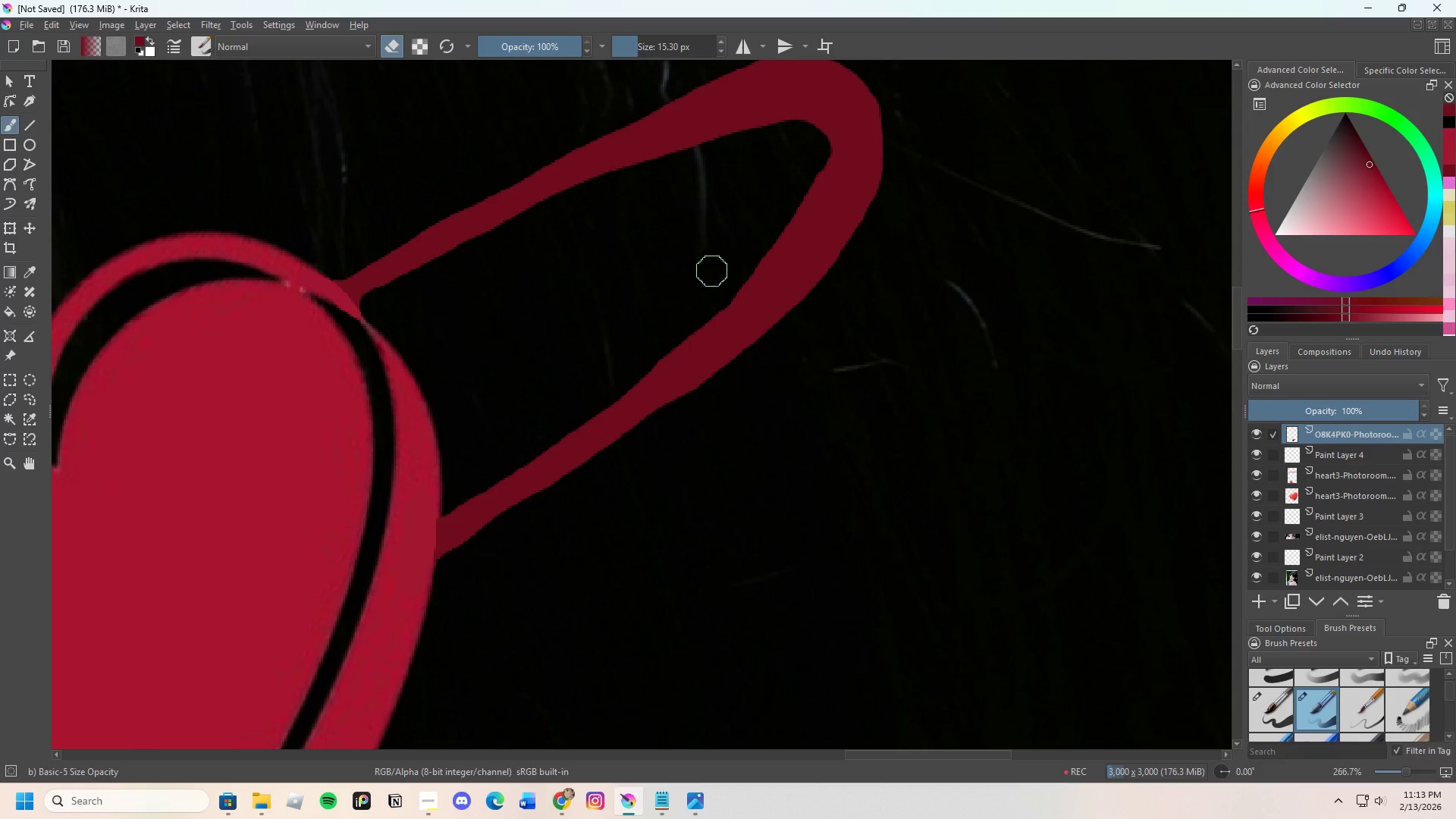 
left_click_drag(start_coordinate=[707, 289], to_coordinate=[730, 282])
 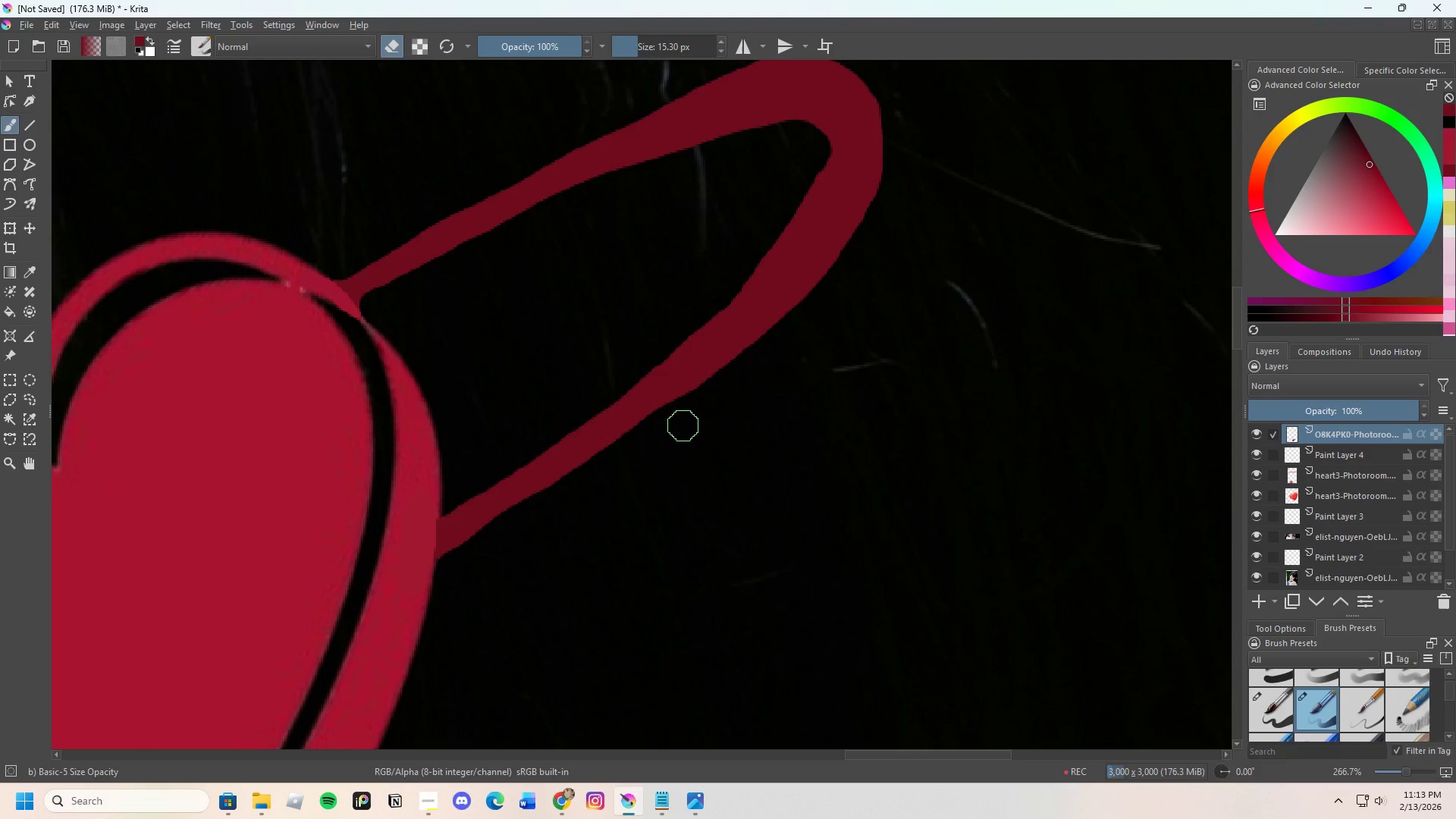 
left_click_drag(start_coordinate=[671, 423], to_coordinate=[782, 338])
 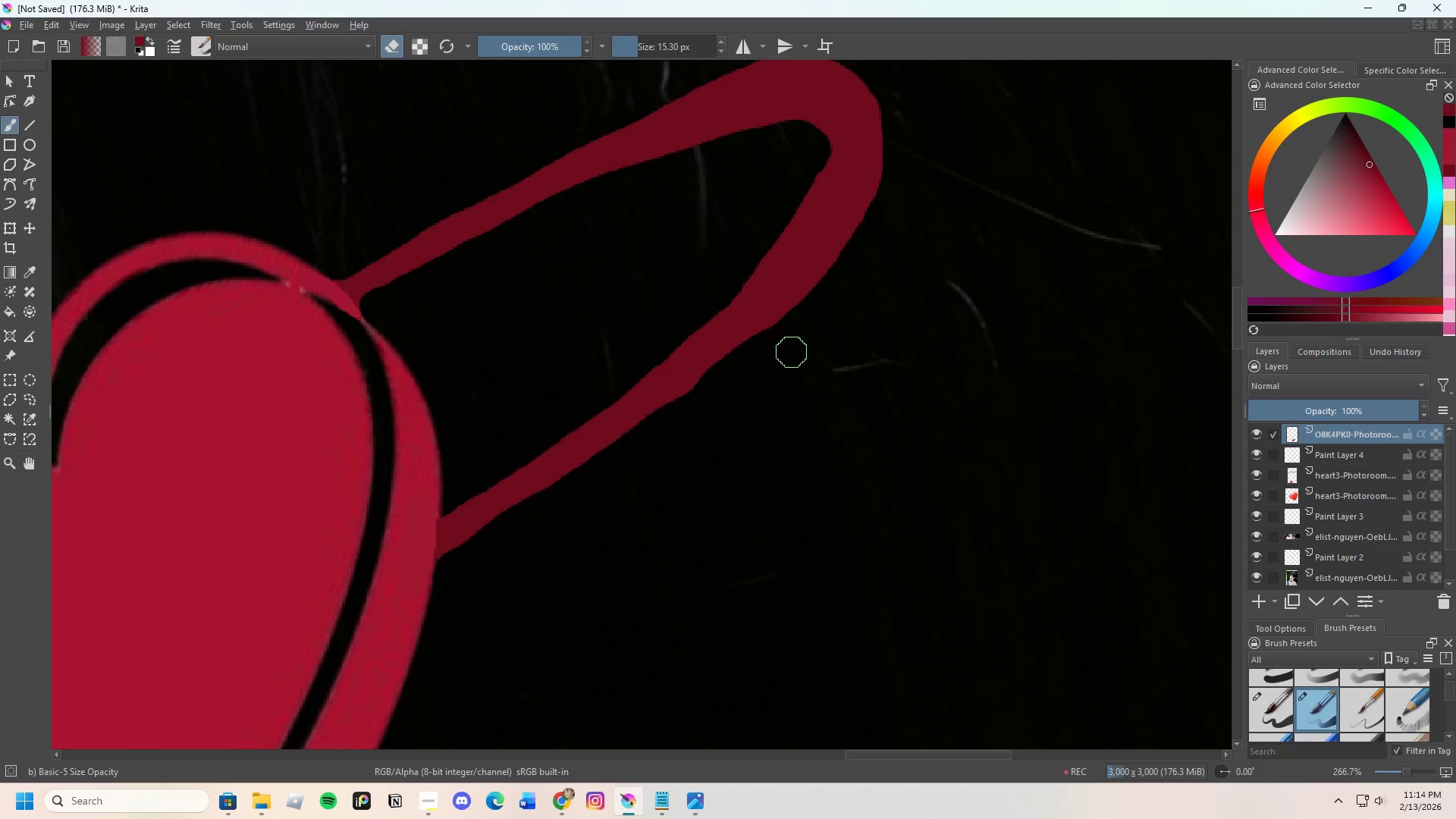 
key(Control+Z)
 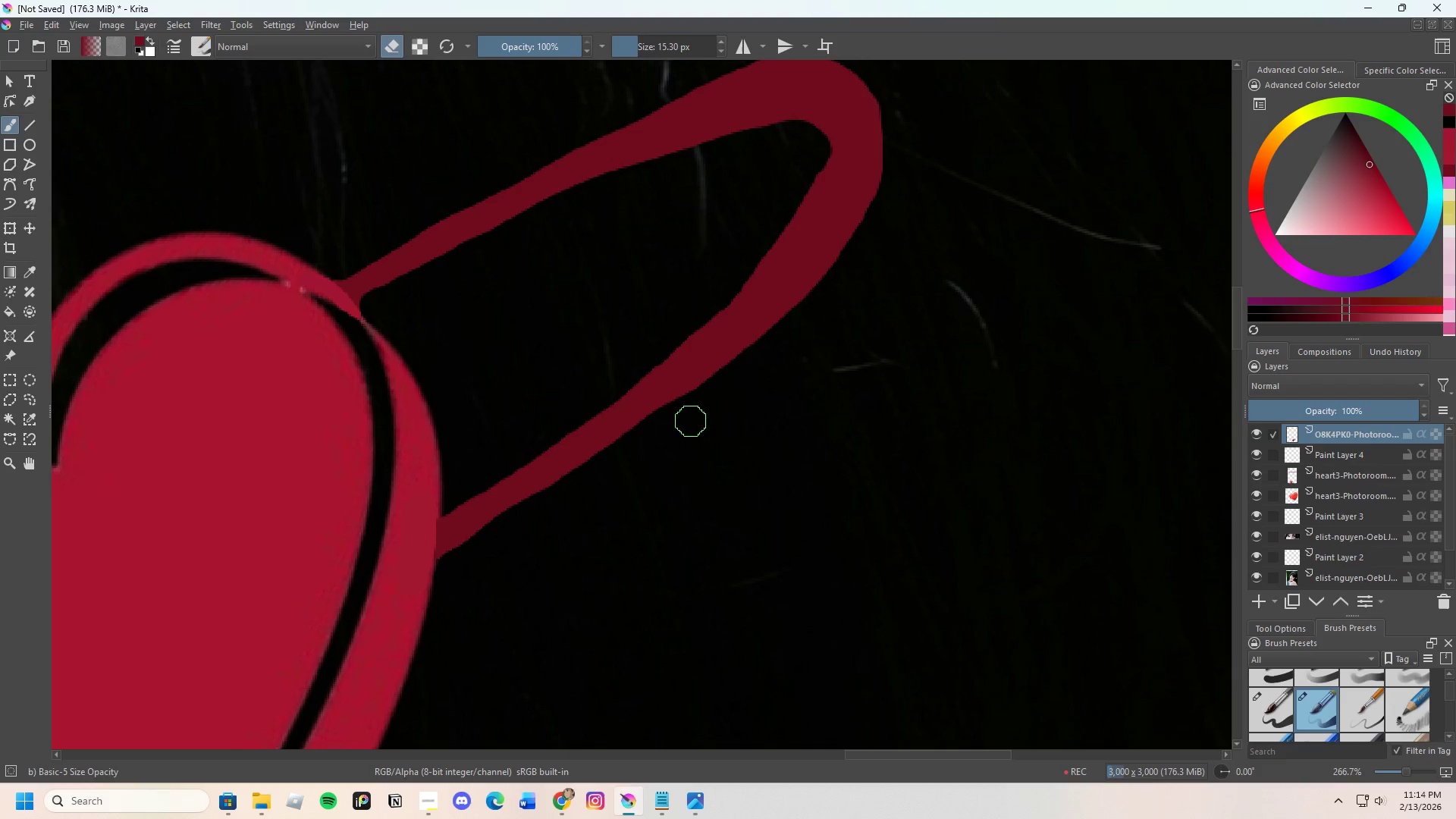 
left_click_drag(start_coordinate=[667, 425], to_coordinate=[771, 363])
 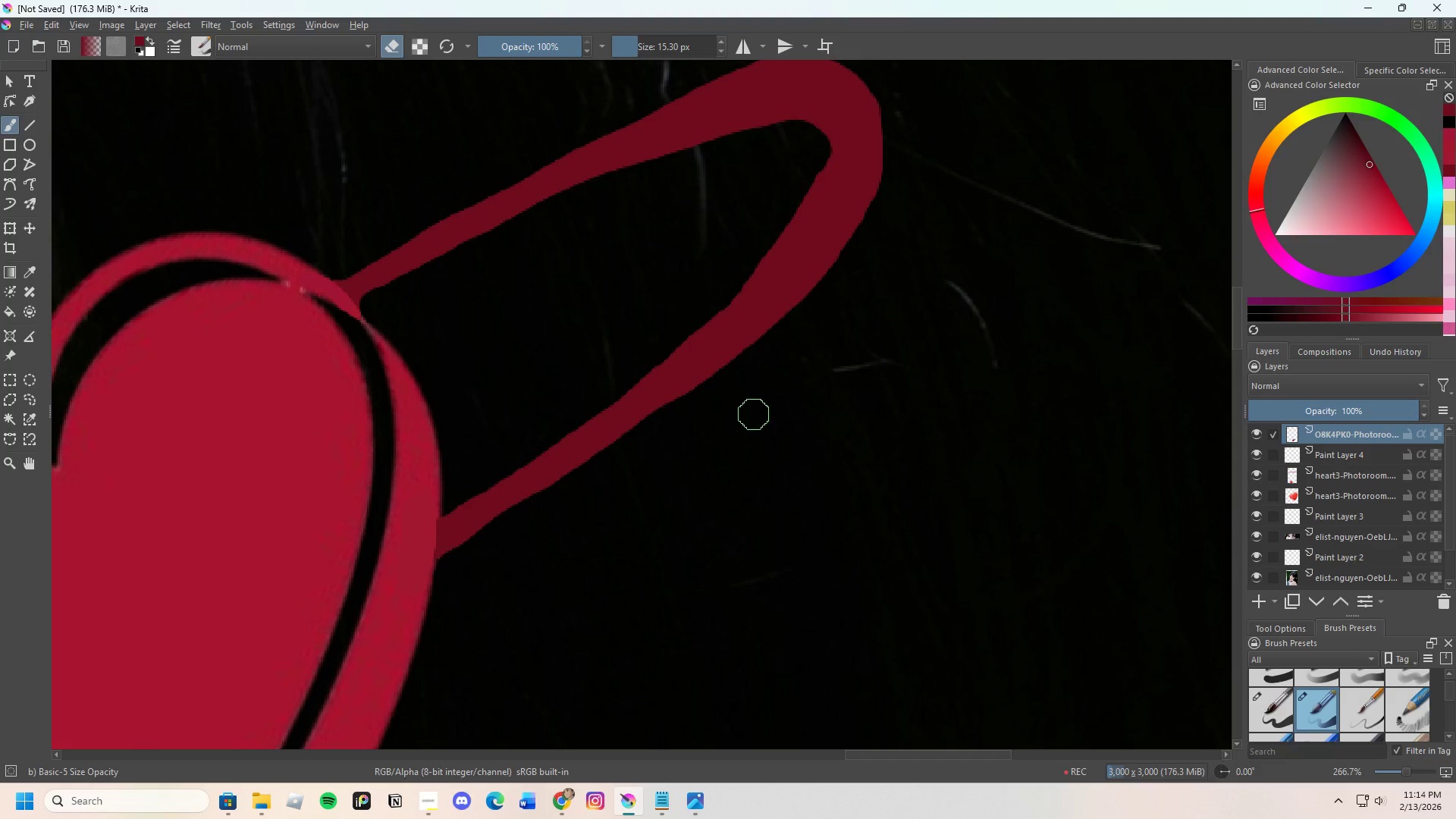 
scroll: coordinate [774, 271], scroll_direction: up, amount: 1.0
 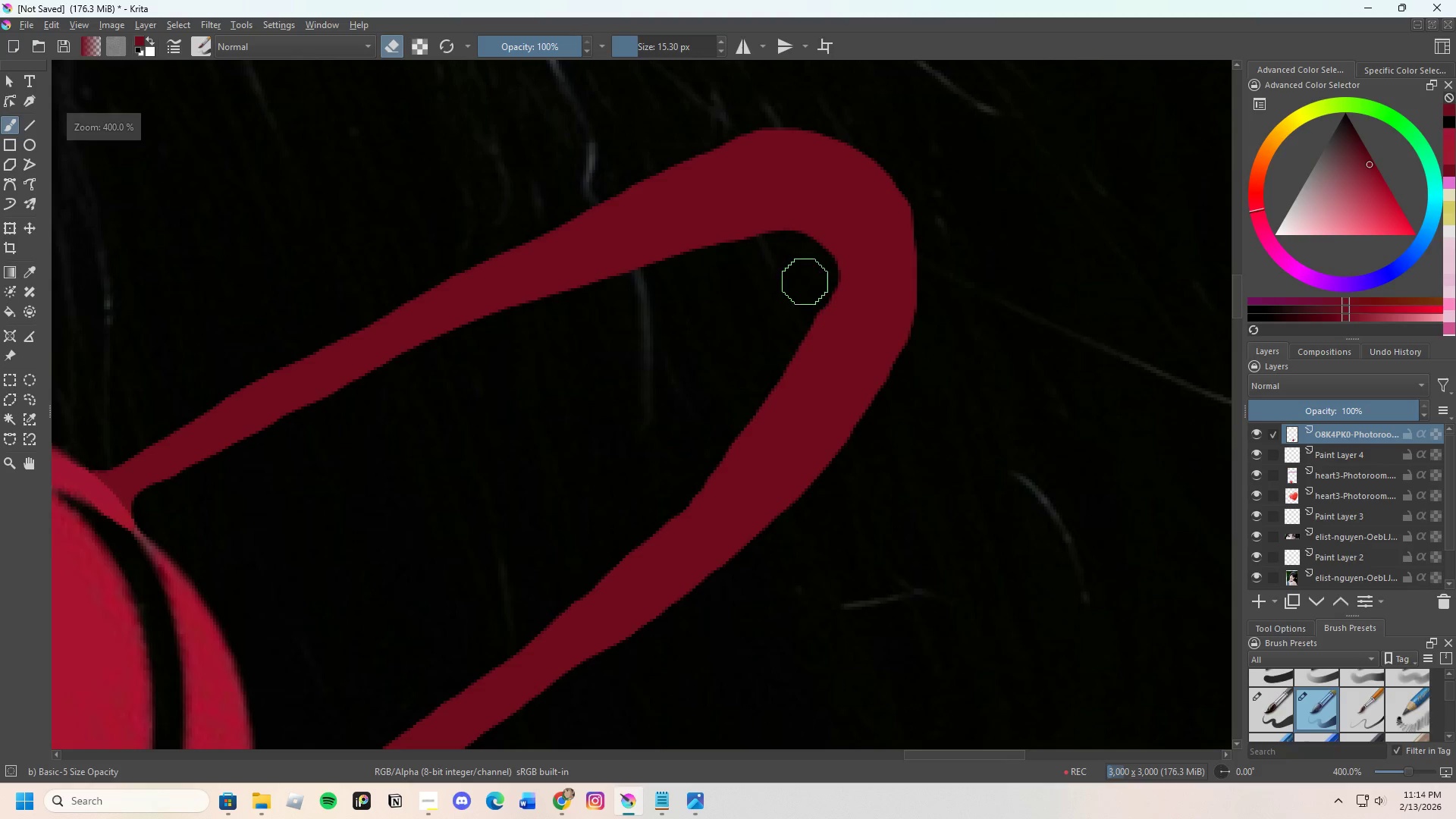 
left_click_drag(start_coordinate=[810, 281], to_coordinate=[680, 468])
 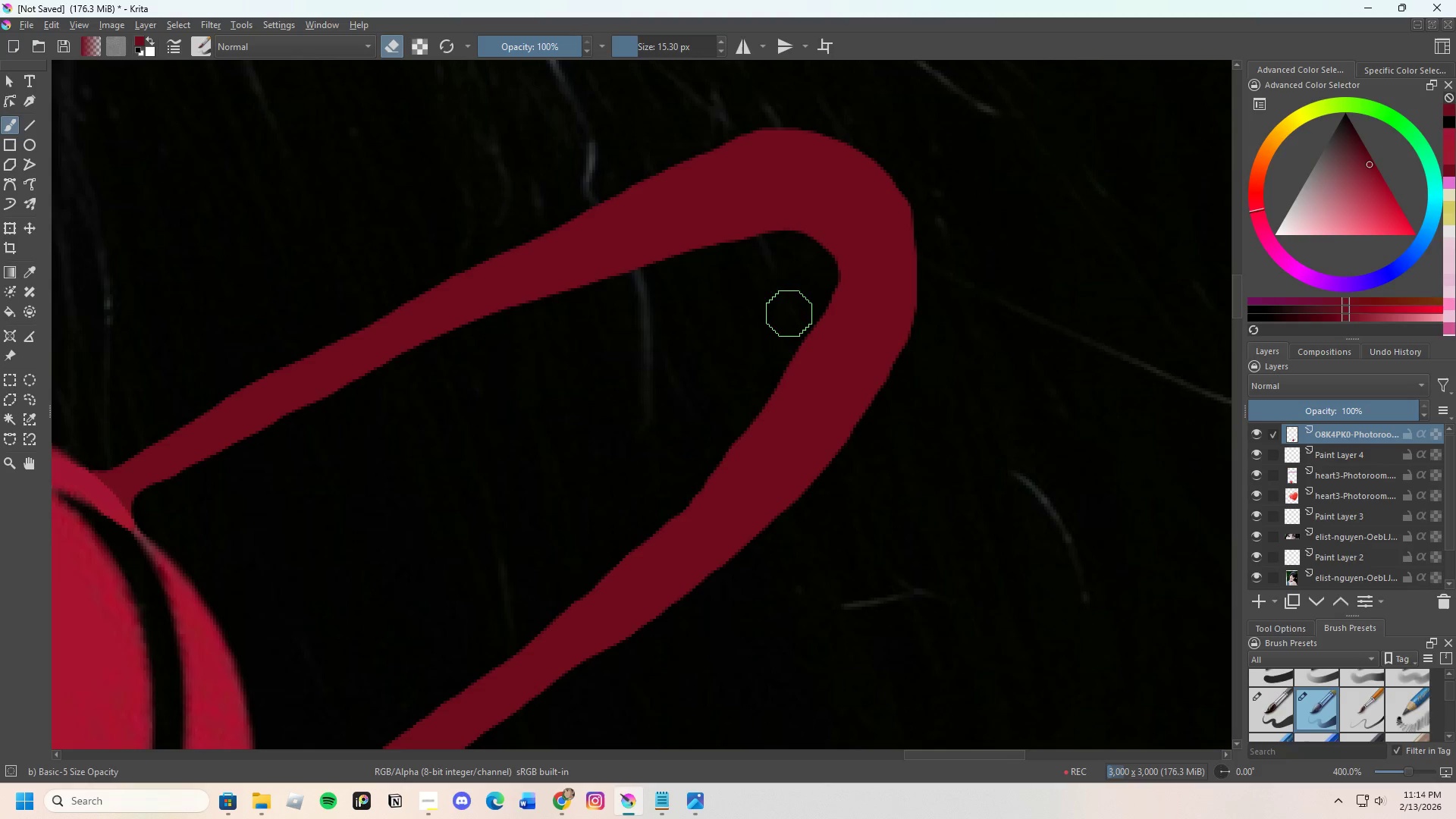 
left_click_drag(start_coordinate=[792, 312], to_coordinate=[664, 491])
 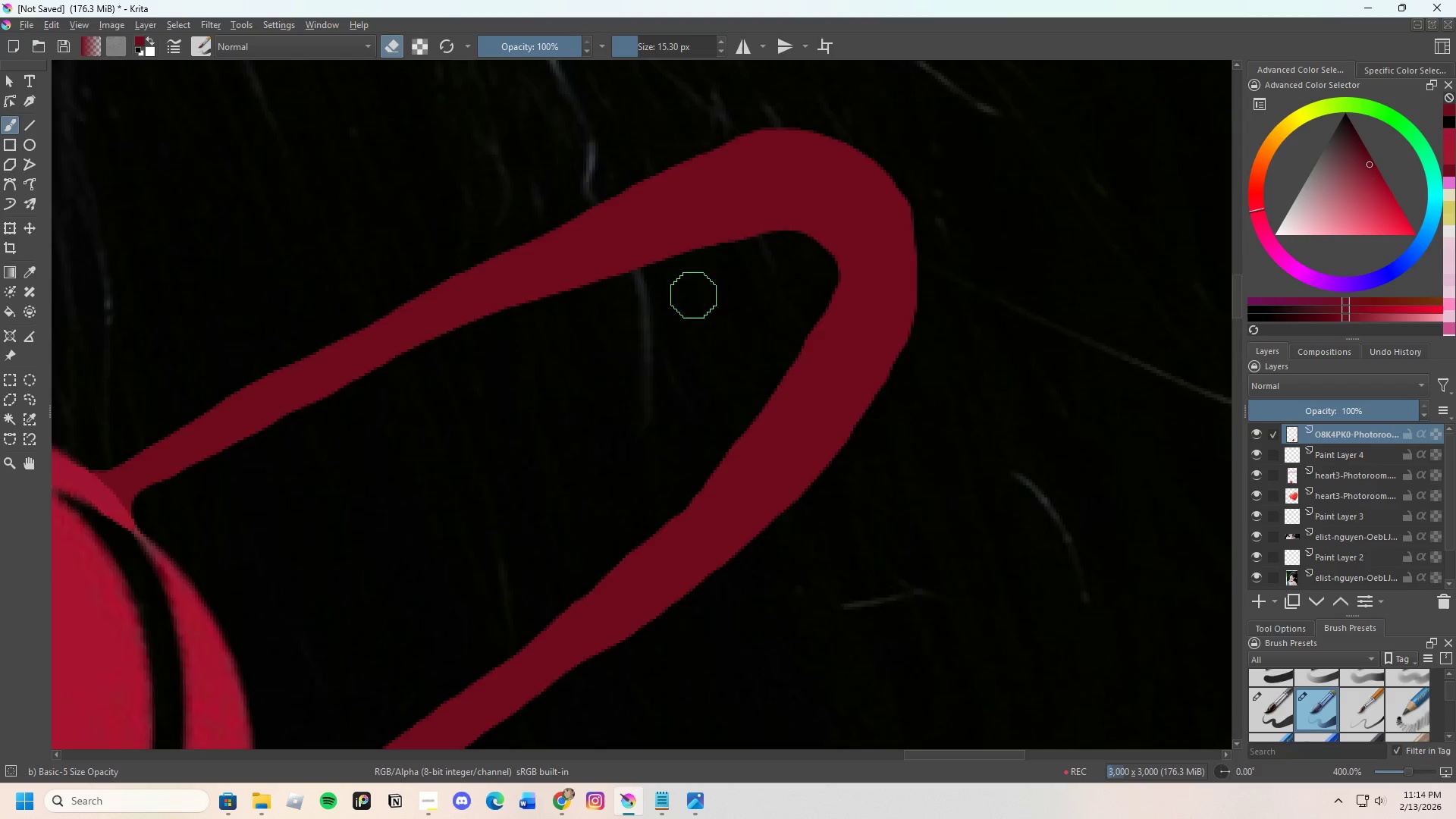 
scroll: coordinate [703, 284], scroll_direction: down, amount: 3.0
 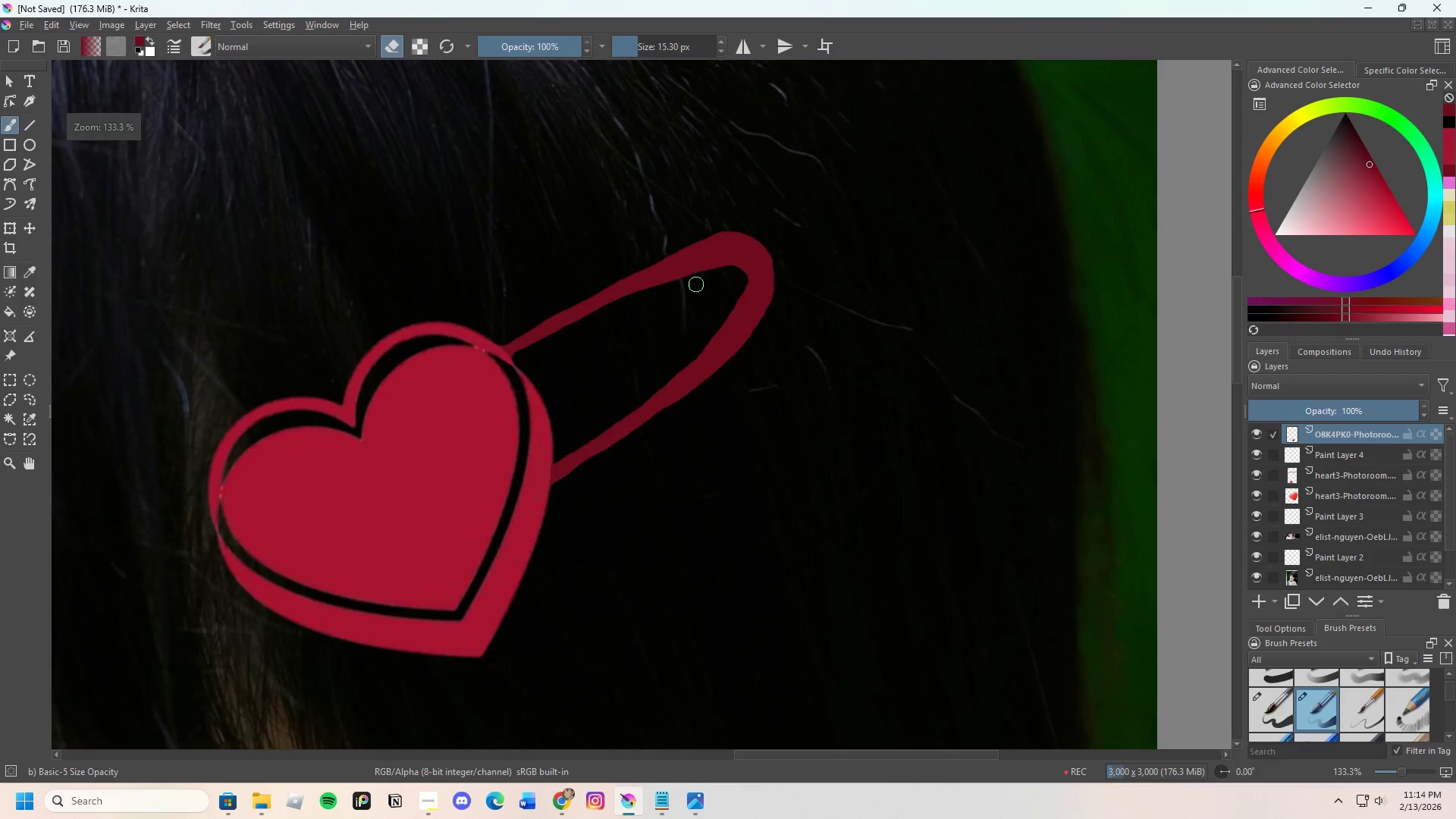 
scroll: coordinate [686, 276], scroll_direction: up, amount: 3.0
 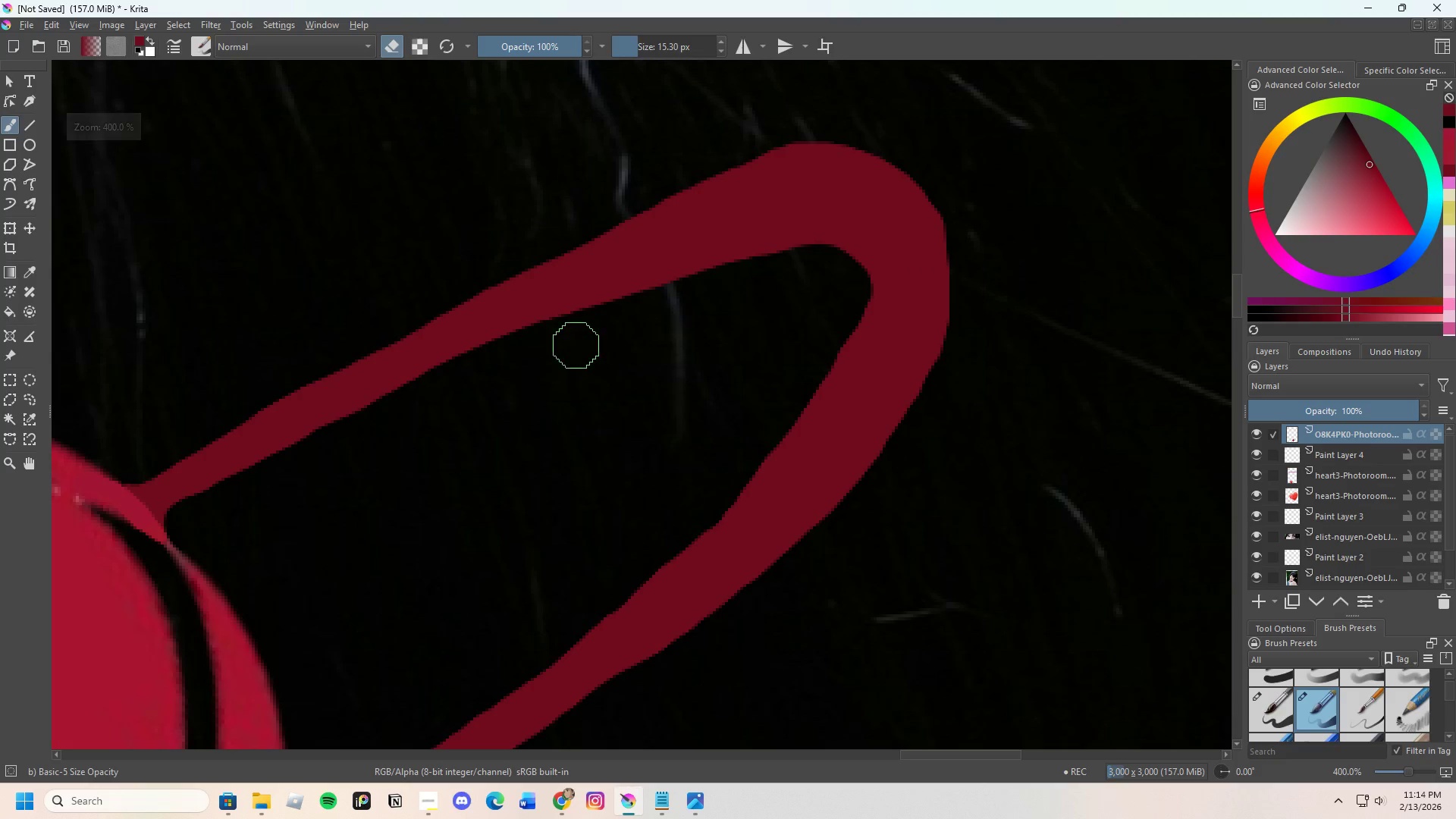 
left_click_drag(start_coordinate=[538, 345], to_coordinate=[821, 265])
 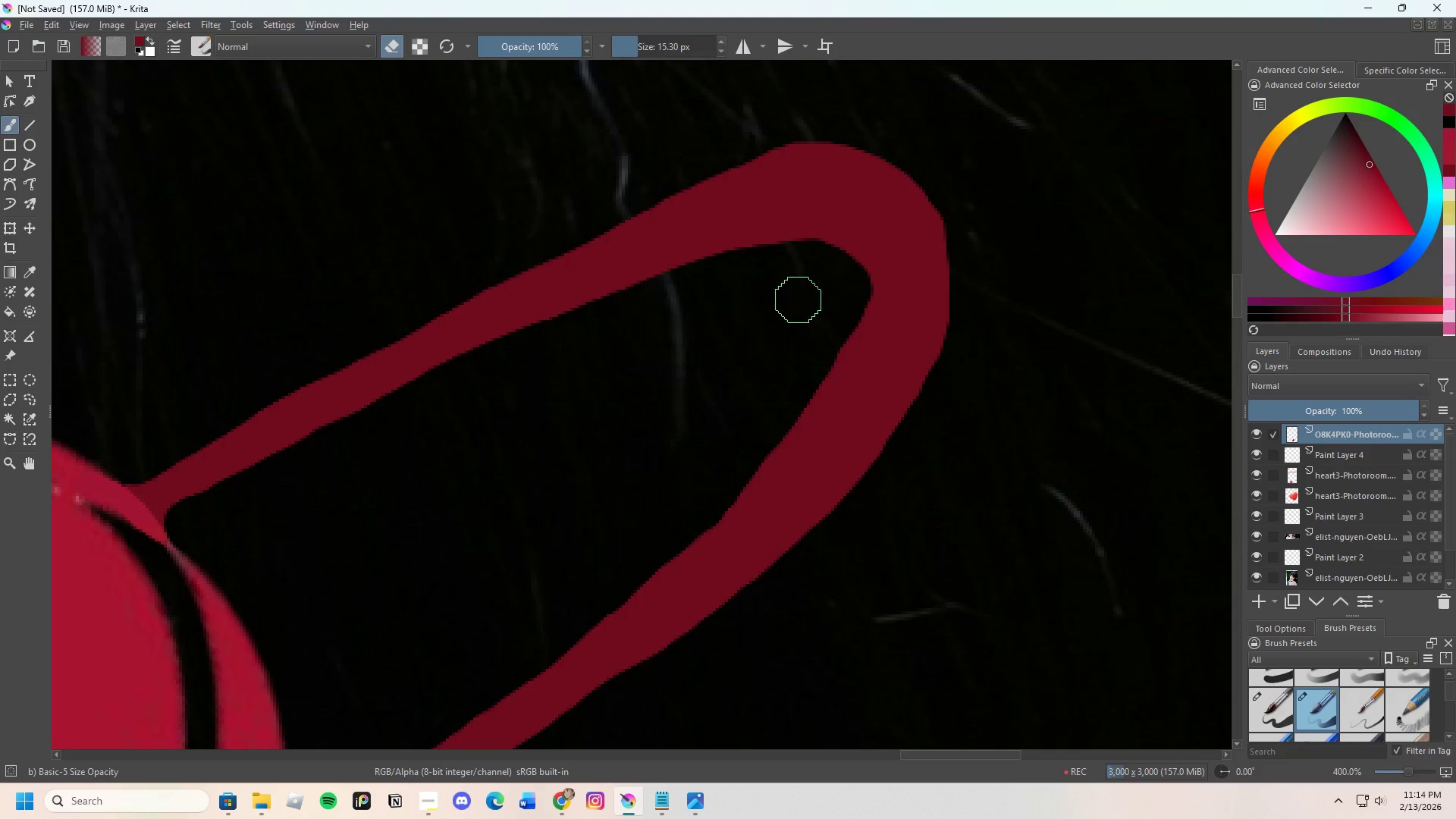 
scroll: coordinate [720, 233], scroll_direction: down, amount: 8.0
 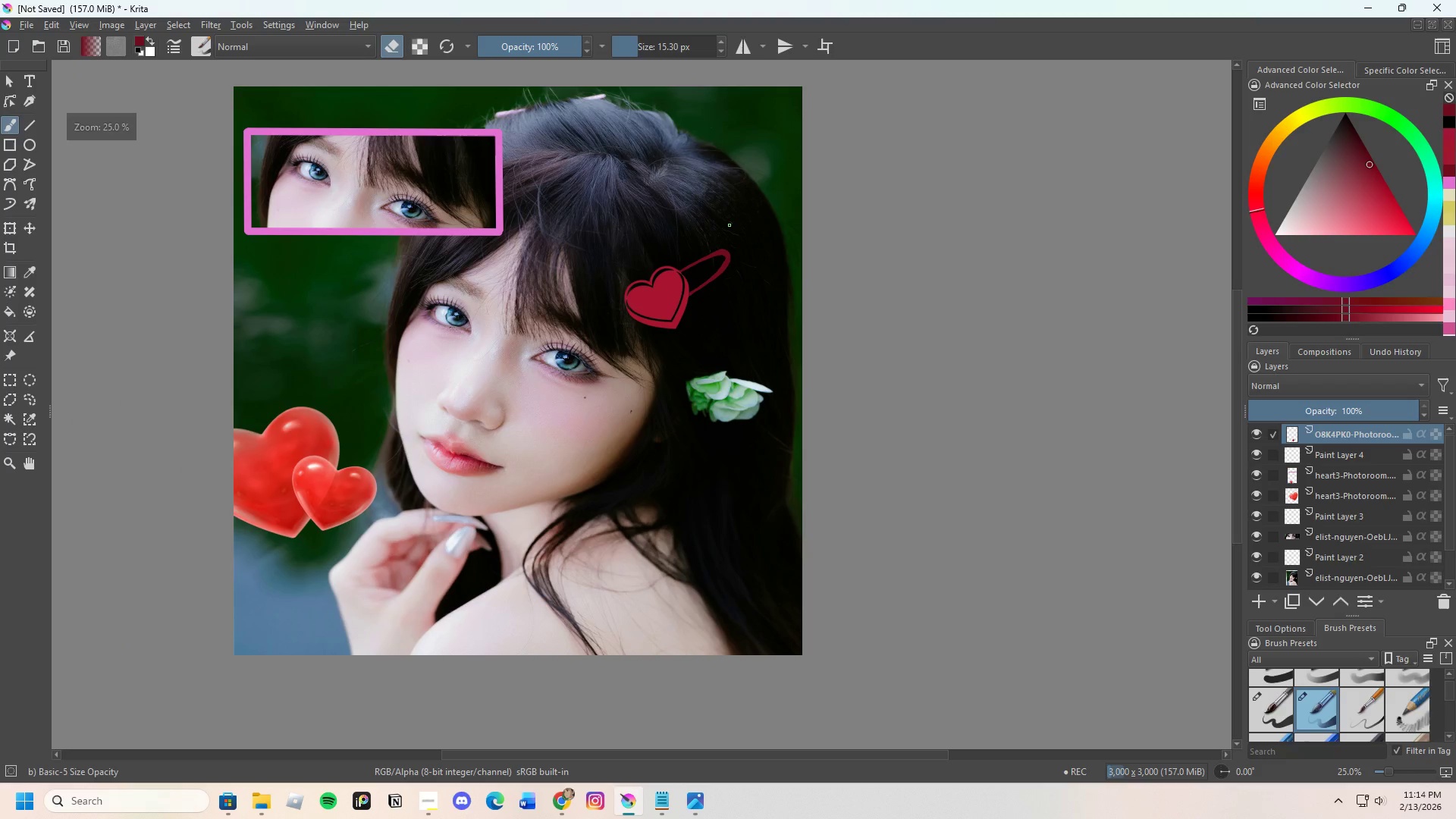 
scroll: coordinate [599, 287], scroll_direction: up, amount: 1.0
 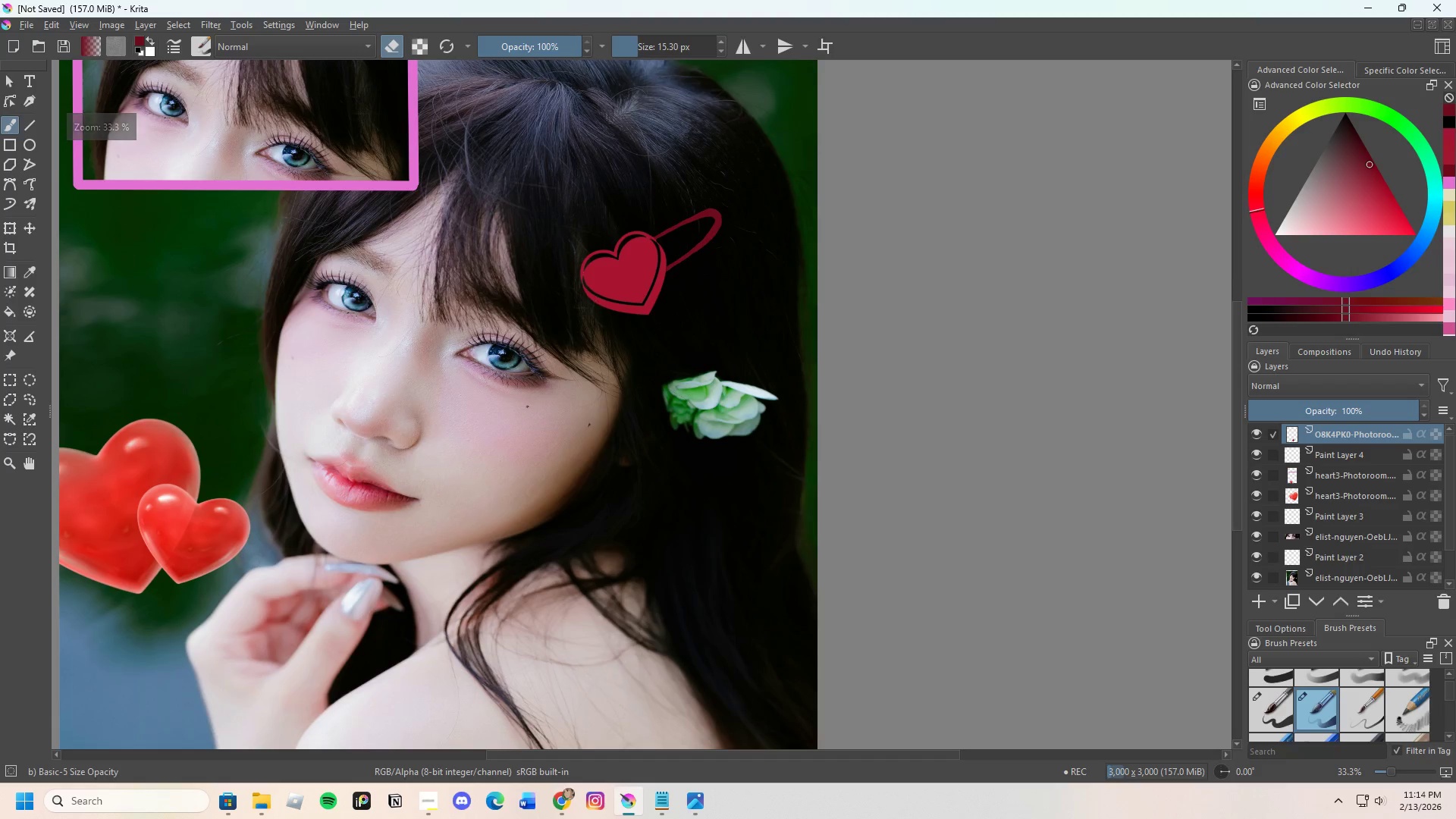 
scroll: coordinate [609, 263], scroll_direction: none, amount: 0.0
 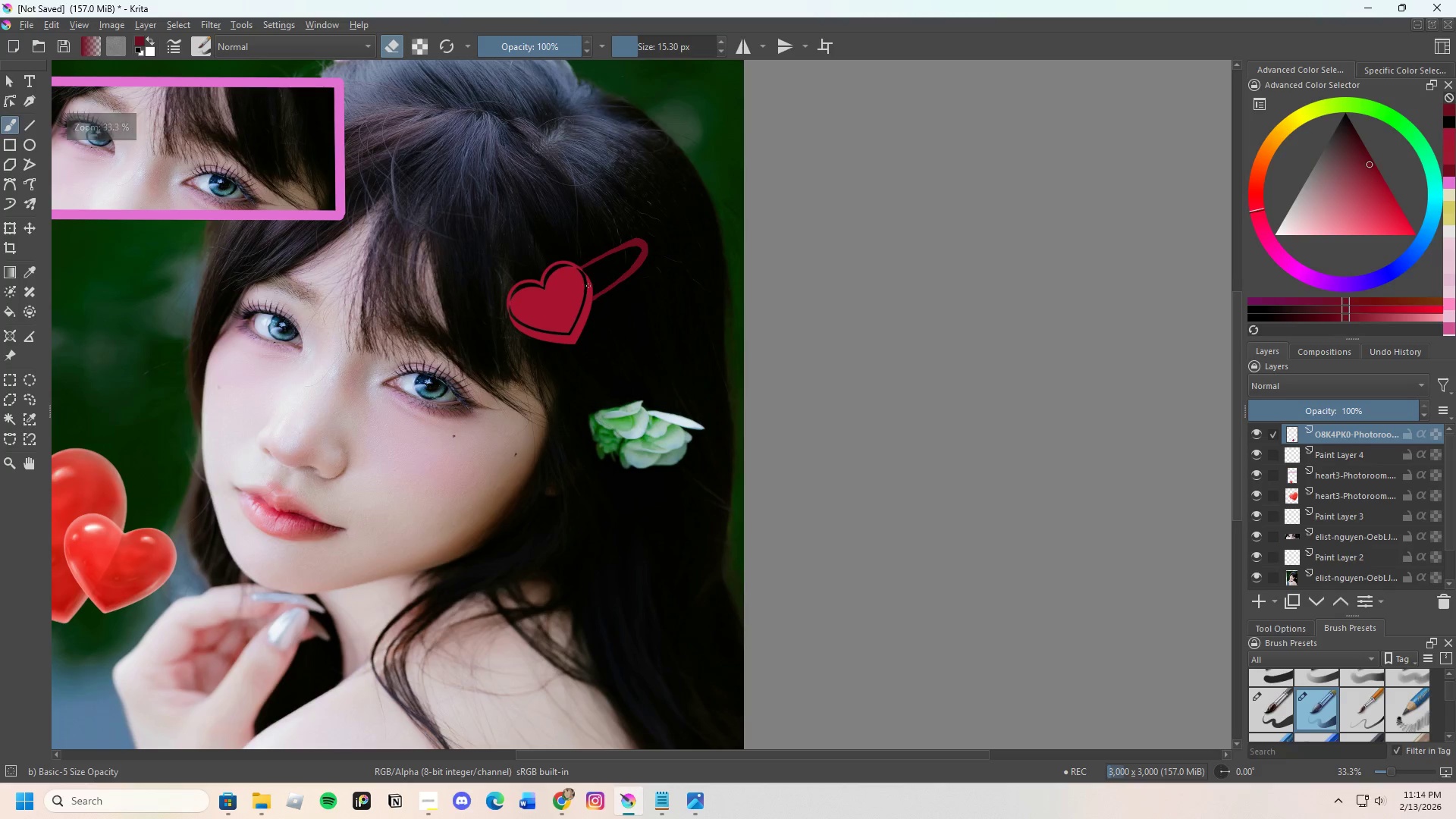 
scroll: coordinate [608, 283], scroll_direction: down, amount: 1.0
 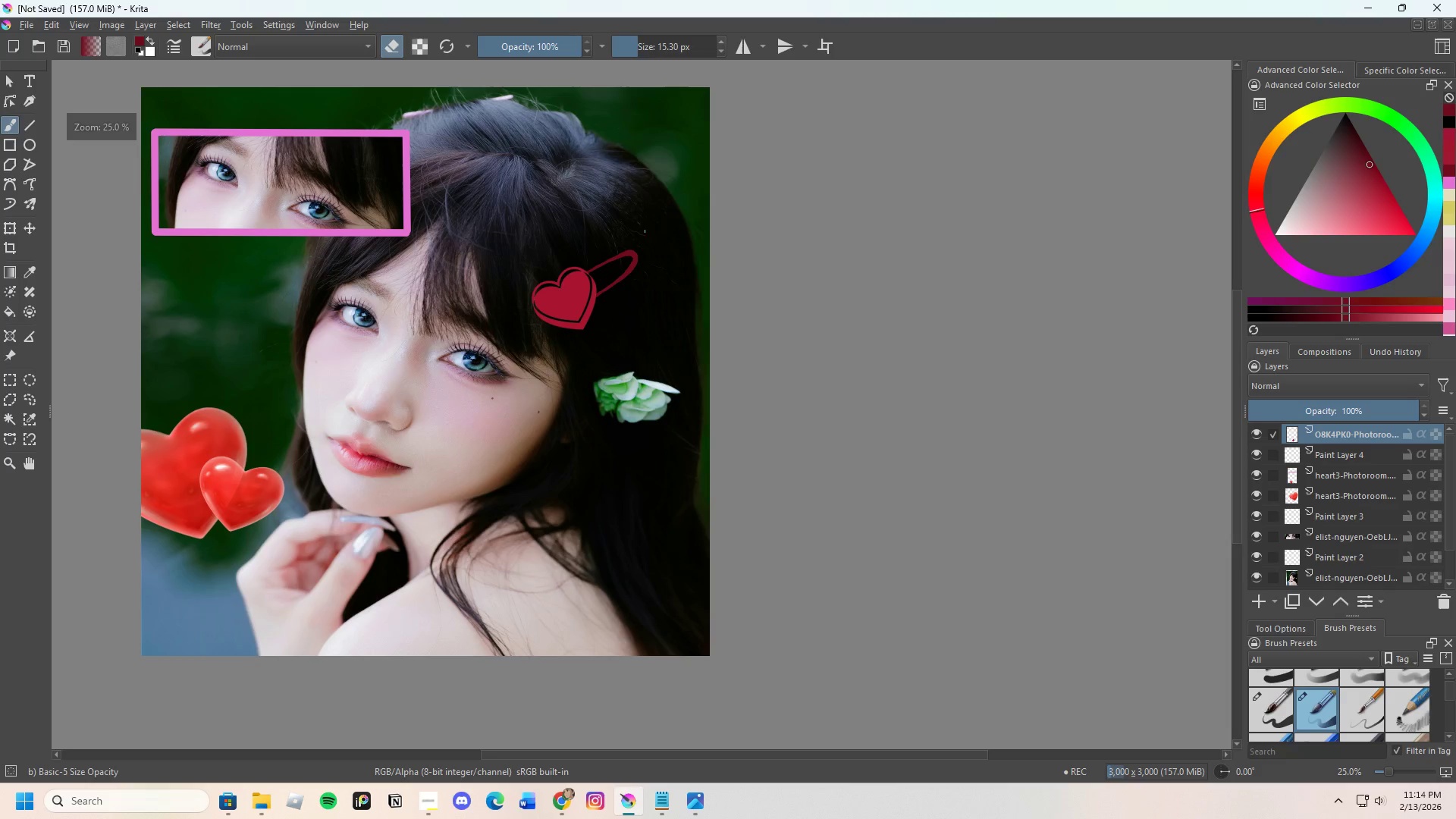 
scroll: coordinate [600, 237], scroll_direction: none, amount: 0.0
 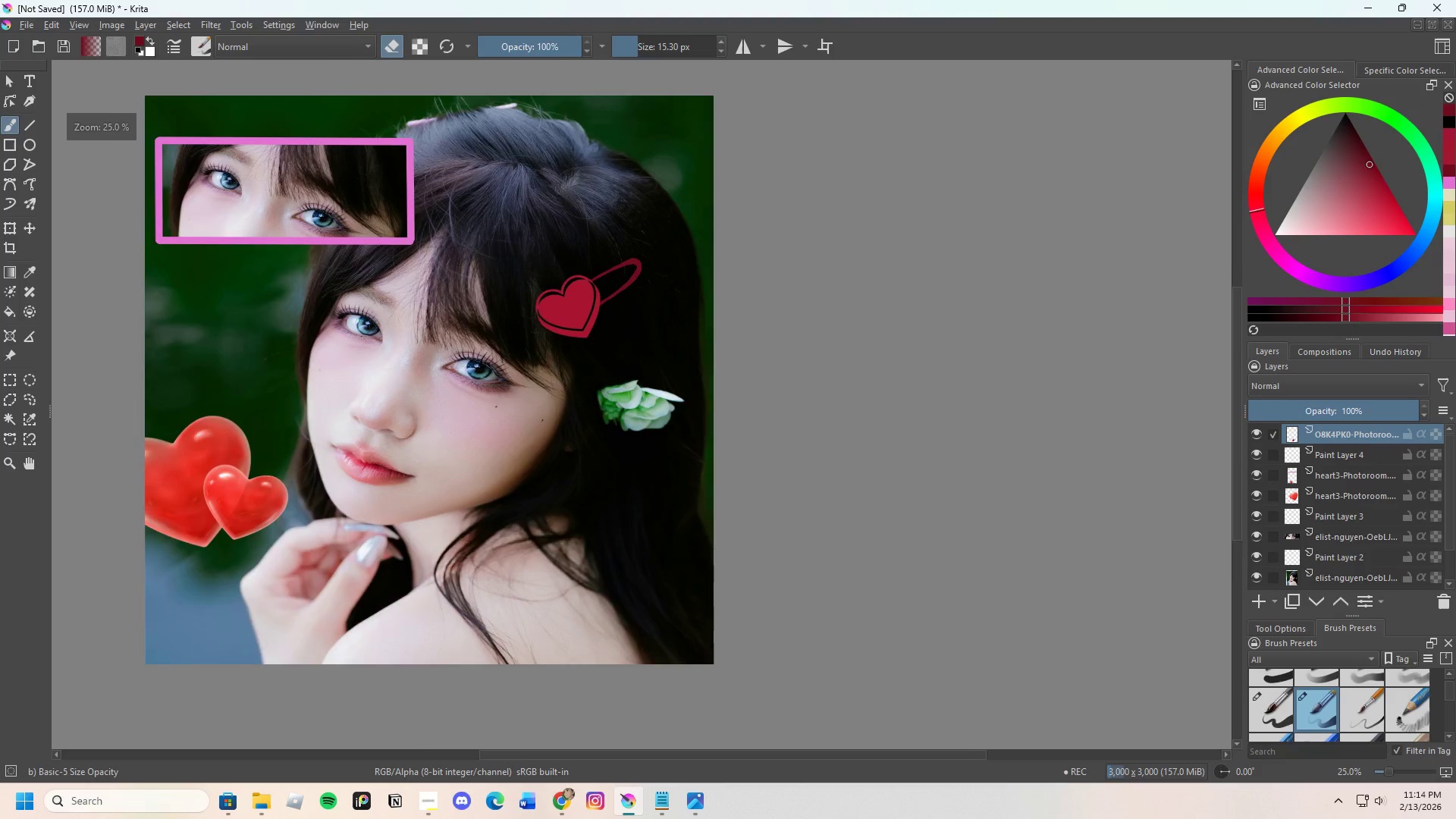 
scroll: coordinate [629, 310], scroll_direction: up, amount: 1.0
 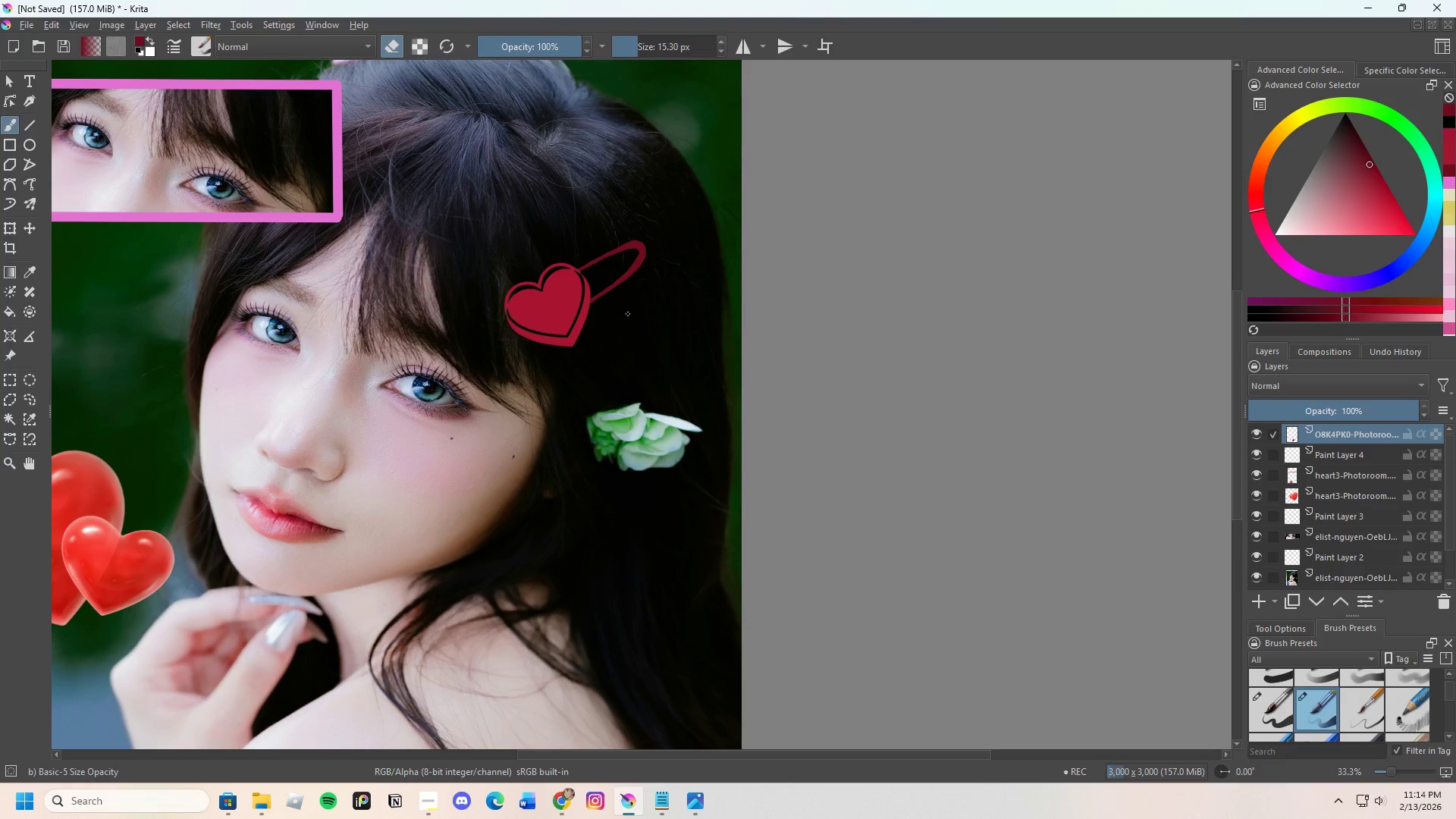 
scroll: coordinate [591, 293], scroll_direction: down, amount: 2.0
 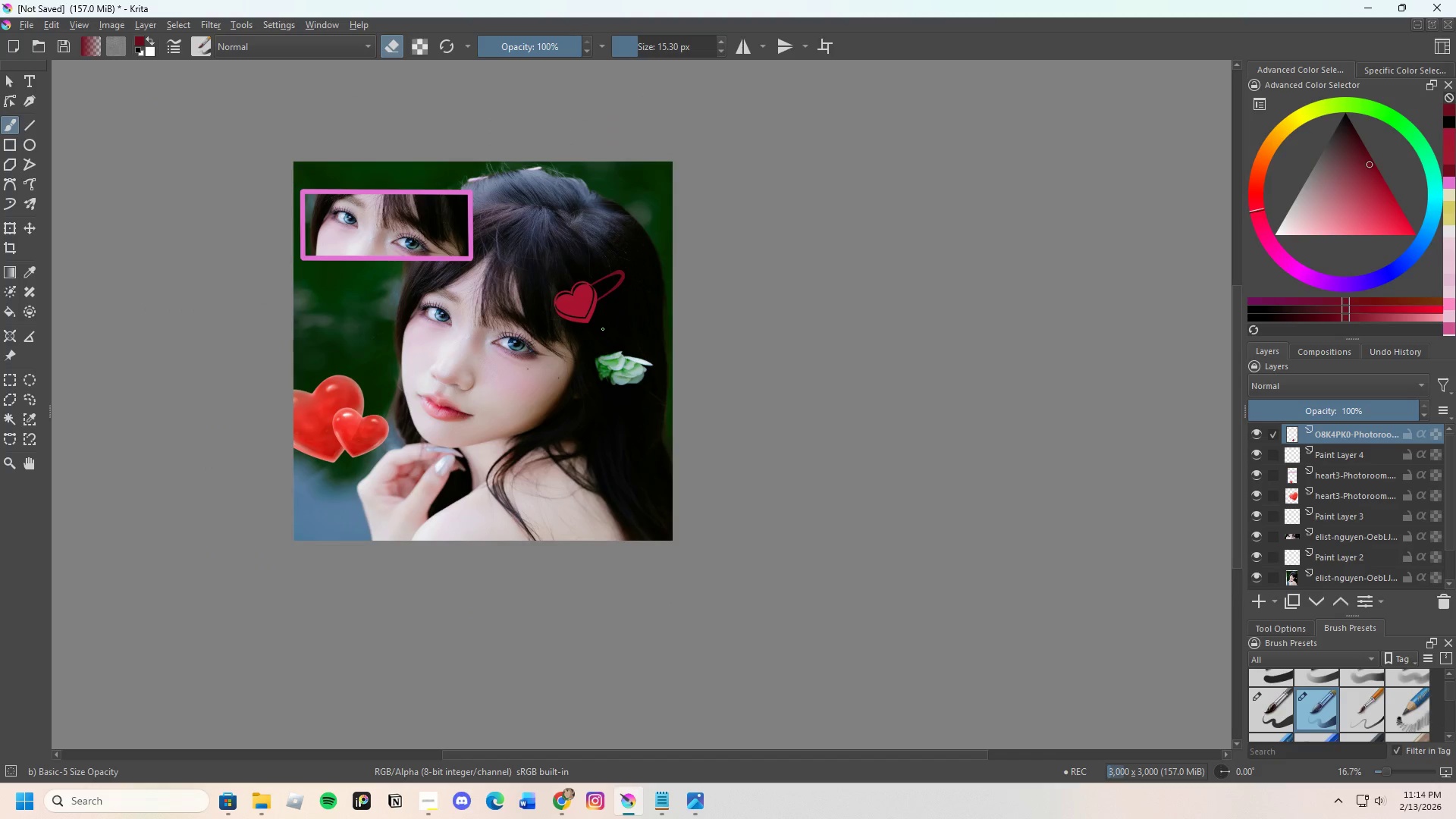 
scroll: coordinate [610, 329], scroll_direction: up, amount: 2.0
 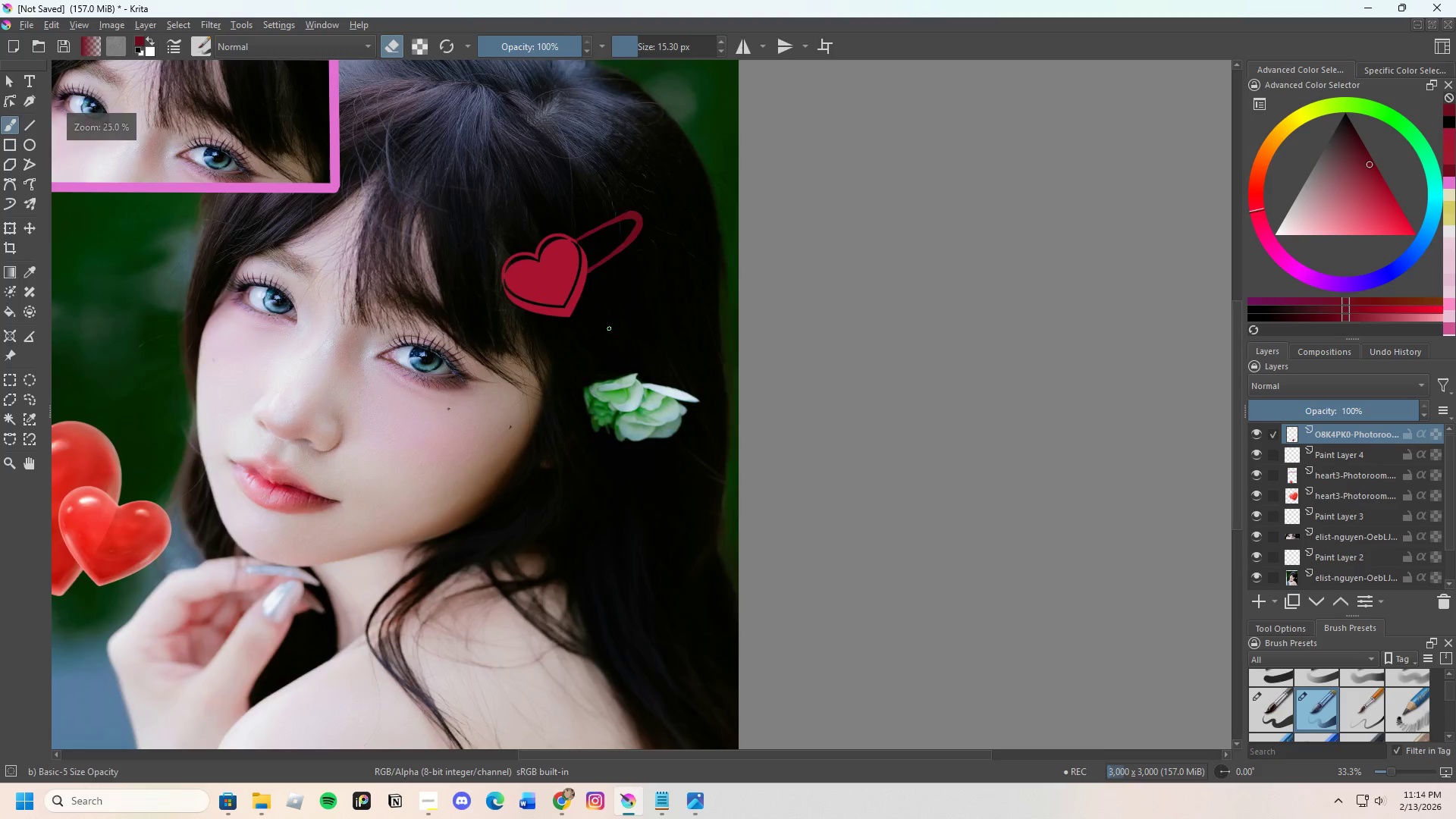 
scroll: coordinate [610, 329], scroll_direction: down, amount: 2.0
 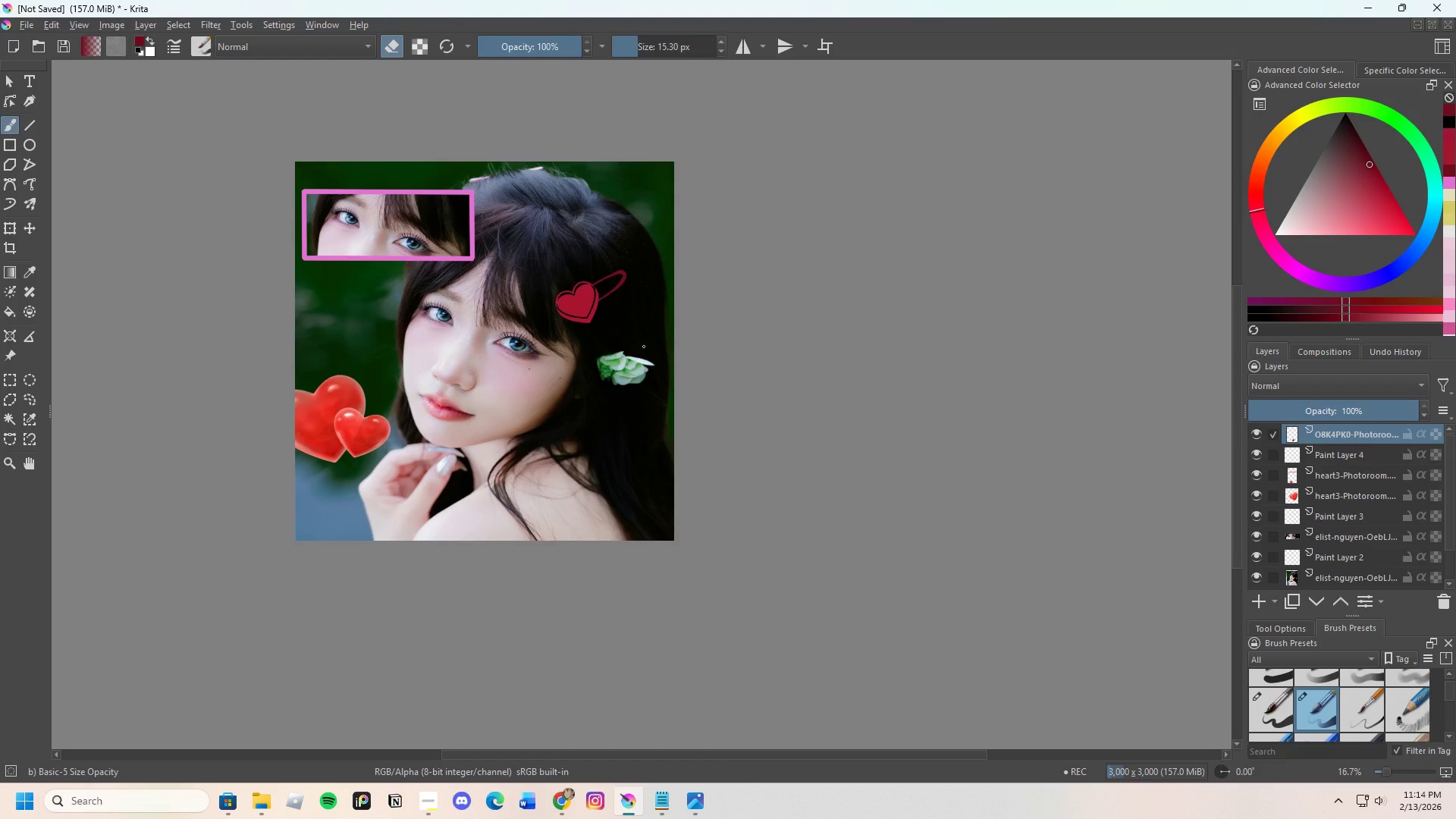 
wait(6.49)
 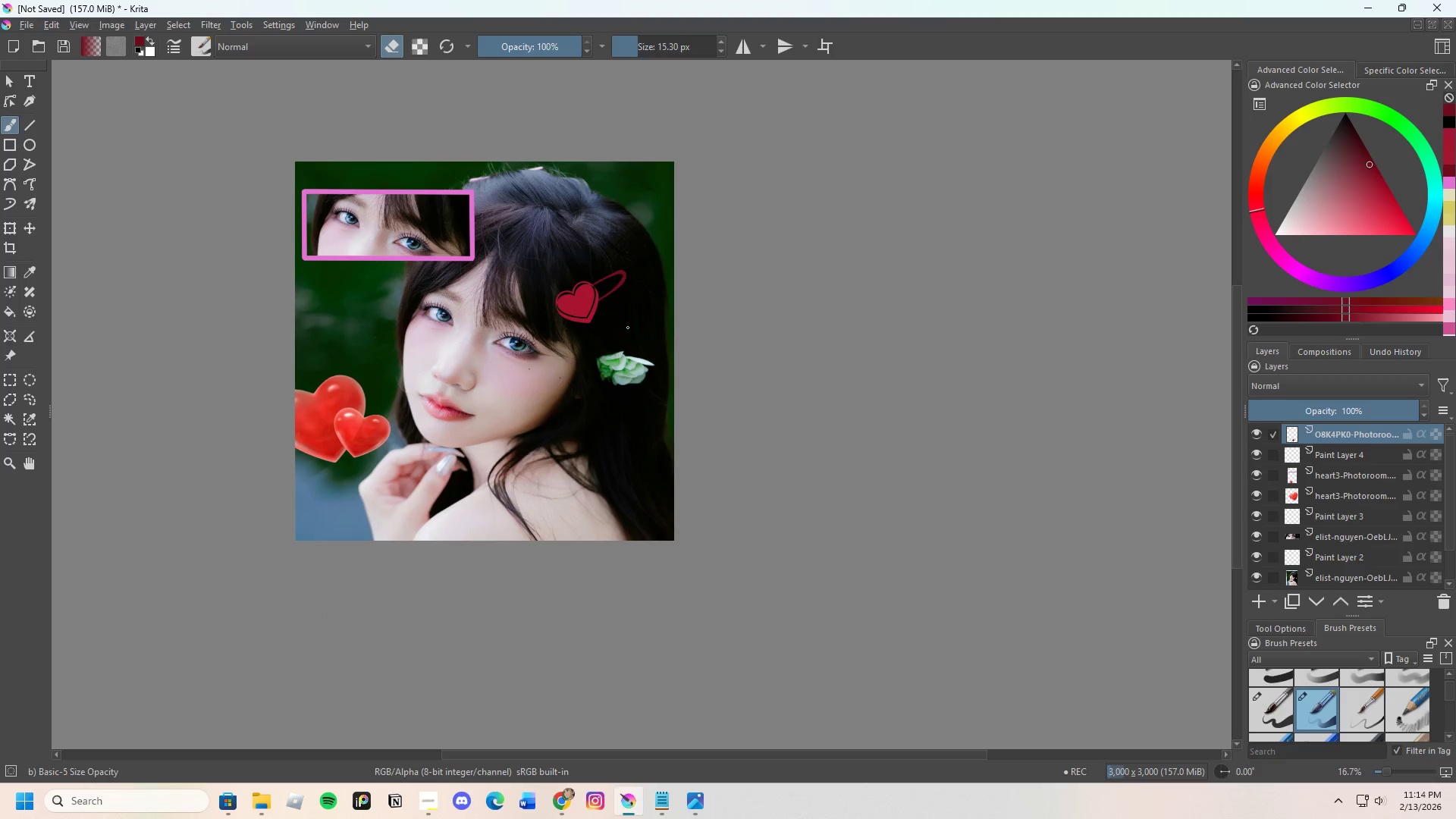 
scroll: coordinate [642, 271], scroll_direction: up, amount: 2.0
 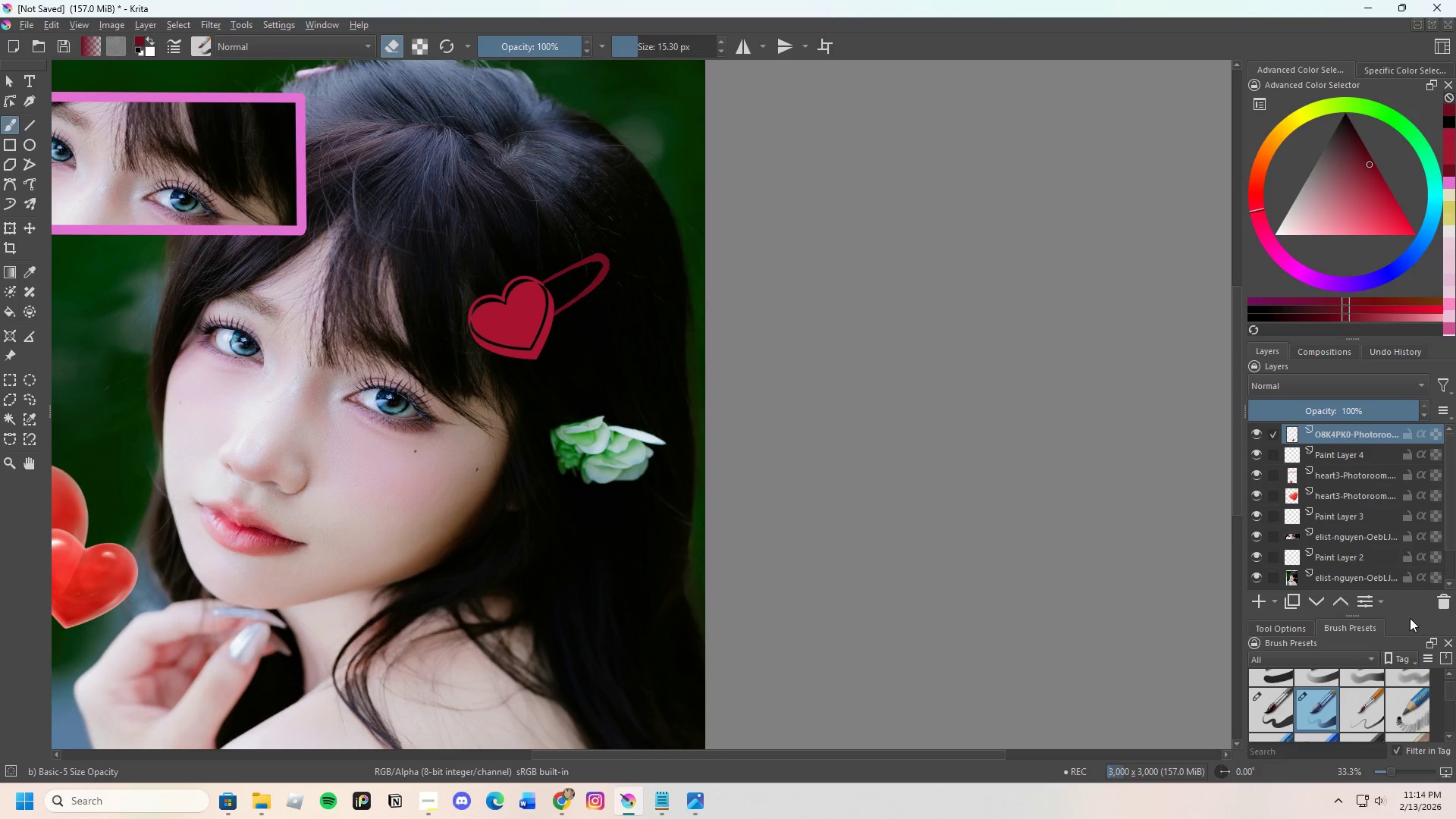 
scroll: coordinate [783, 500], scroll_direction: down, amount: 2.0
 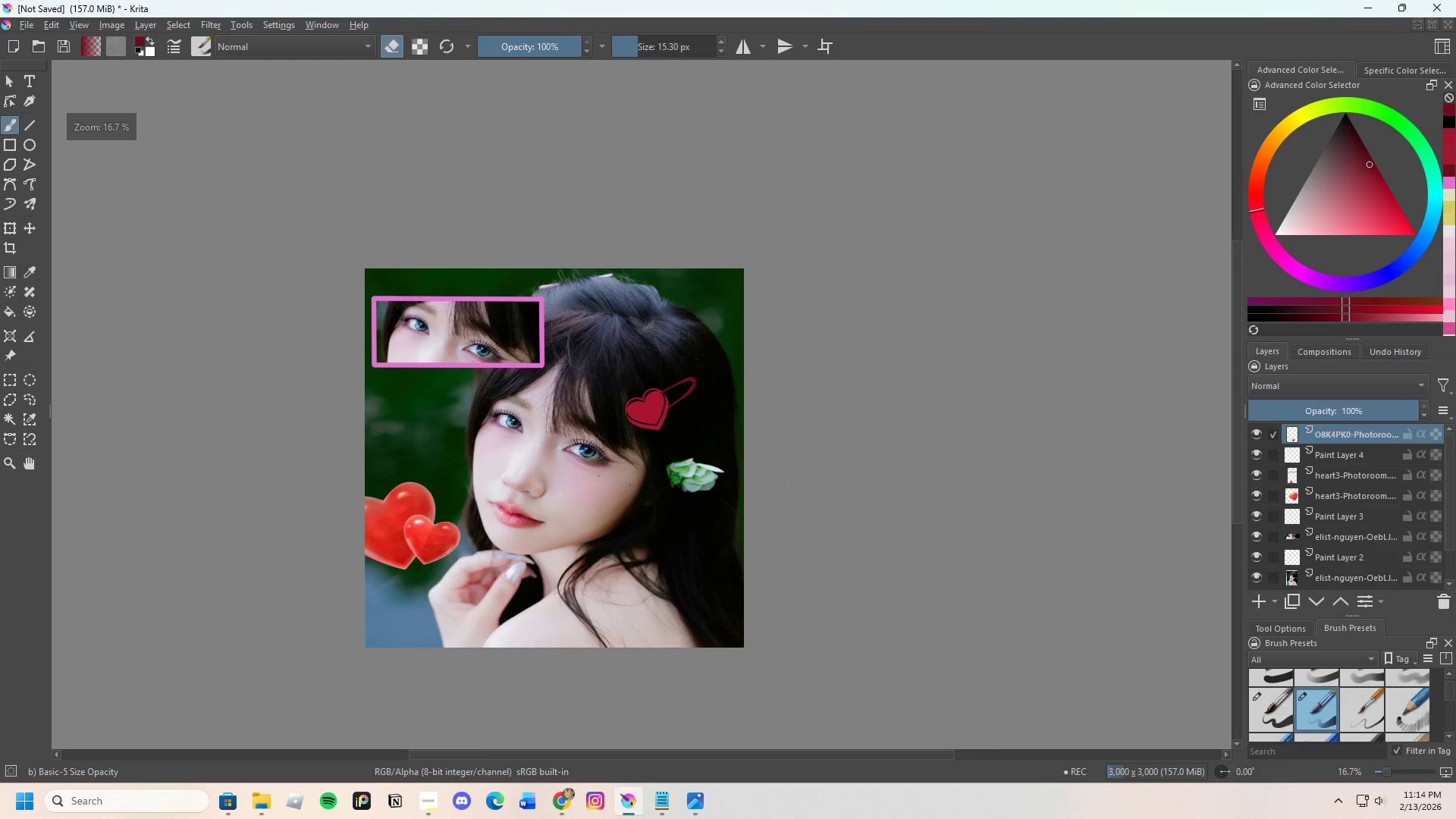 
scroll: coordinate [842, 444], scroll_direction: up, amount: 3.0
 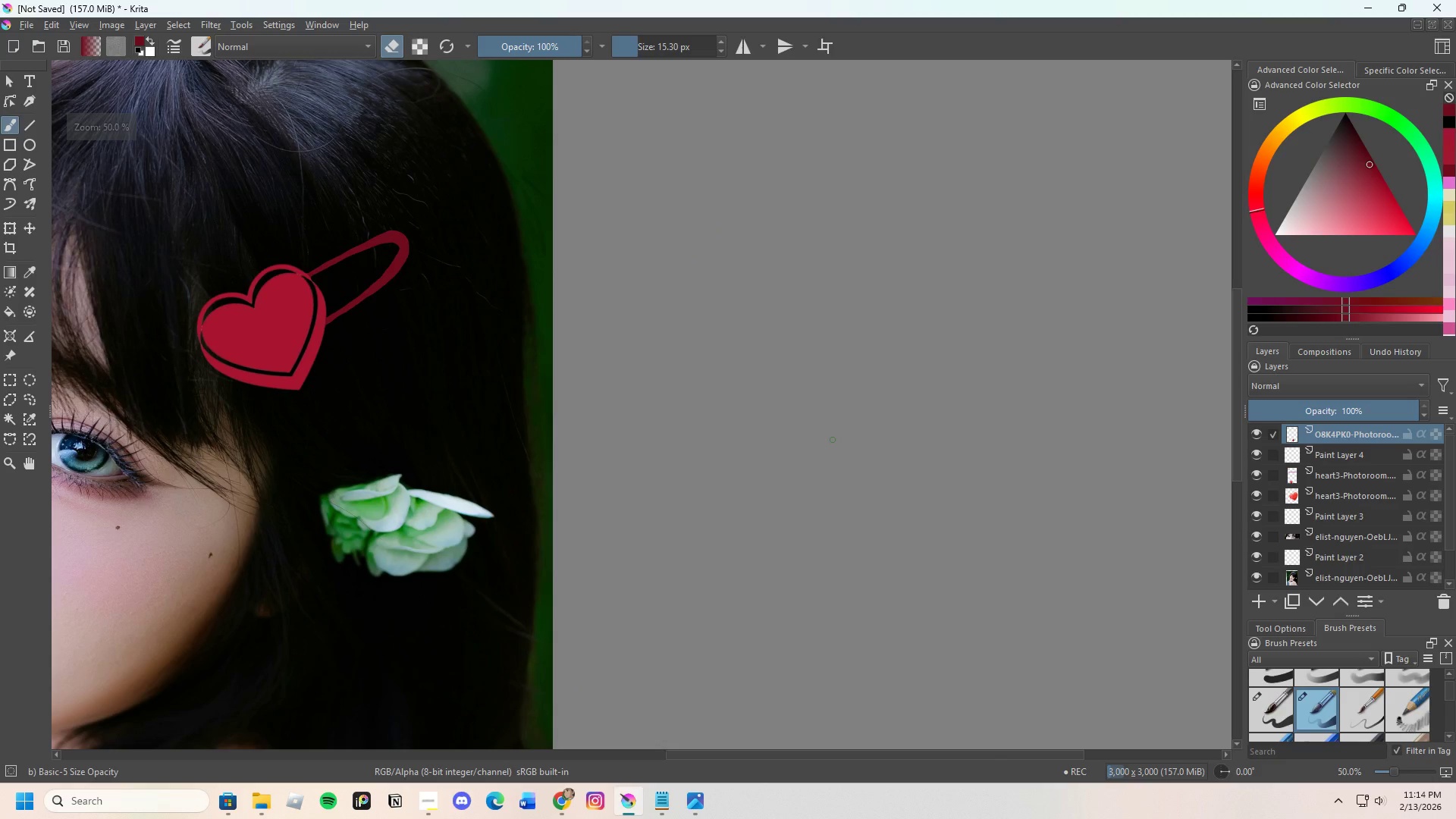 
scroll: coordinate [833, 440], scroll_direction: down, amount: 2.0
 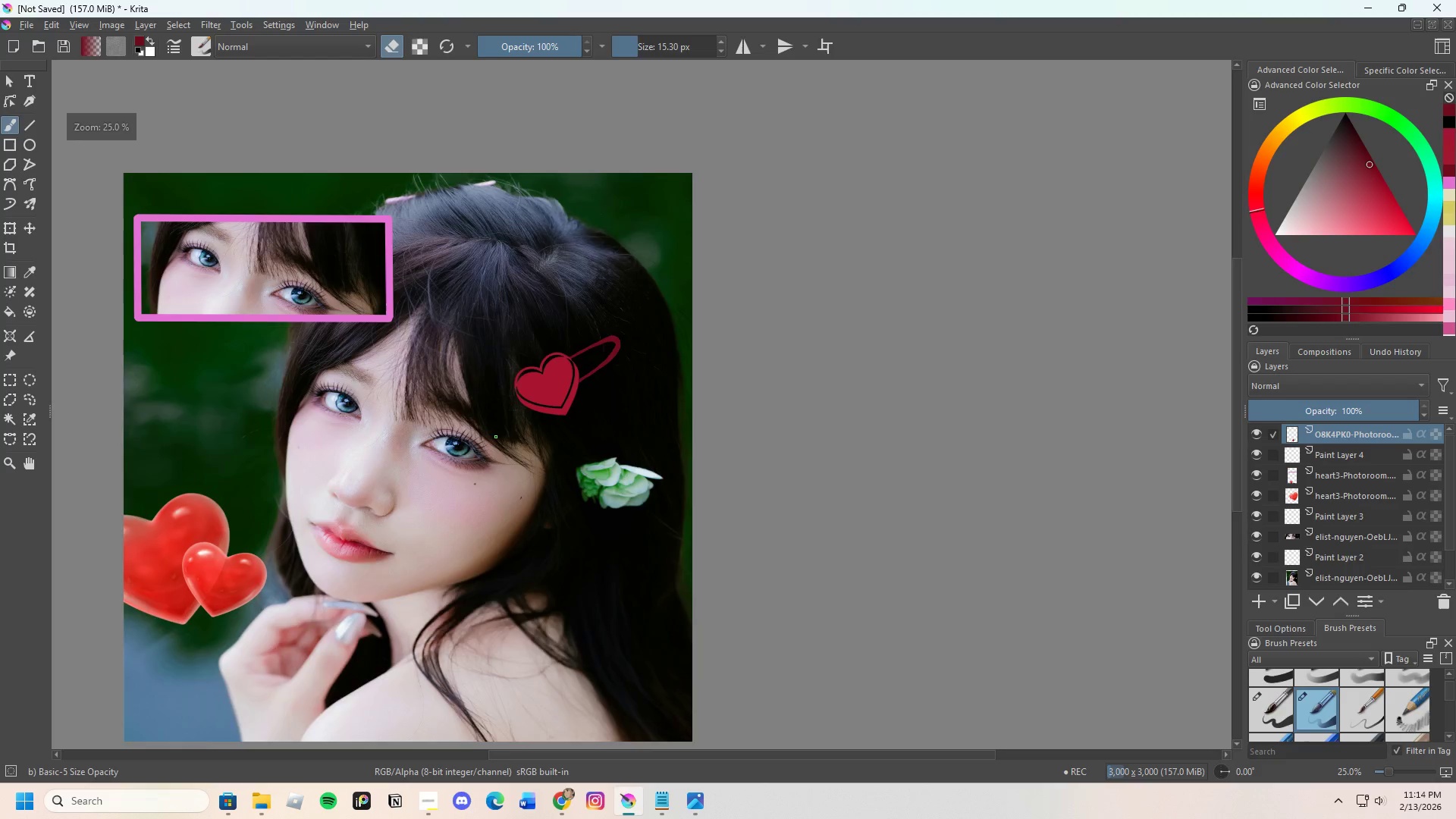 
scroll: coordinate [497, 436], scroll_direction: up, amount: 1.0
 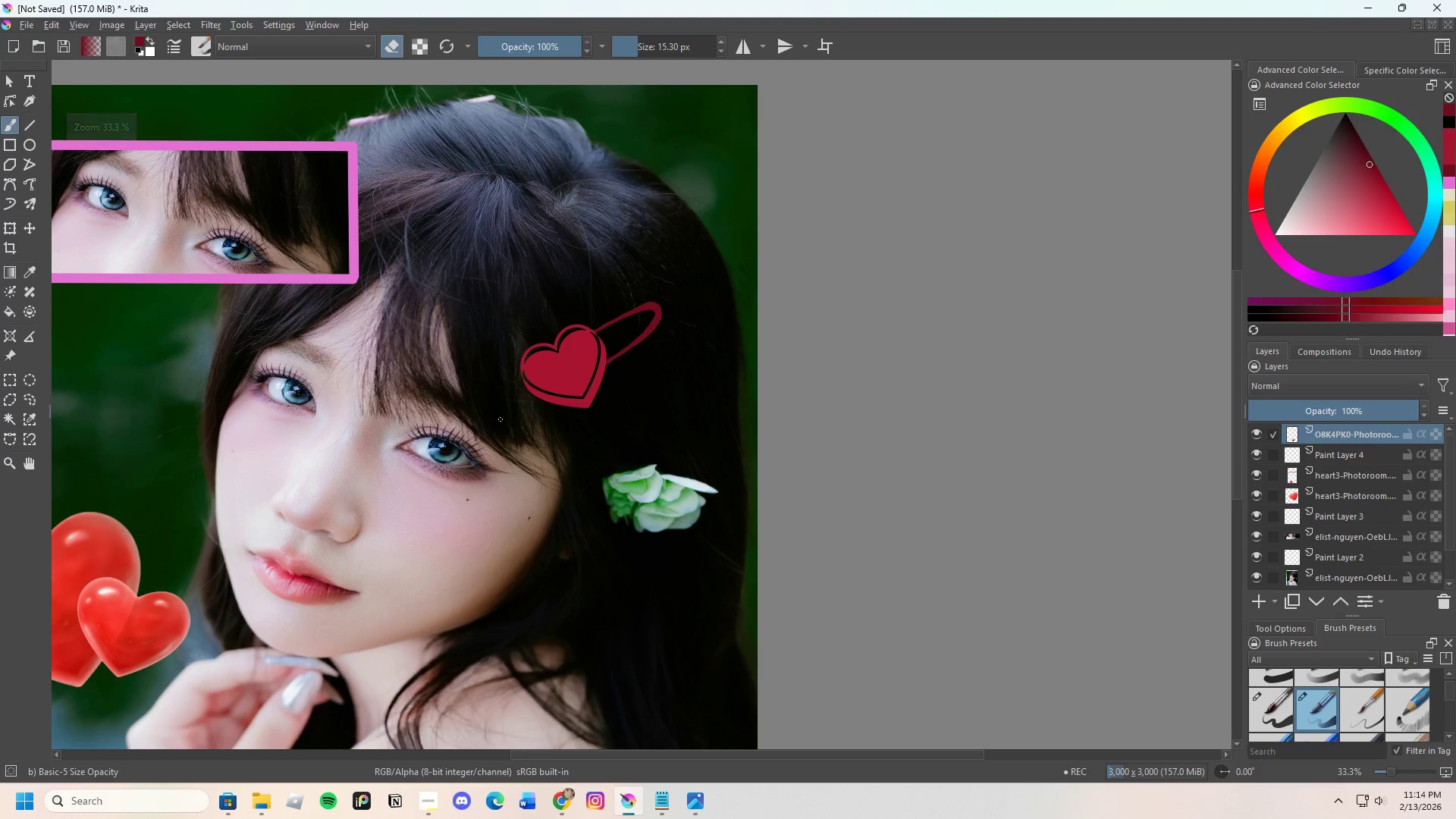 
scroll: coordinate [500, 410], scroll_direction: down, amount: 1.0
 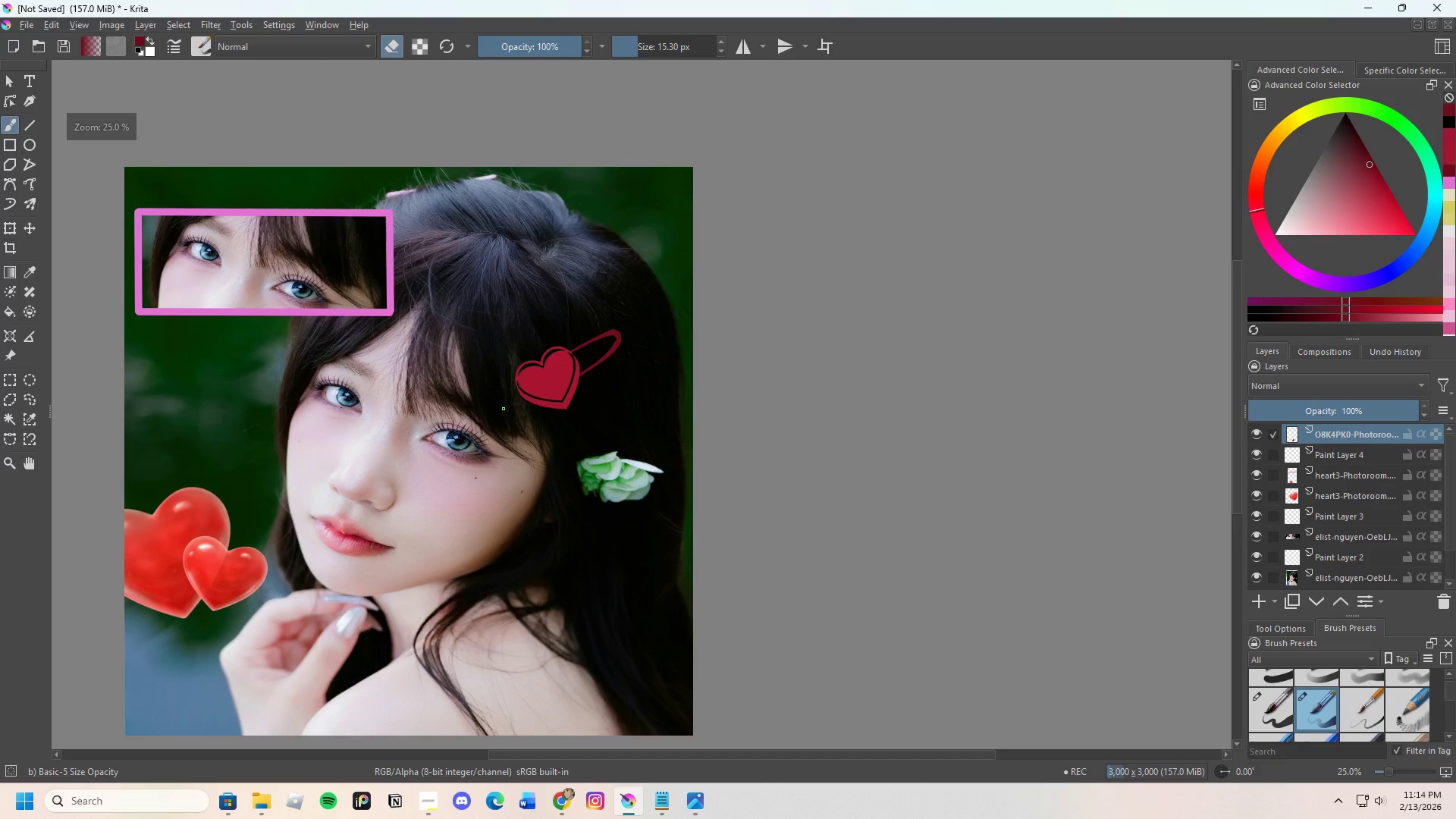 
scroll: coordinate [529, 424], scroll_direction: none, amount: 0.0
 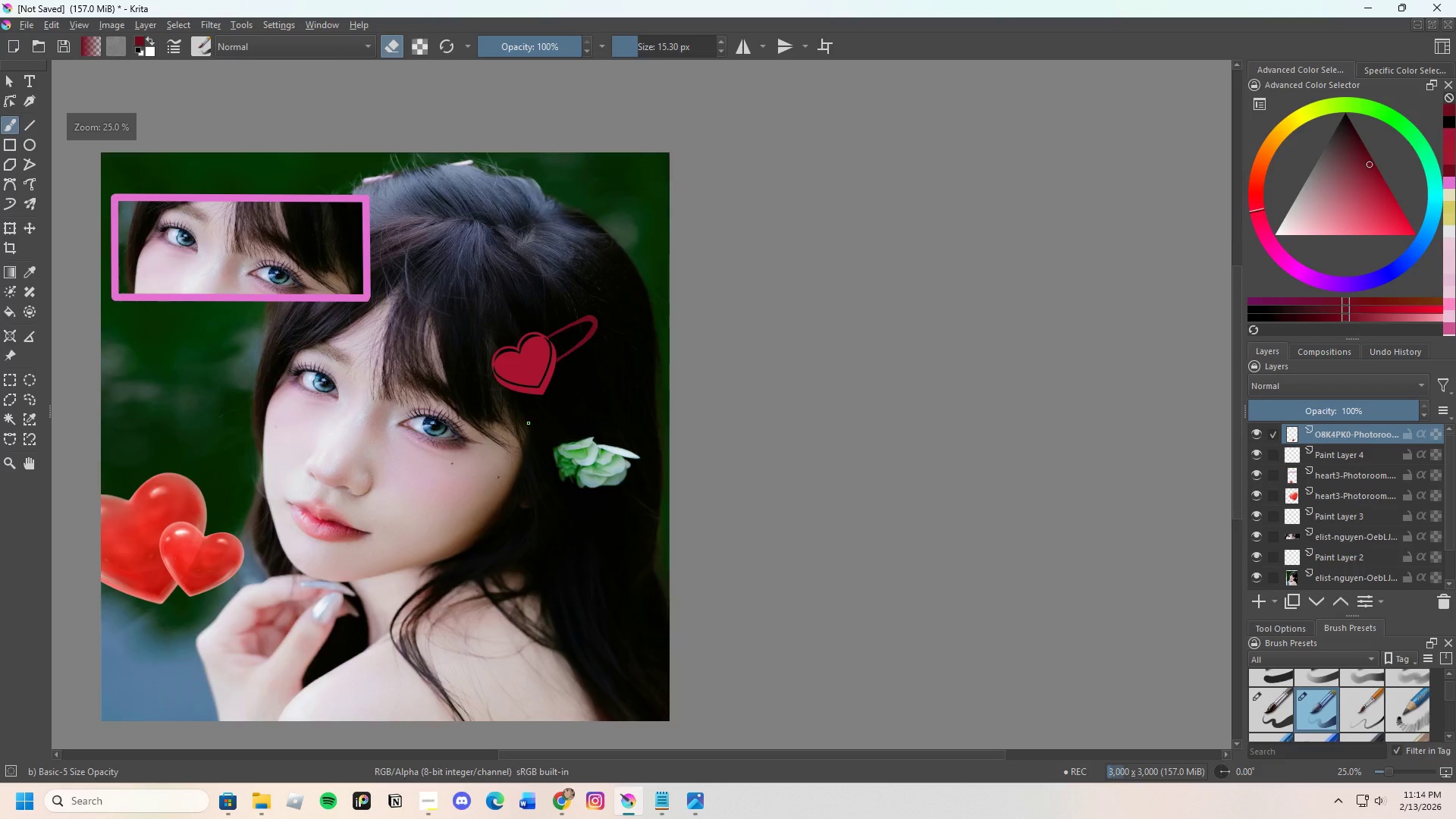 
scroll: coordinate [529, 424], scroll_direction: down, amount: 1.0
 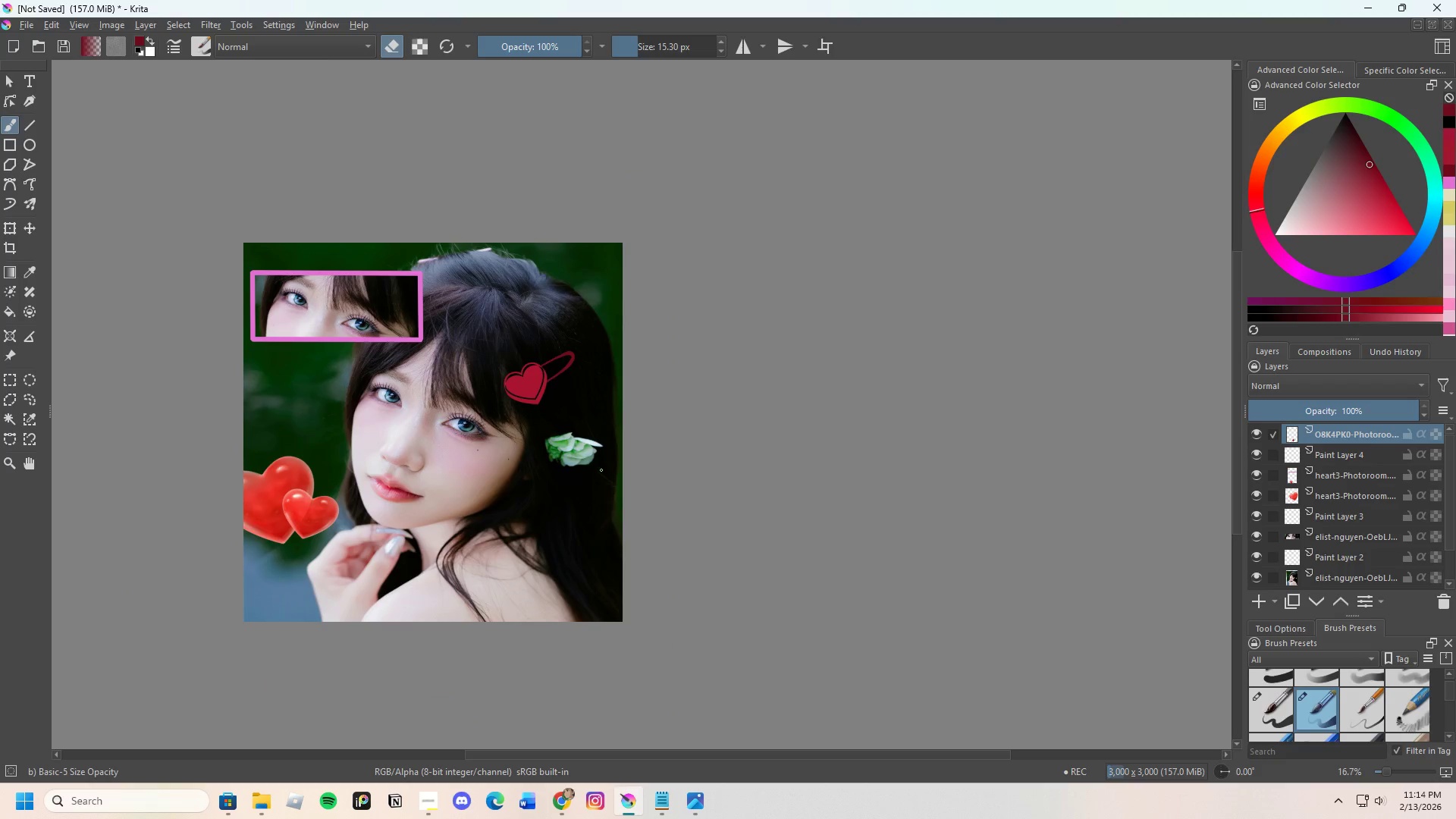 
wait(8.66)
 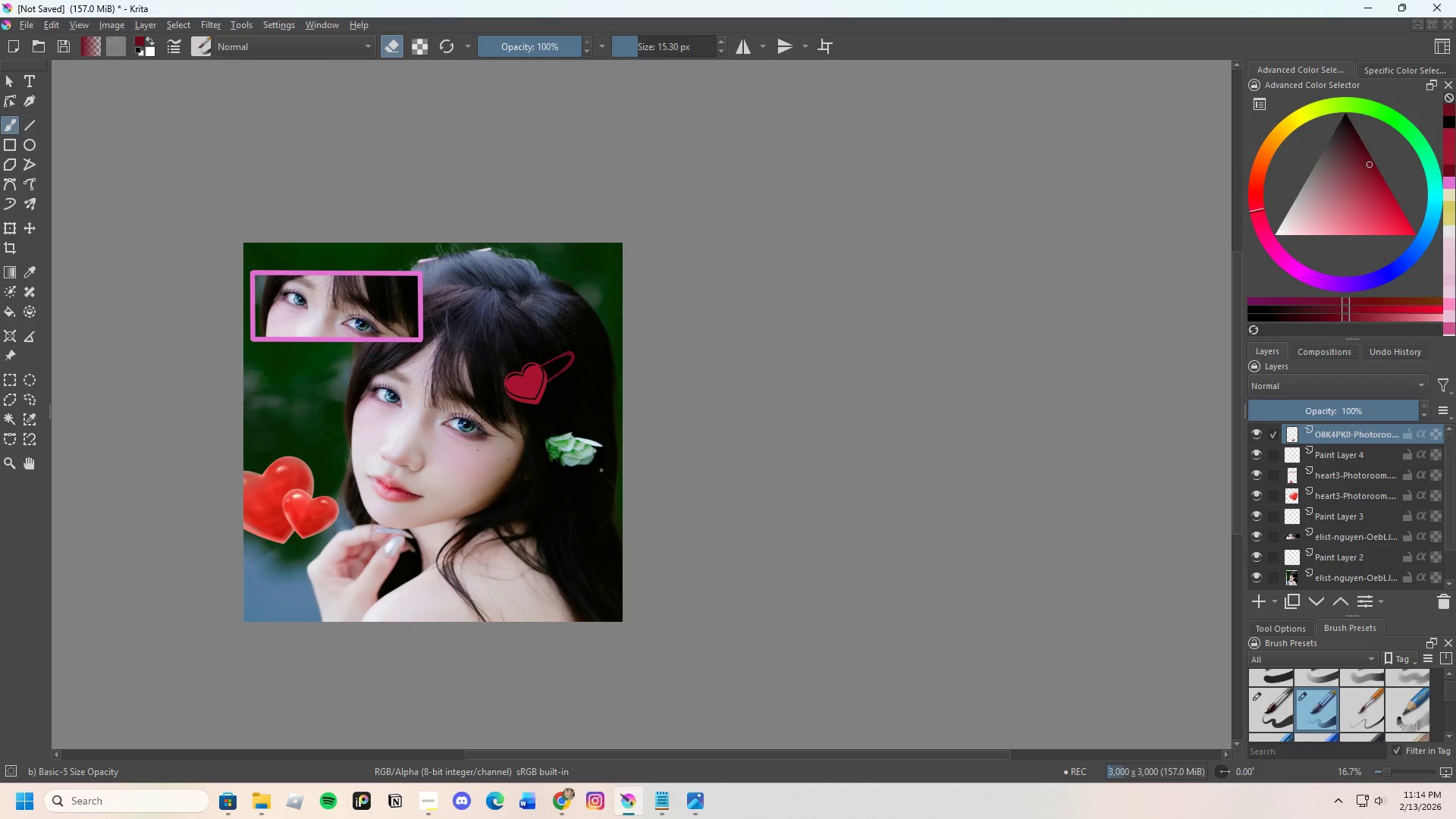 
left_click([1256, 595])
 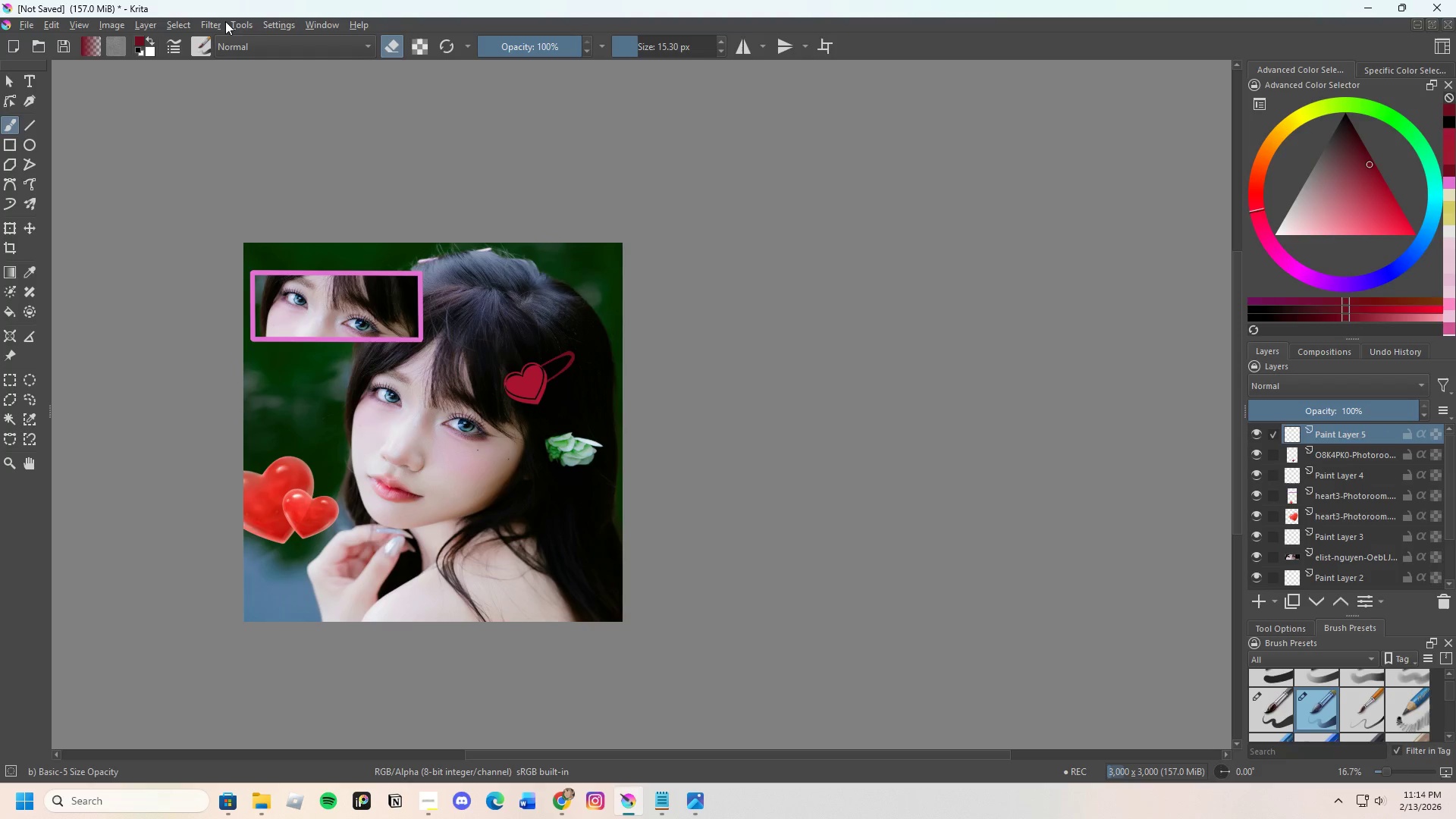 
left_click([145, 24])
 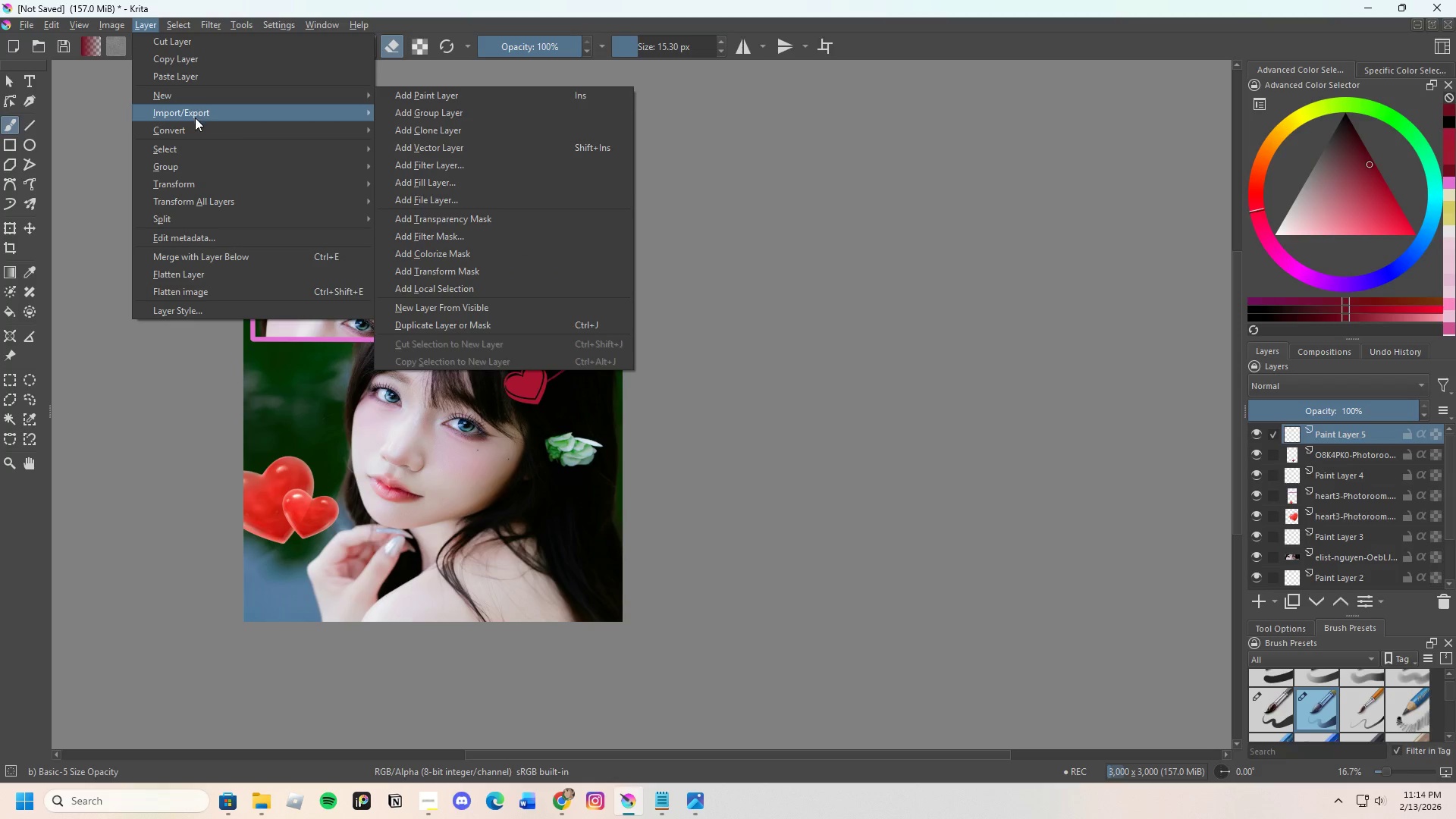 
mouse_move([413, 171])
 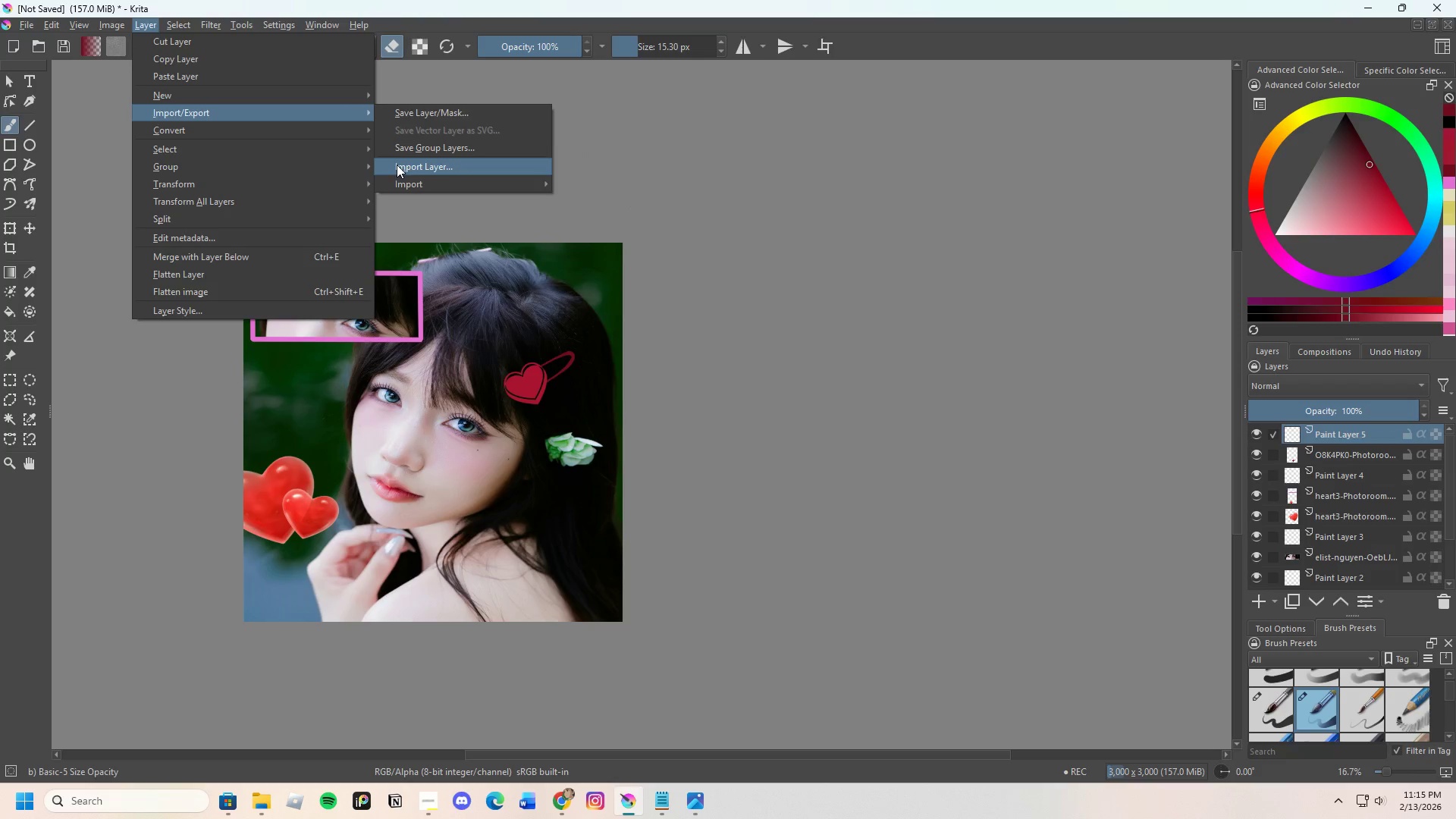 
left_click([397, 165])
 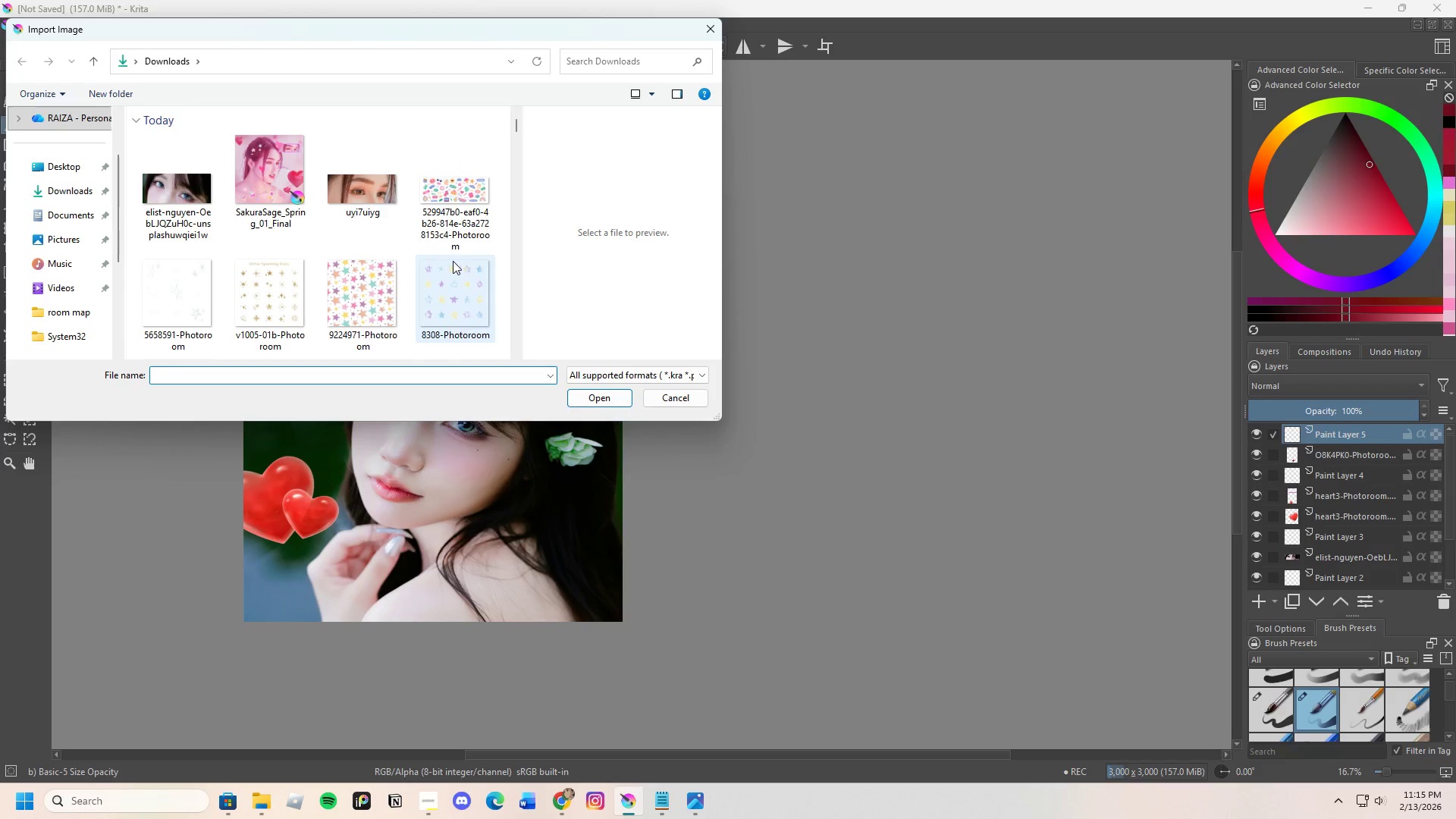 
scroll: coordinate [415, 280], scroll_direction: down, amount: 2.0
 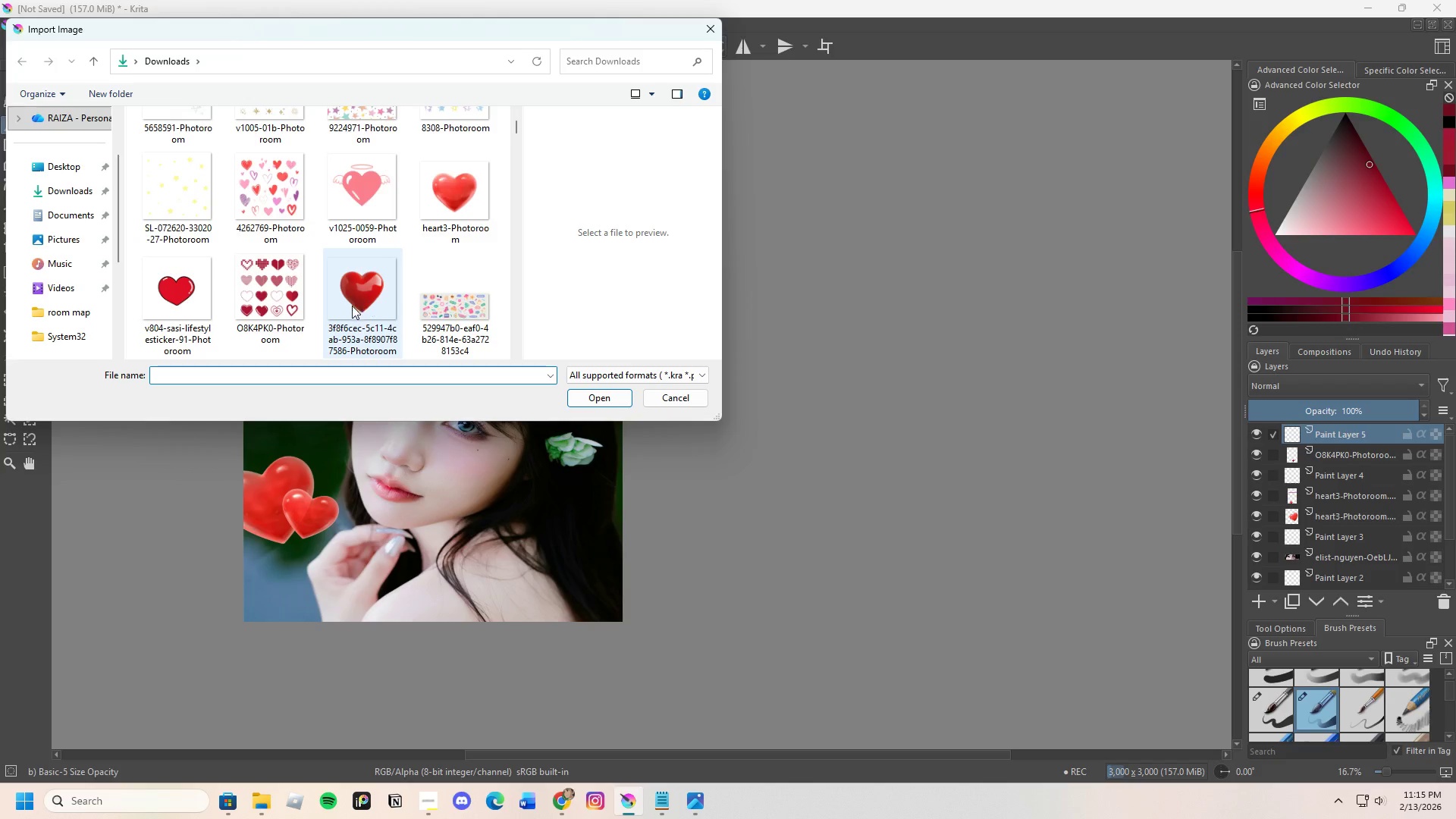 
left_click([293, 300])
 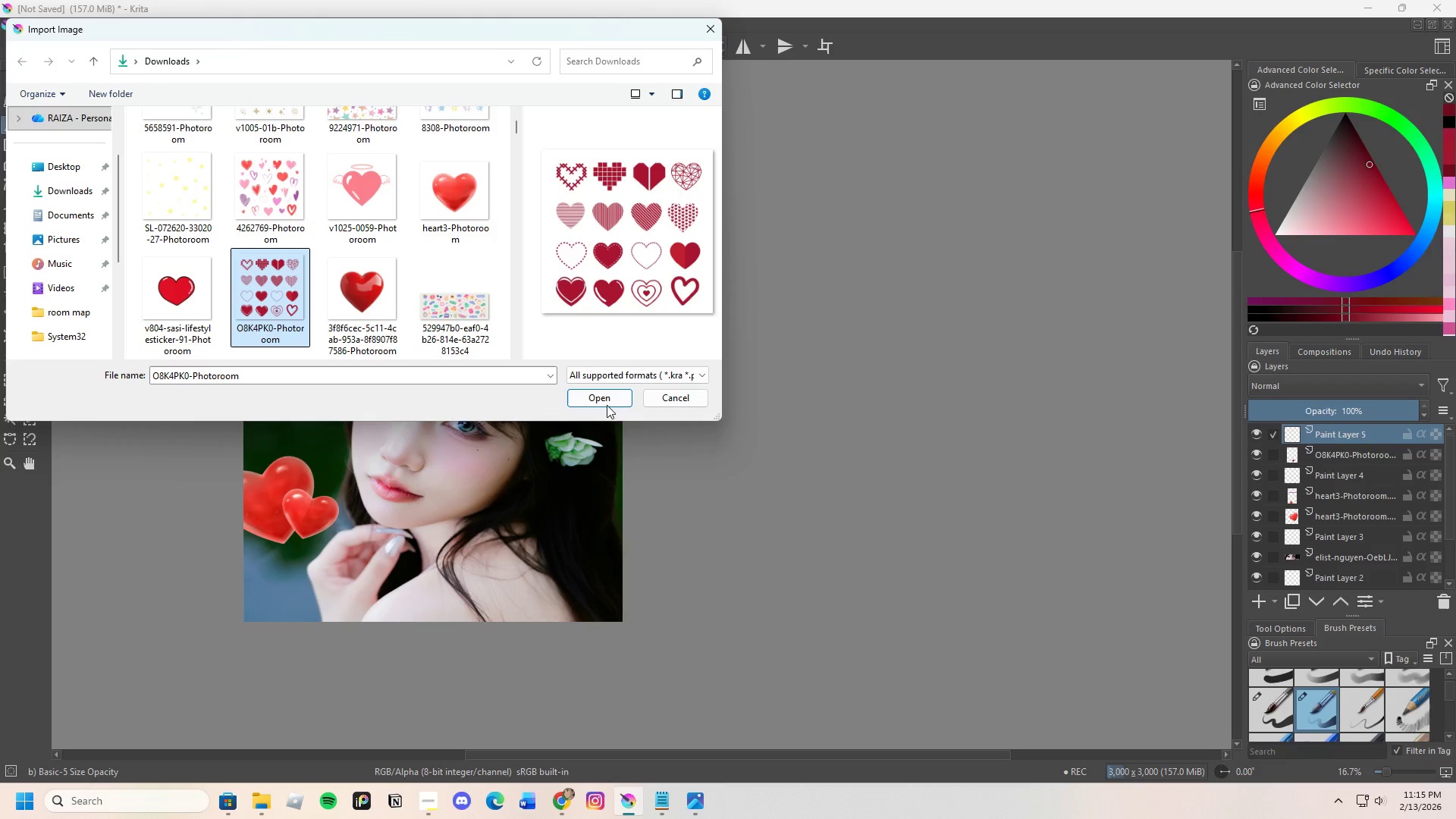 
left_click([605, 402])
 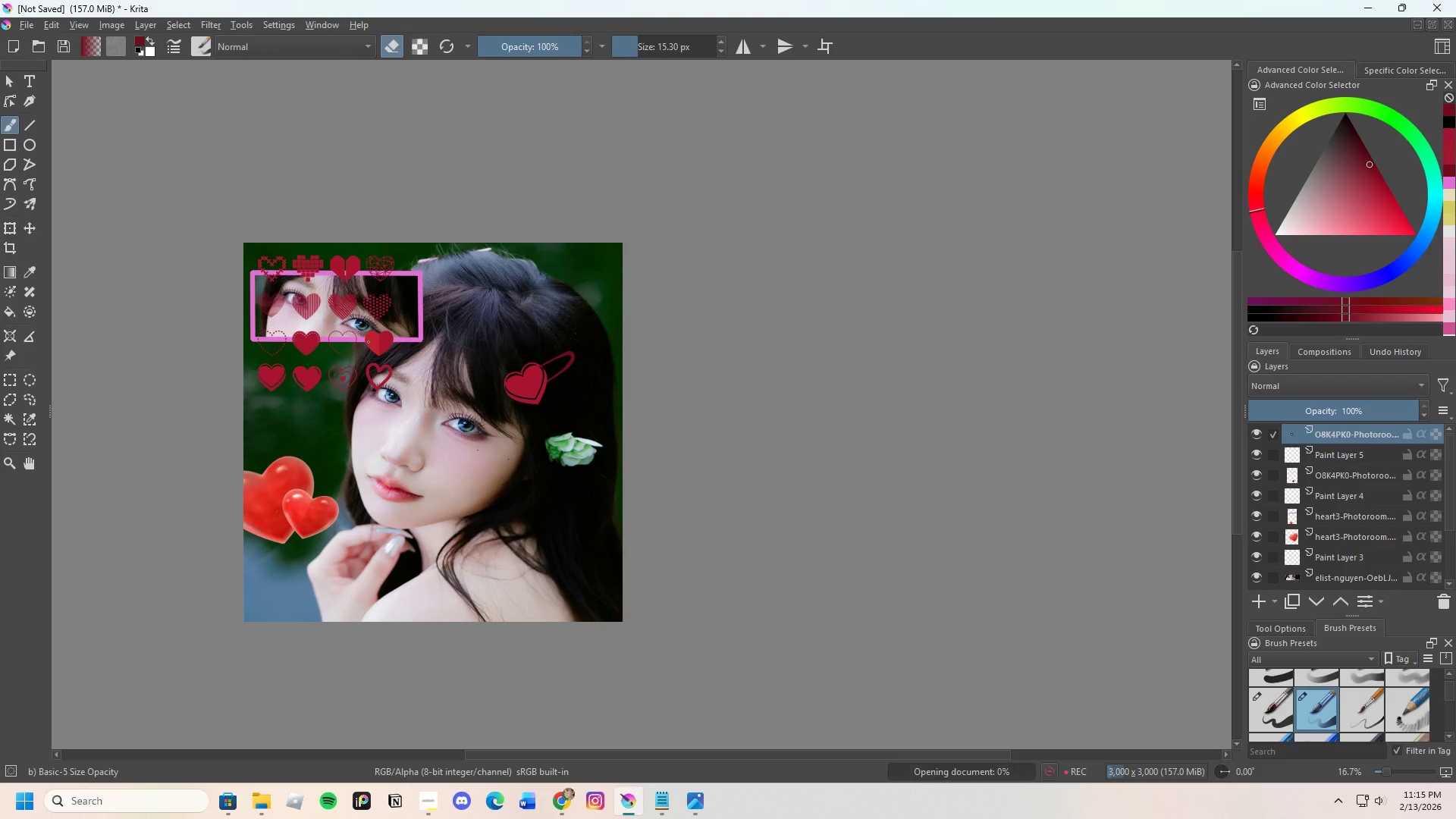 
scroll: coordinate [331, 337], scroll_direction: up, amount: 1.0
 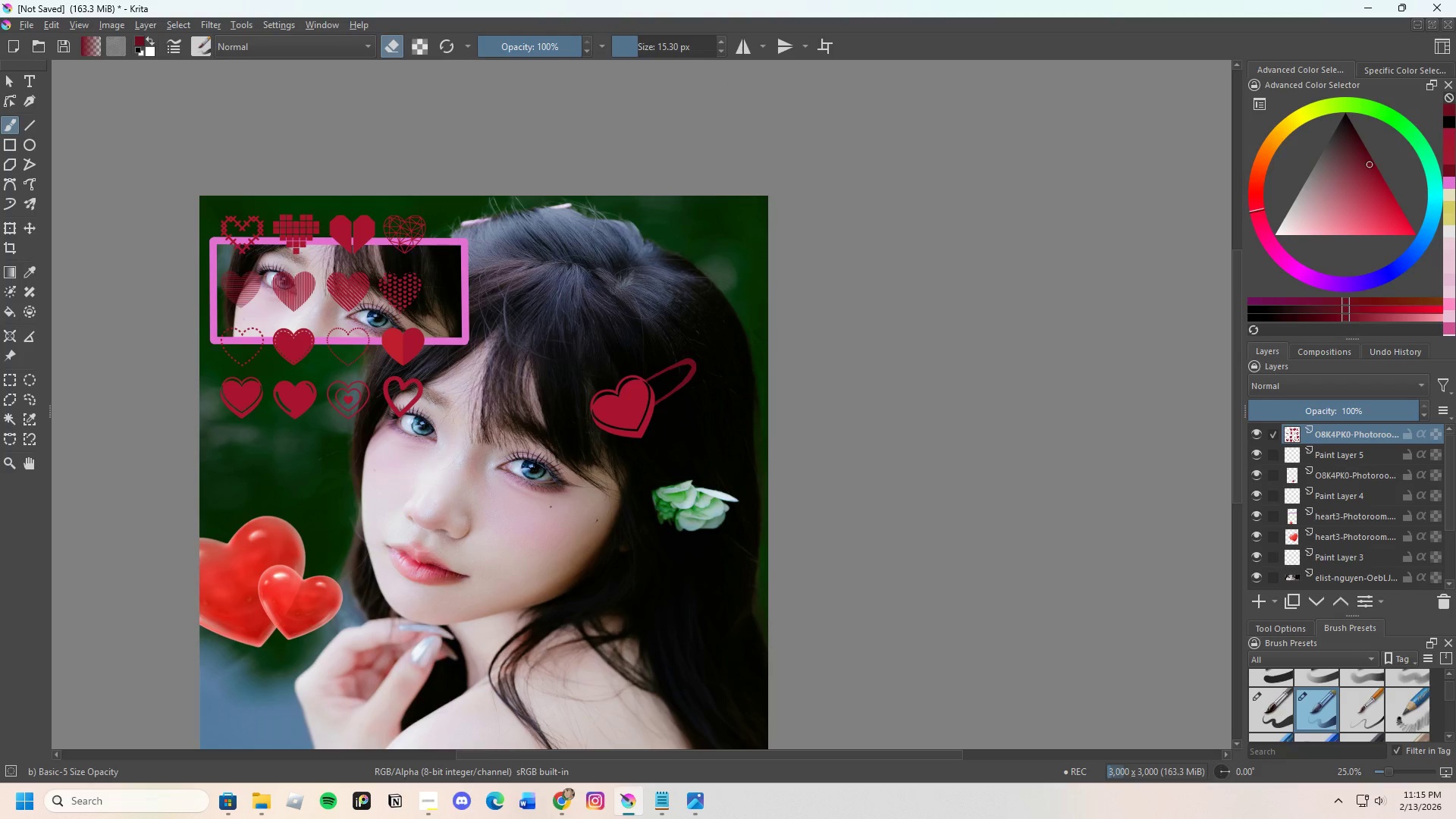 
wait(6.33)
 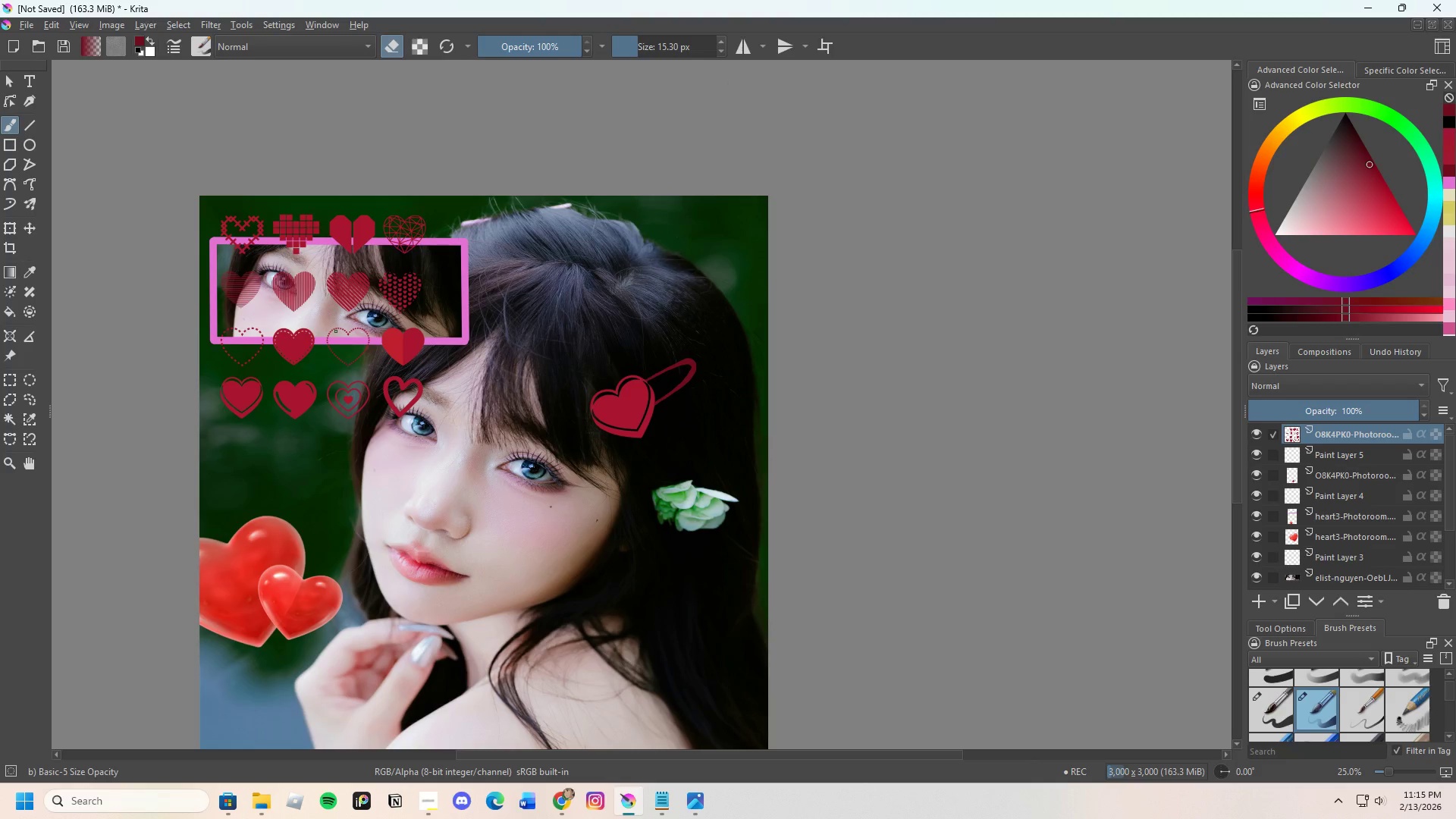 
left_click_drag(start_coordinate=[635, 48], to_coordinate=[650, 46])
 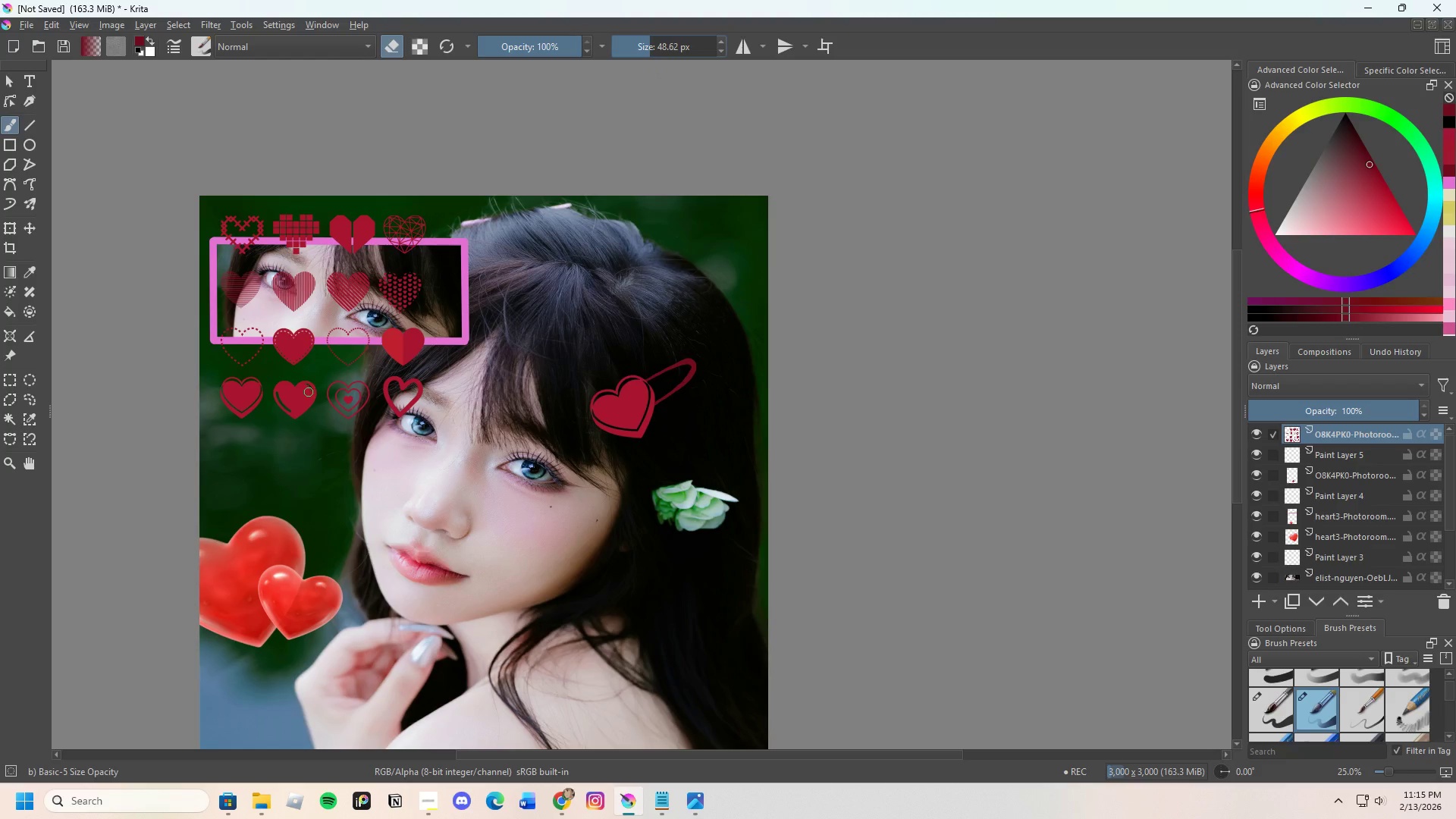 
scroll: coordinate [309, 392], scroll_direction: up, amount: 1.0
 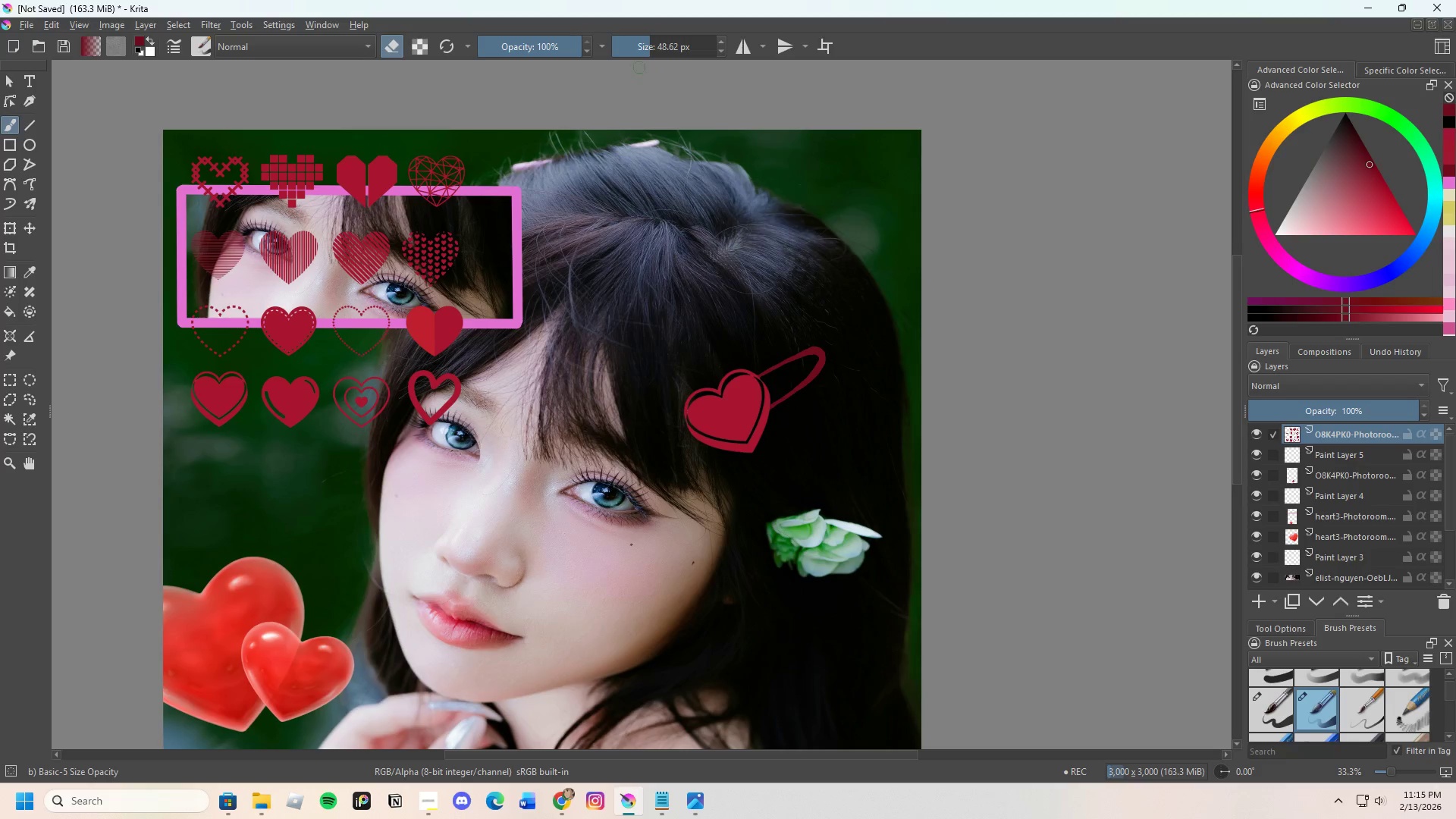 
left_click_drag(start_coordinate=[654, 43], to_coordinate=[666, 41])
 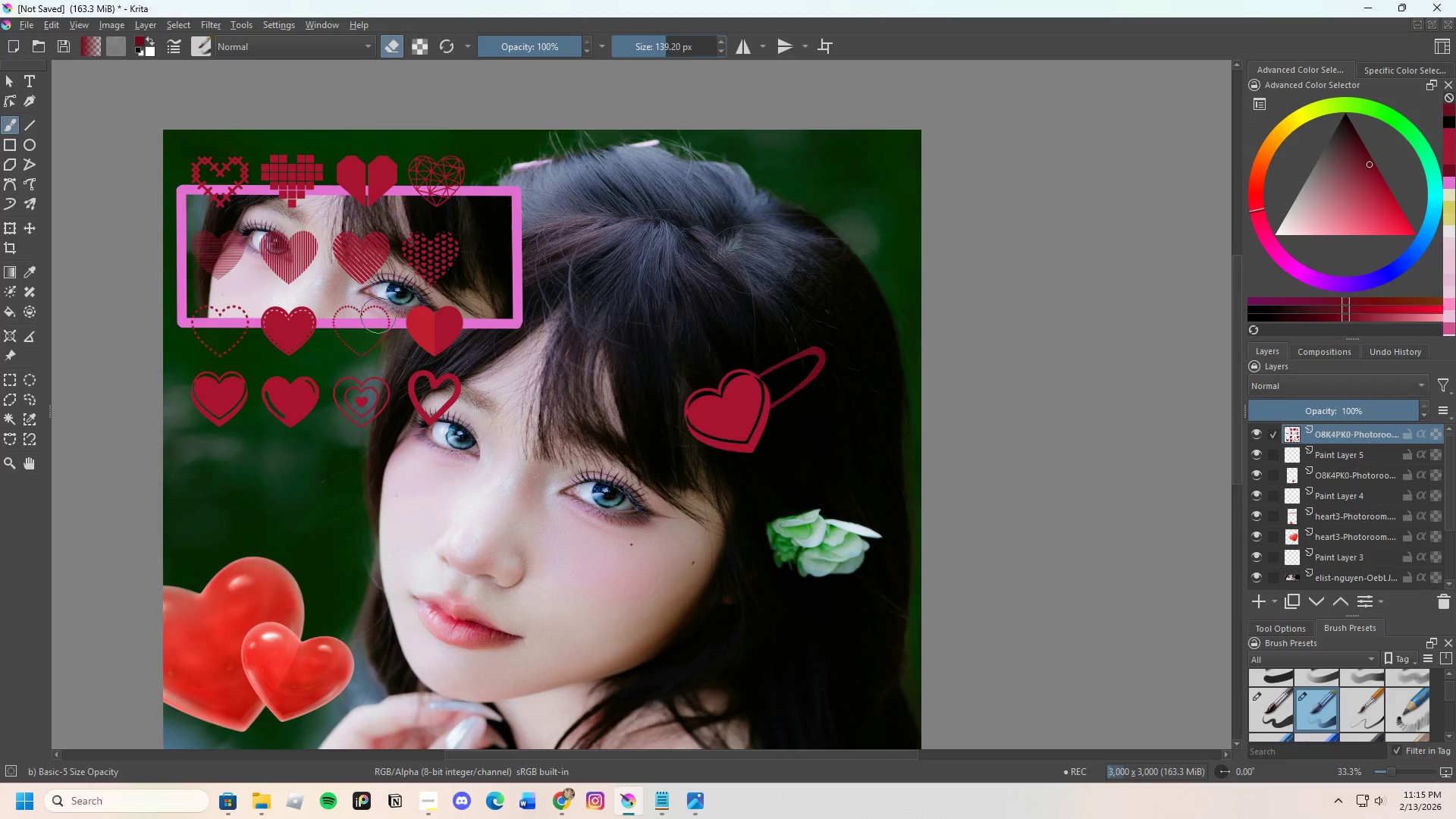 
left_click_drag(start_coordinate=[383, 307], to_coordinate=[394, 158])
 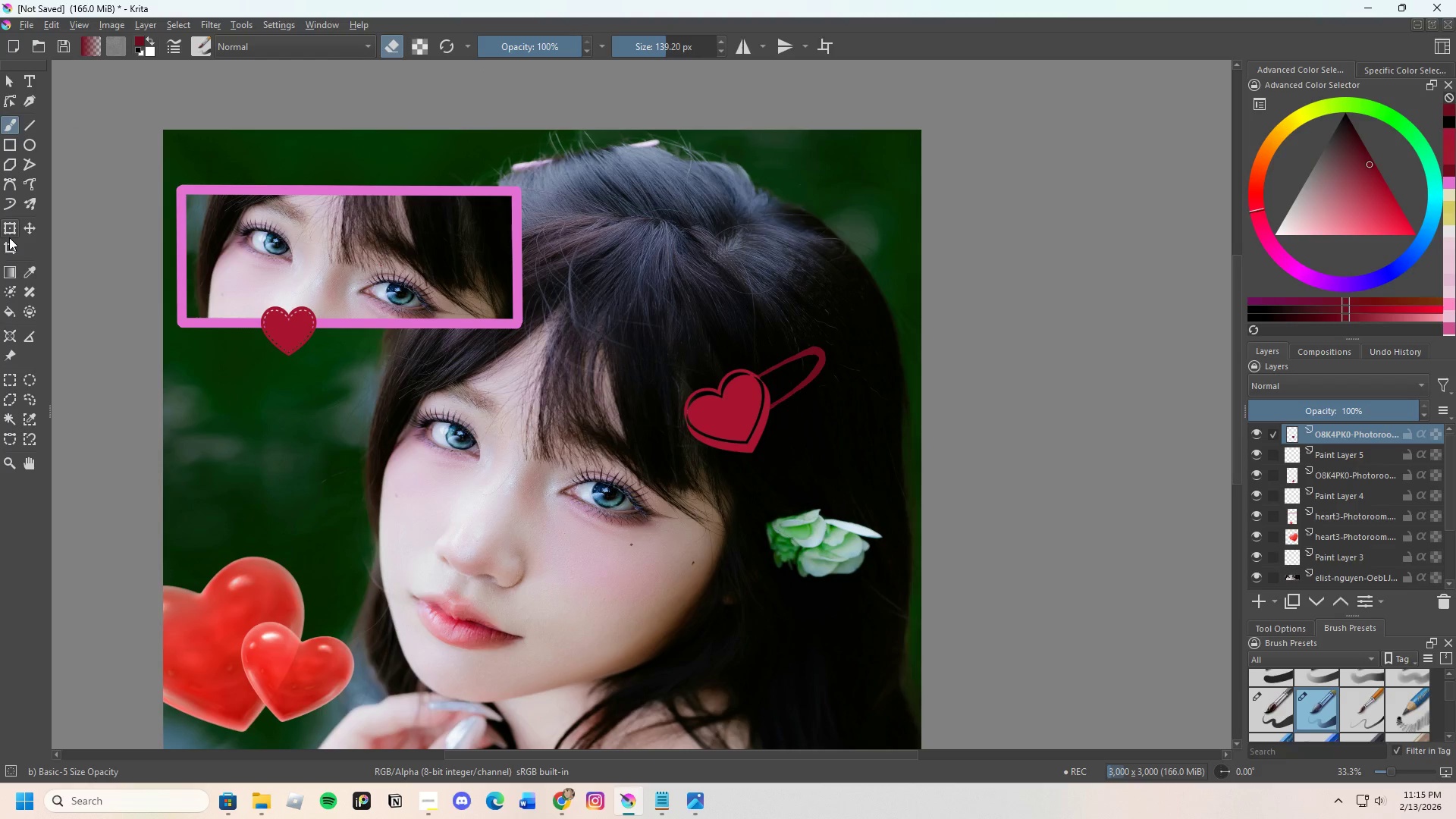 
left_click_drag(start_coordinate=[315, 208], to_coordinate=[777, 290])
 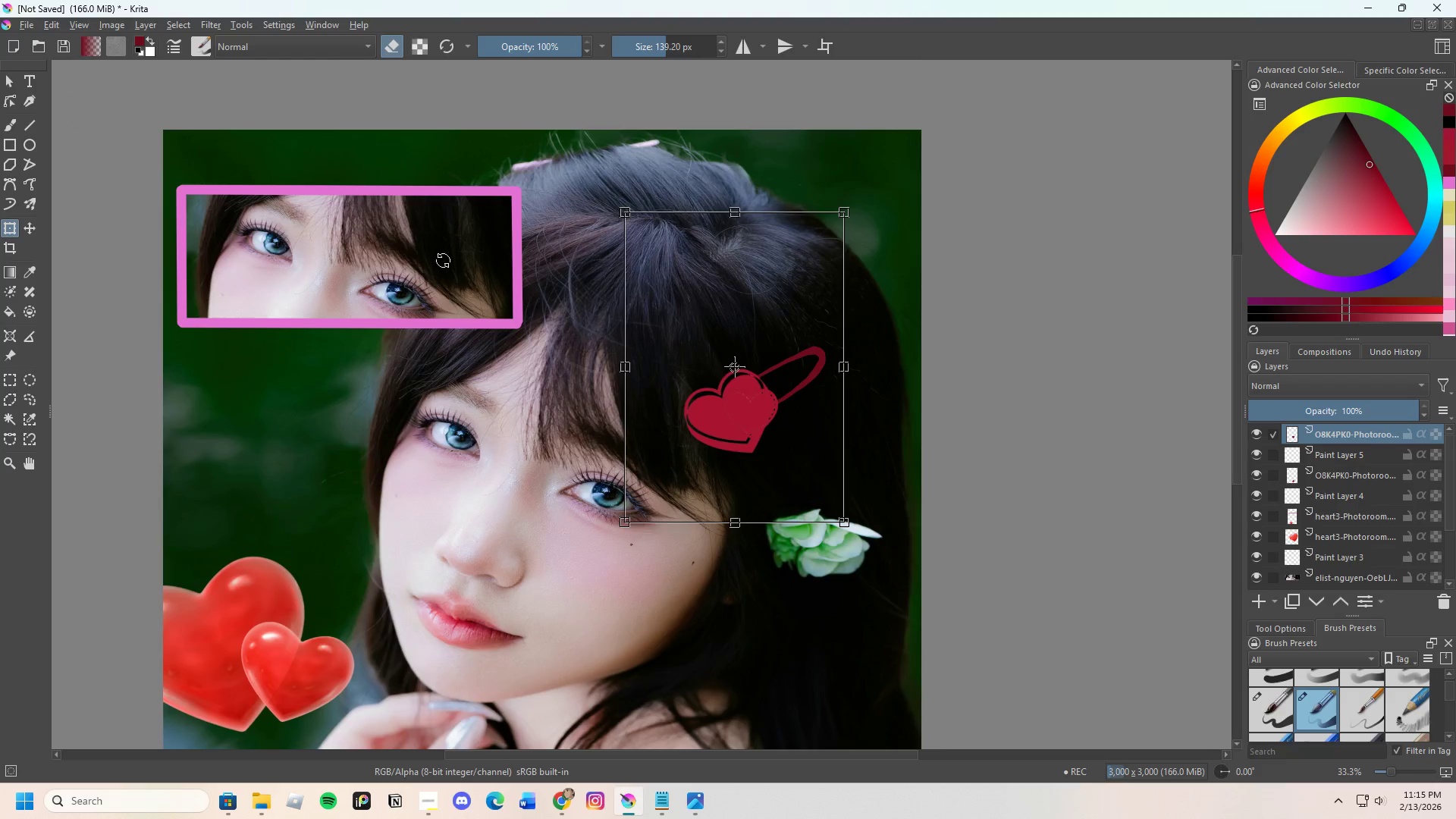 
scroll: coordinate [420, 237], scroll_direction: down, amount: 2.0
 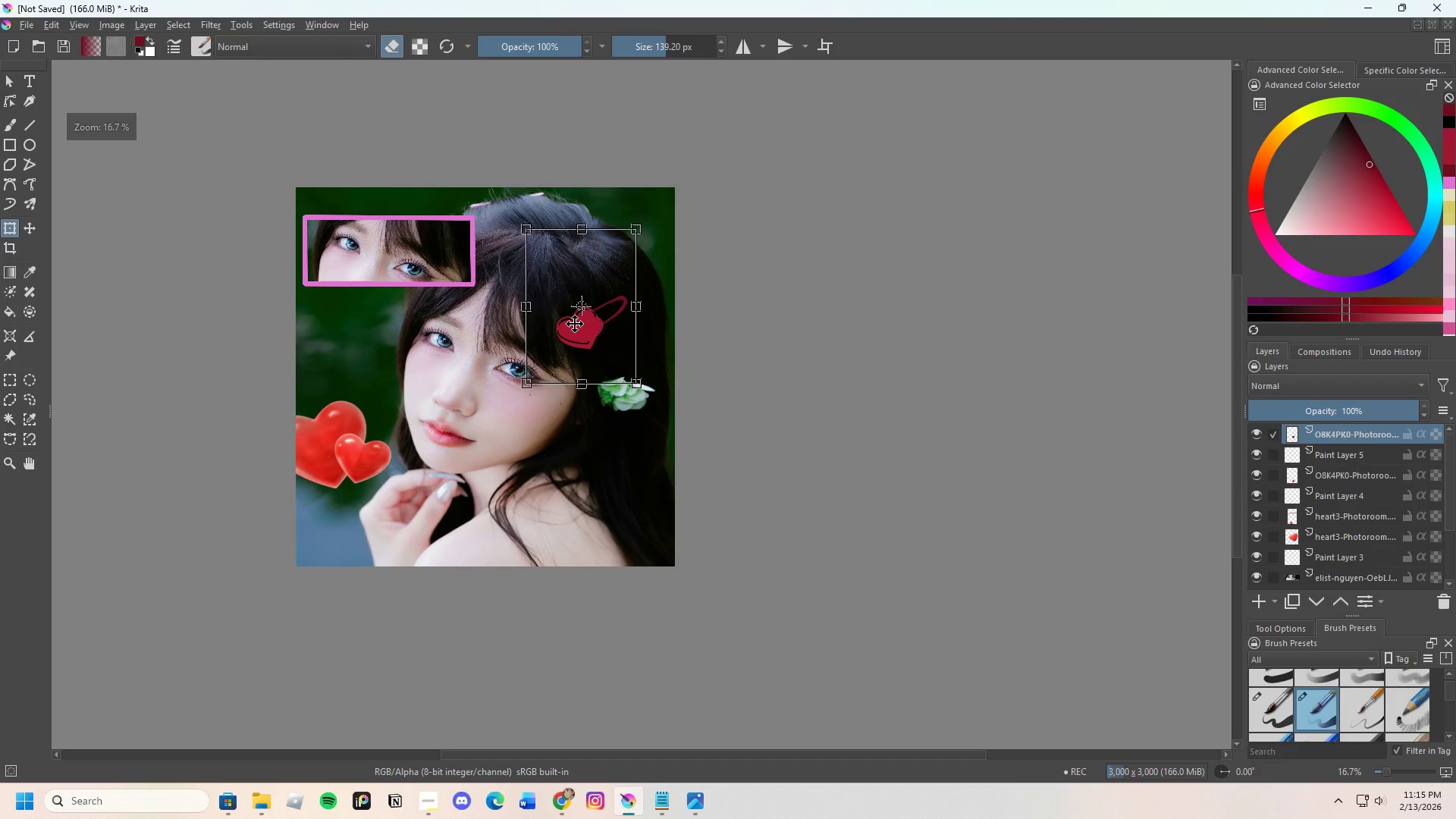 
left_click_drag(start_coordinate=[579, 323], to_coordinate=[620, 345])
 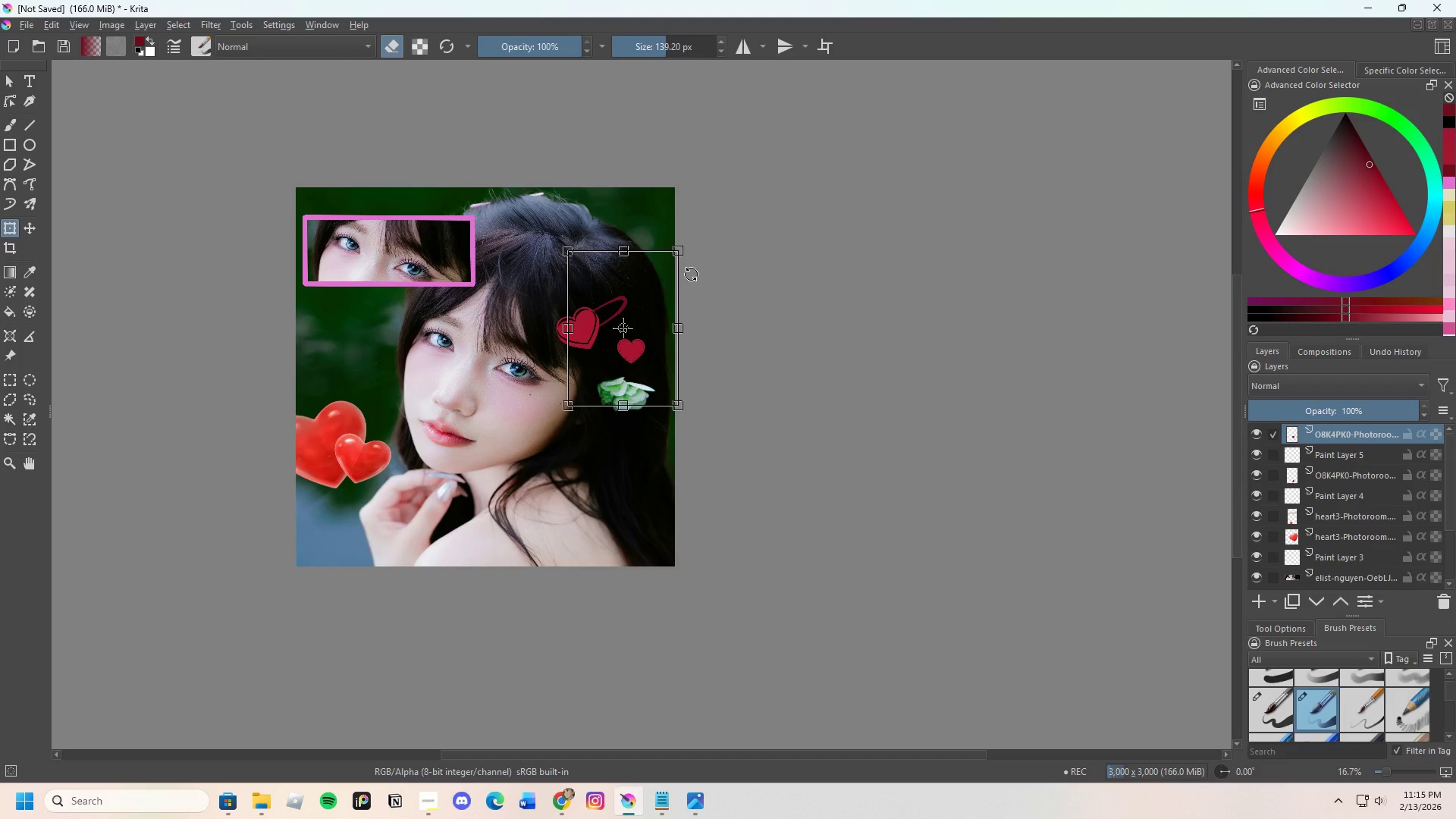 
left_click_drag(start_coordinate=[691, 274], to_coordinate=[654, 245])
 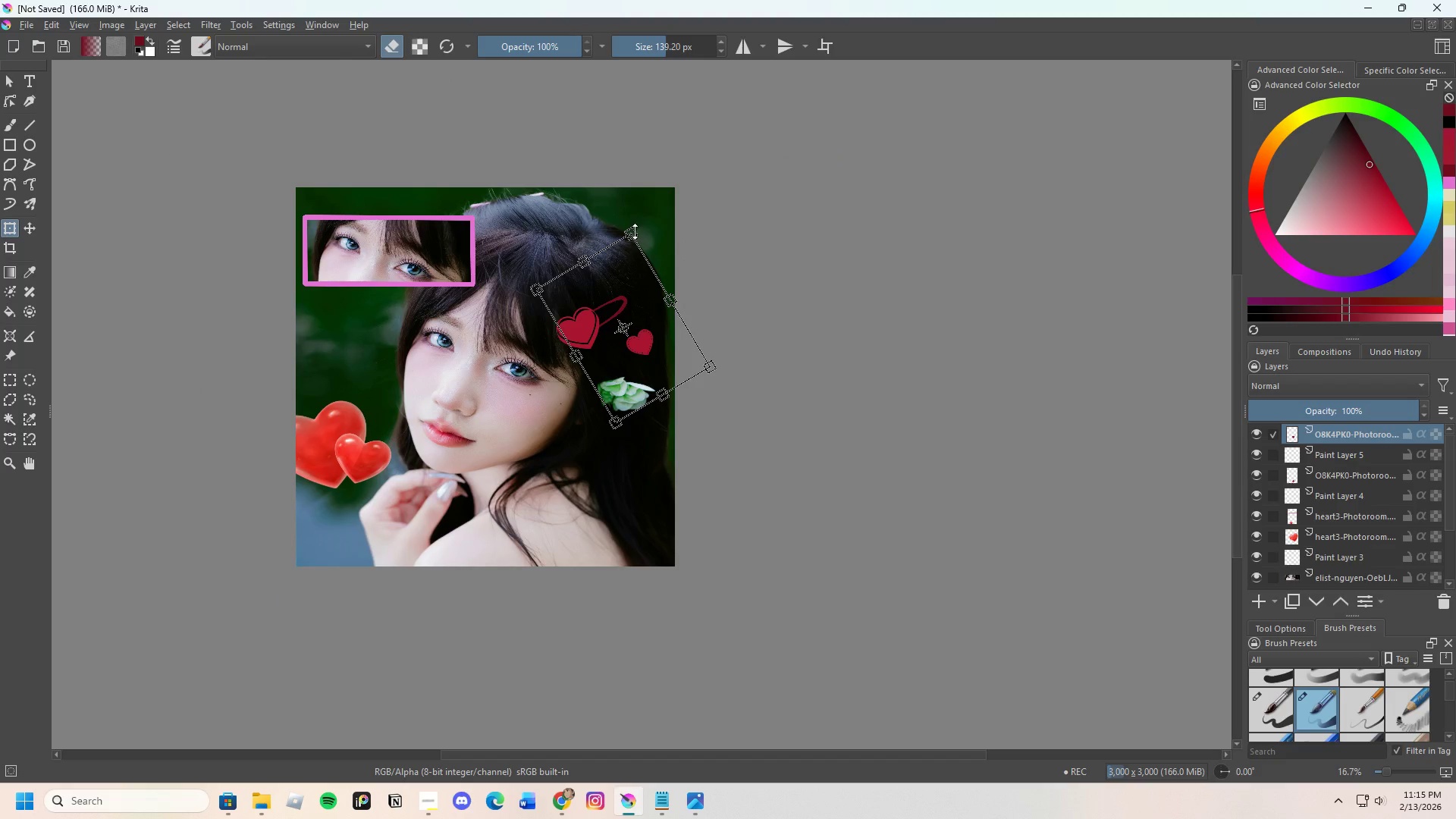 
left_click_drag(start_coordinate=[635, 231], to_coordinate=[633, 284])
 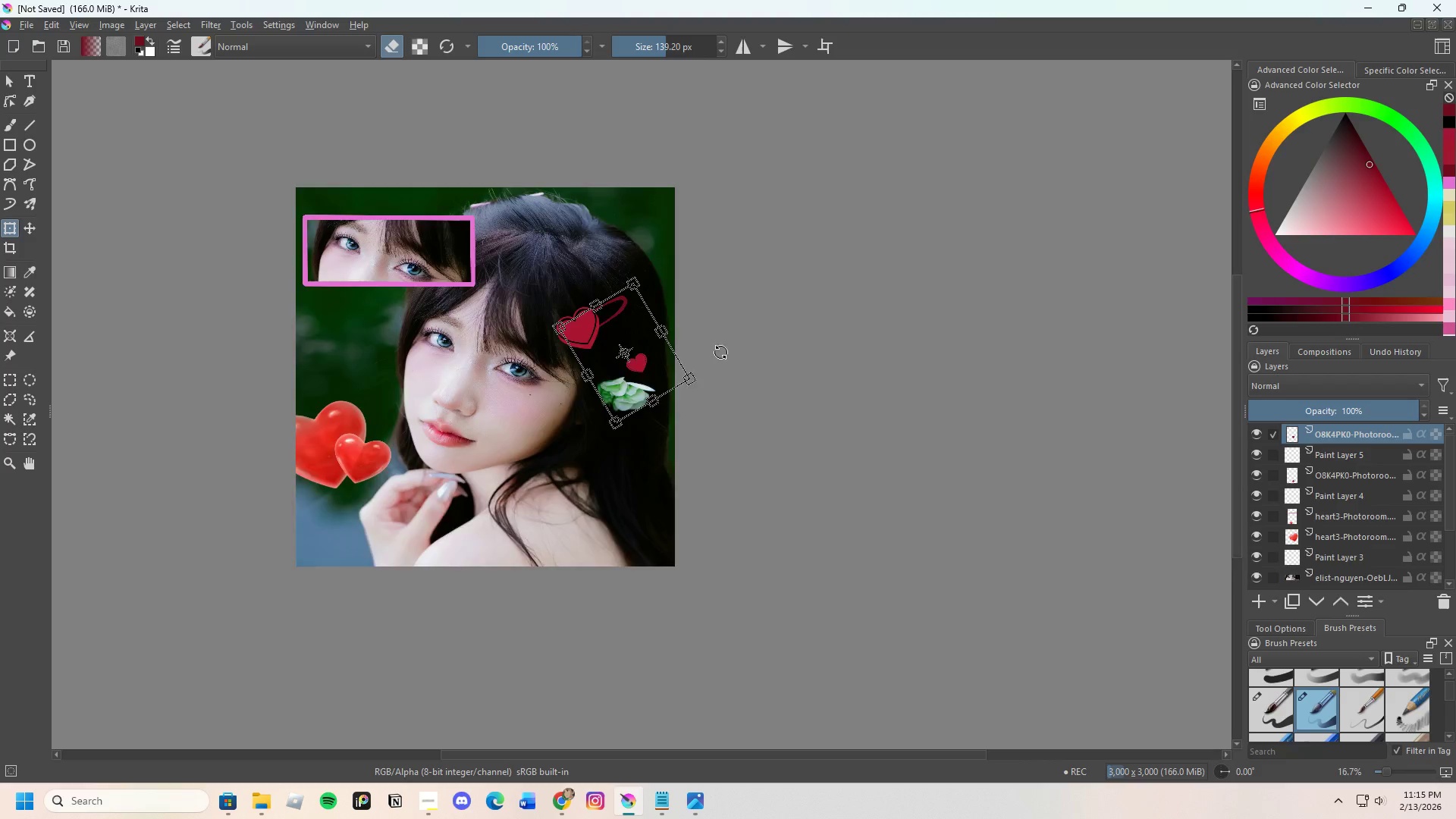 
scroll: coordinate [720, 353], scroll_direction: up, amount: 1.0
 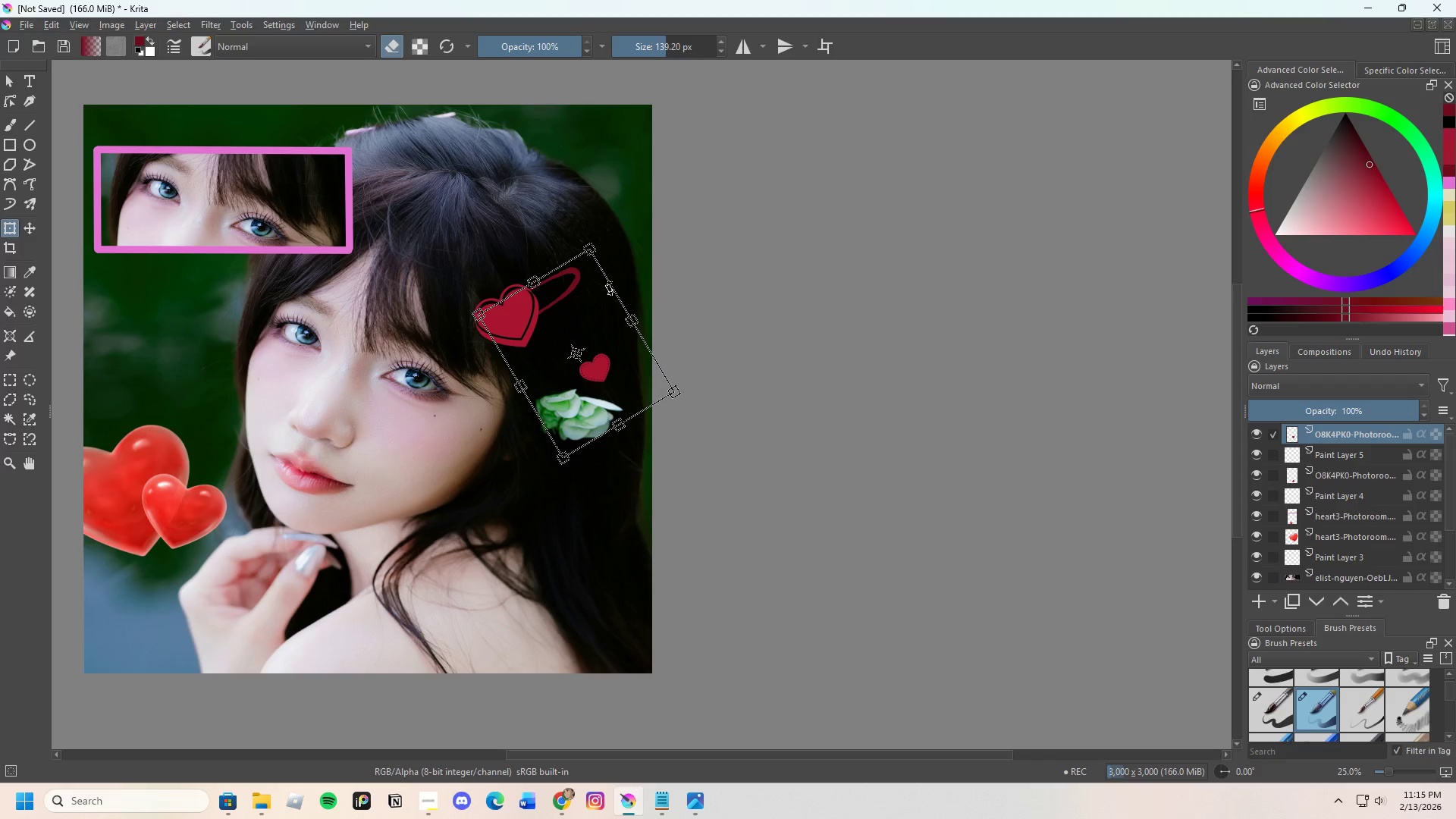 
left_click_drag(start_coordinate=[594, 250], to_coordinate=[581, 286])
 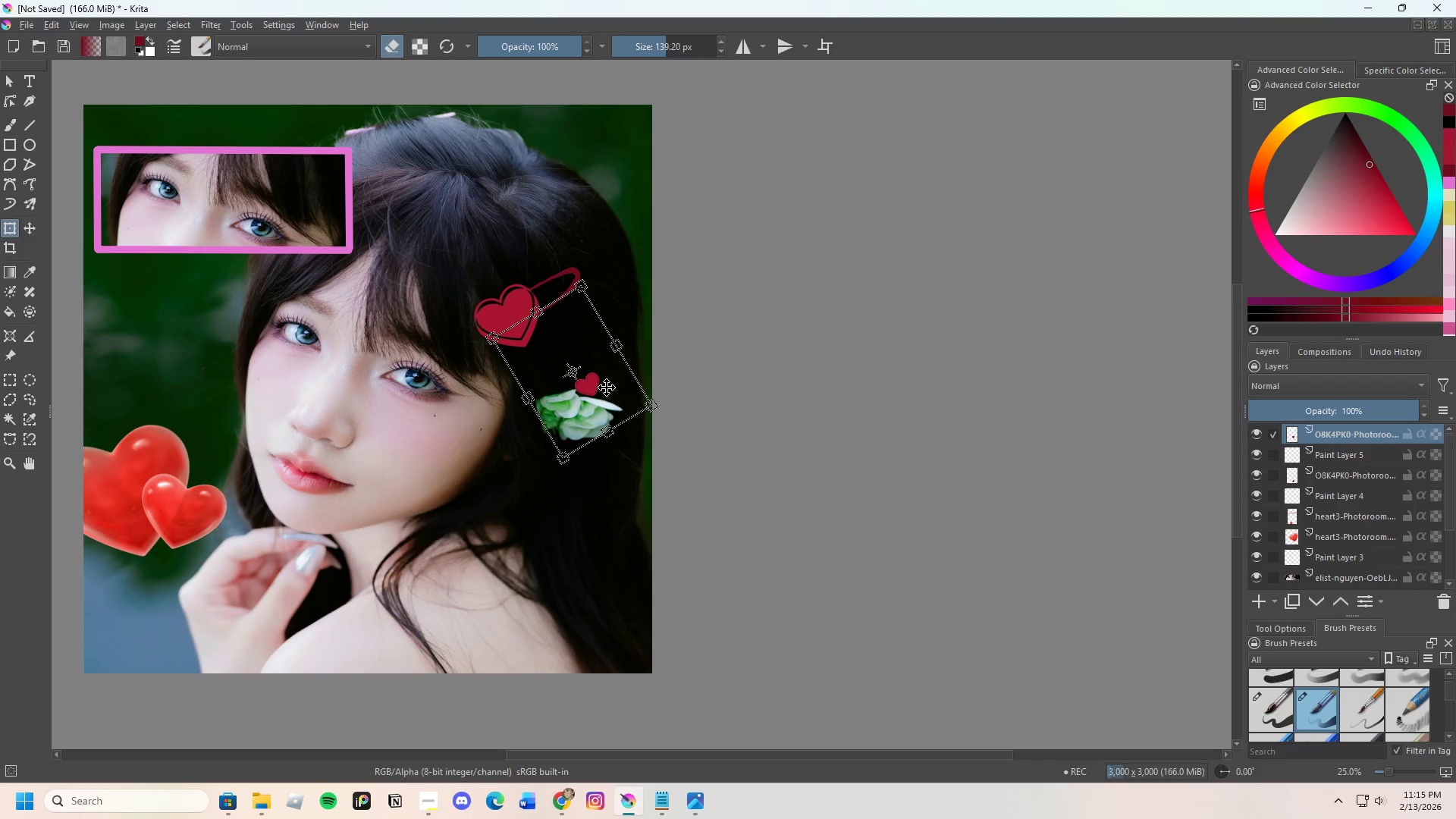 
left_click_drag(start_coordinate=[609, 384], to_coordinate=[620, 372])
 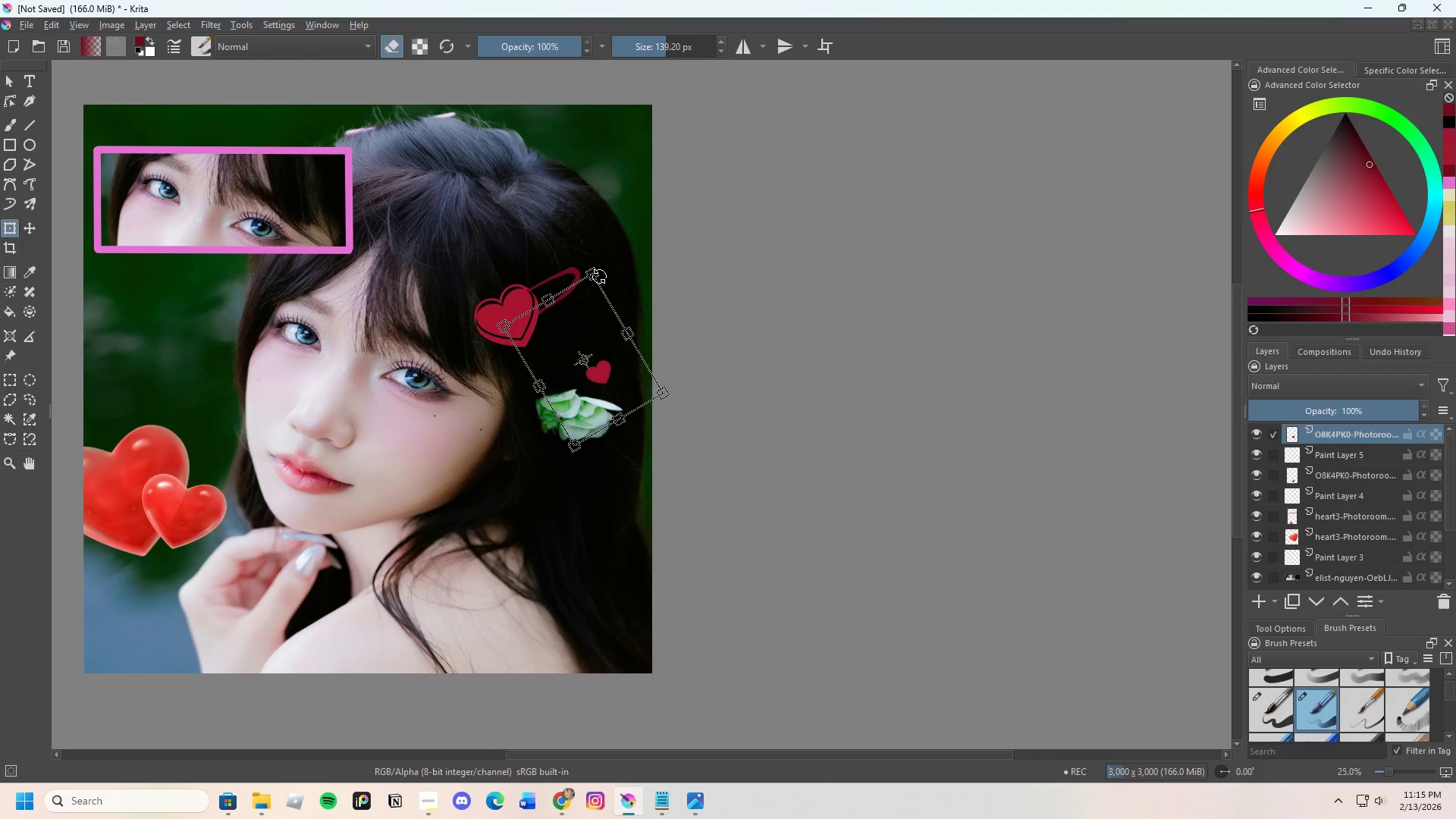 
left_click_drag(start_coordinate=[599, 276], to_coordinate=[601, 287])
 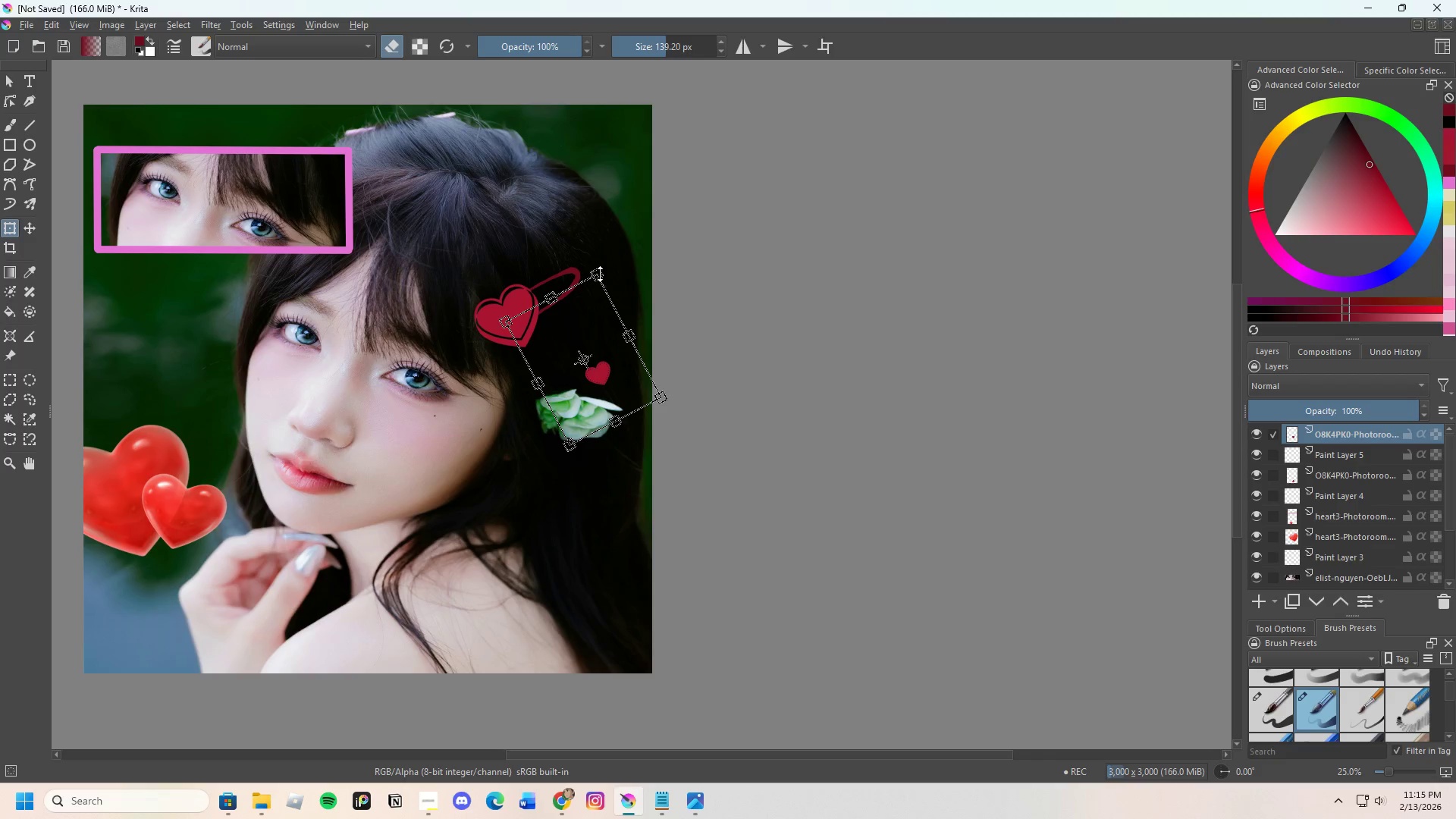 
left_click_drag(start_coordinate=[600, 274], to_coordinate=[599, 318])
 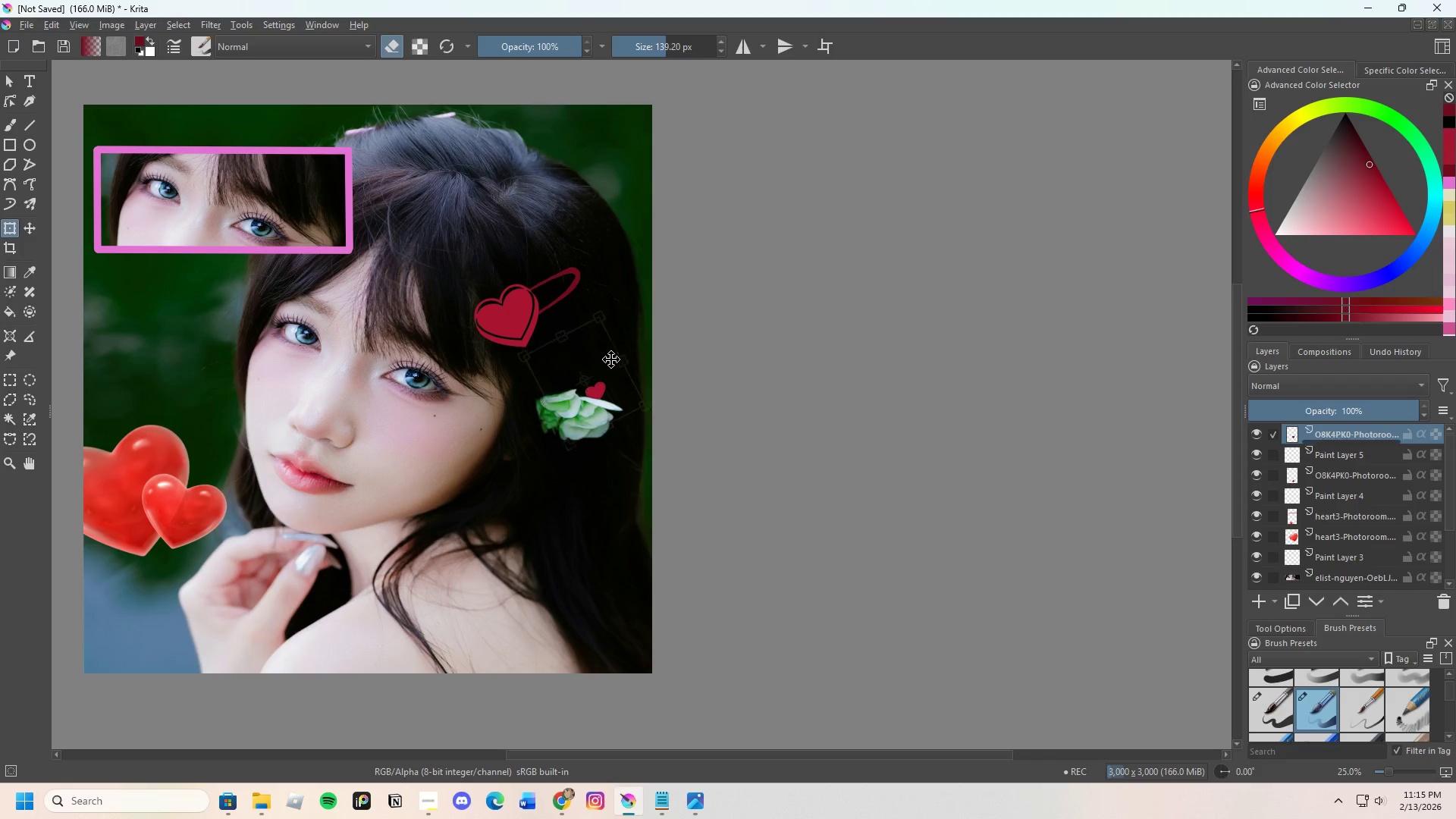 
left_click_drag(start_coordinate=[611, 364], to_coordinate=[611, 344])
 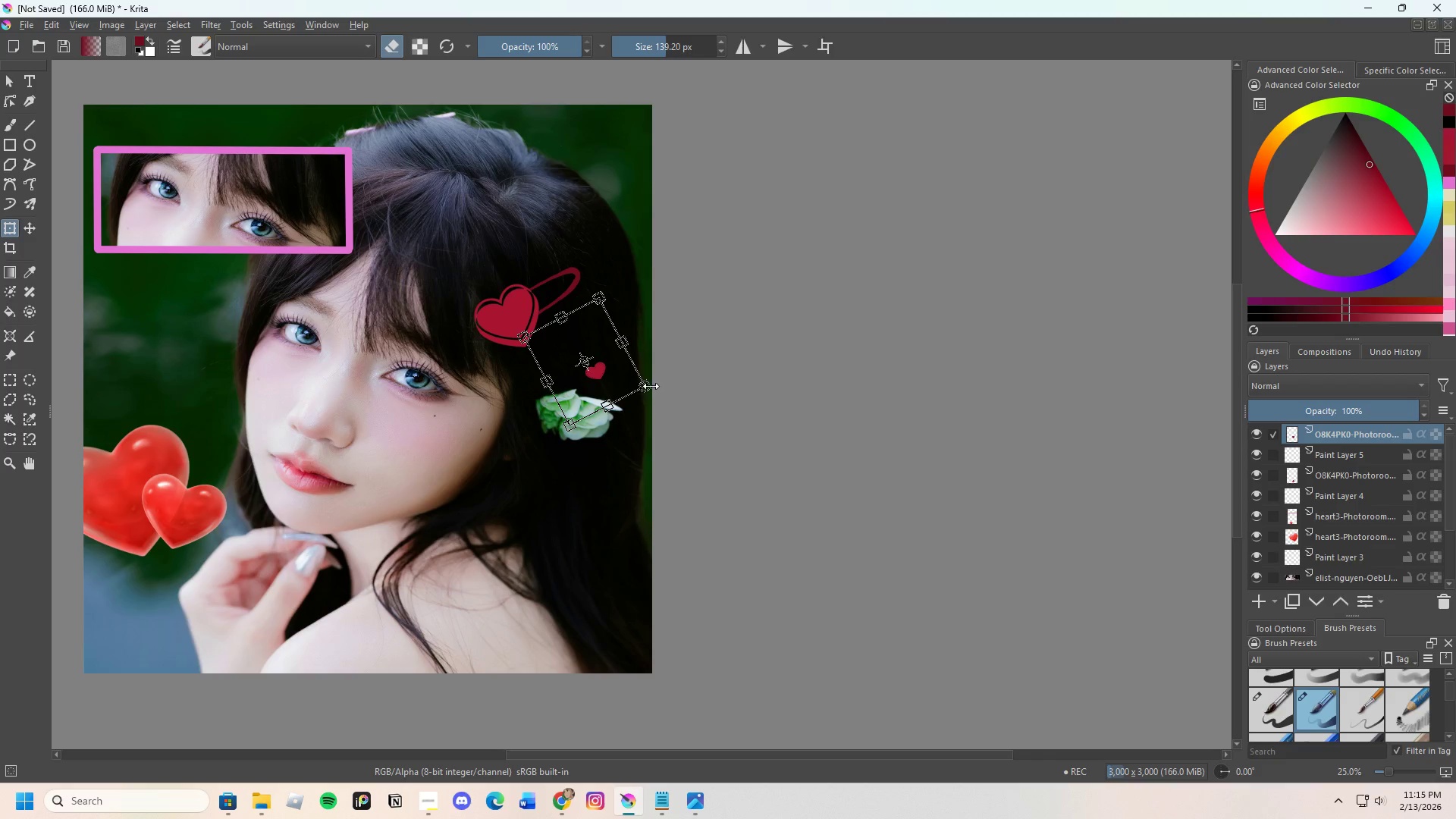 
left_click_drag(start_coordinate=[651, 385], to_coordinate=[665, 397])
 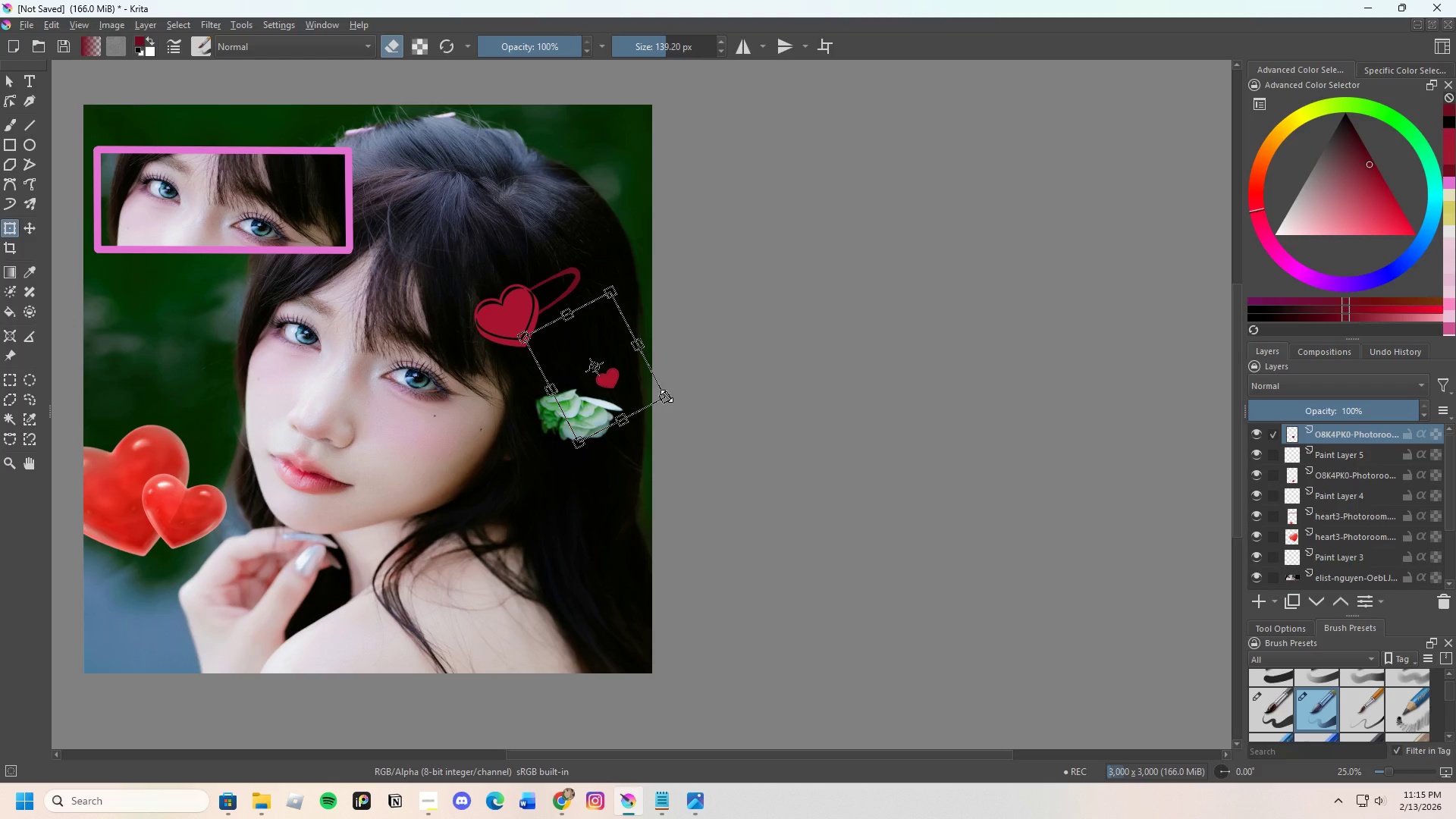 
key(Enter)
 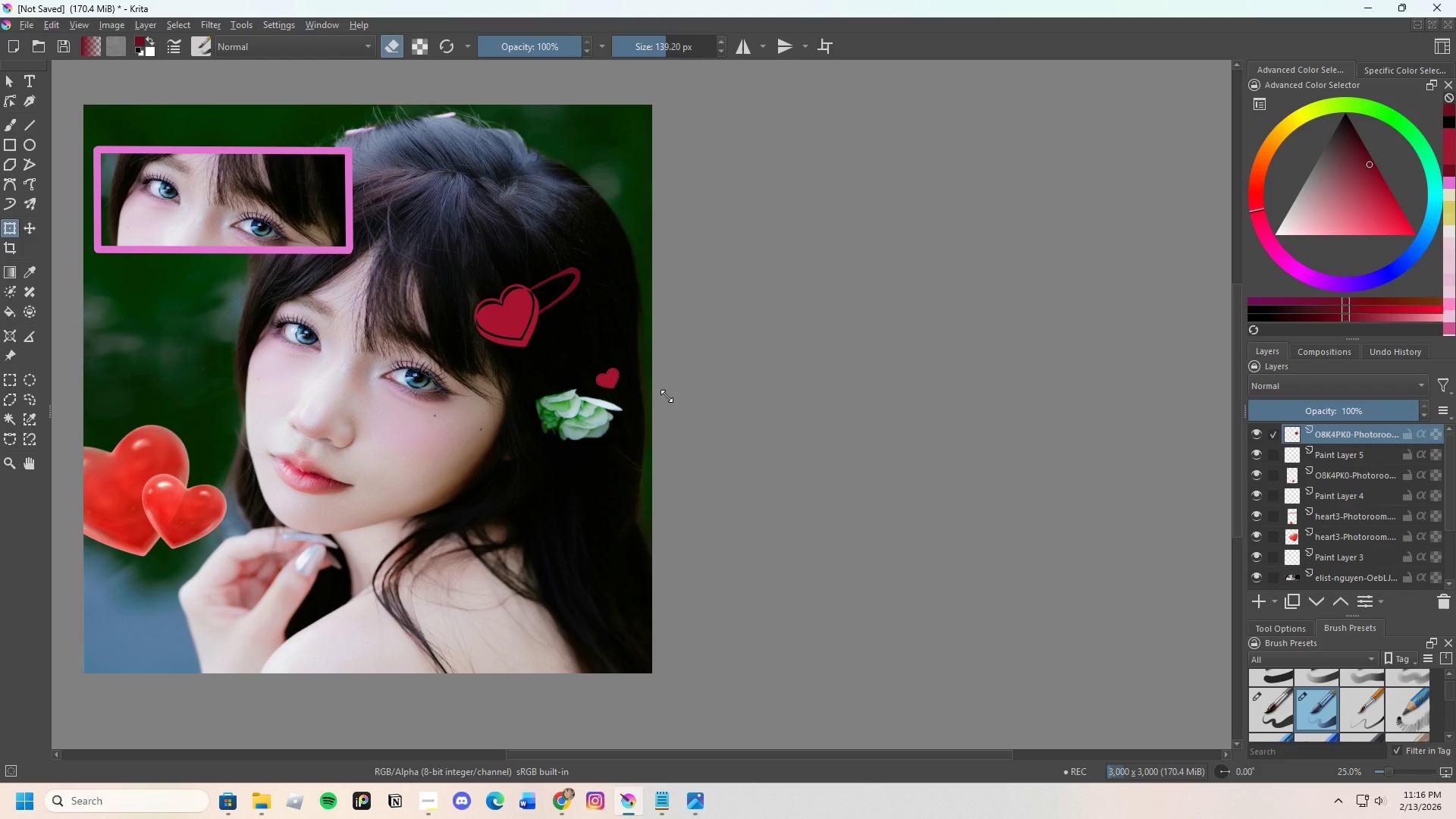 
scroll: coordinate [598, 461], scroll_direction: none, amount: 0.0
 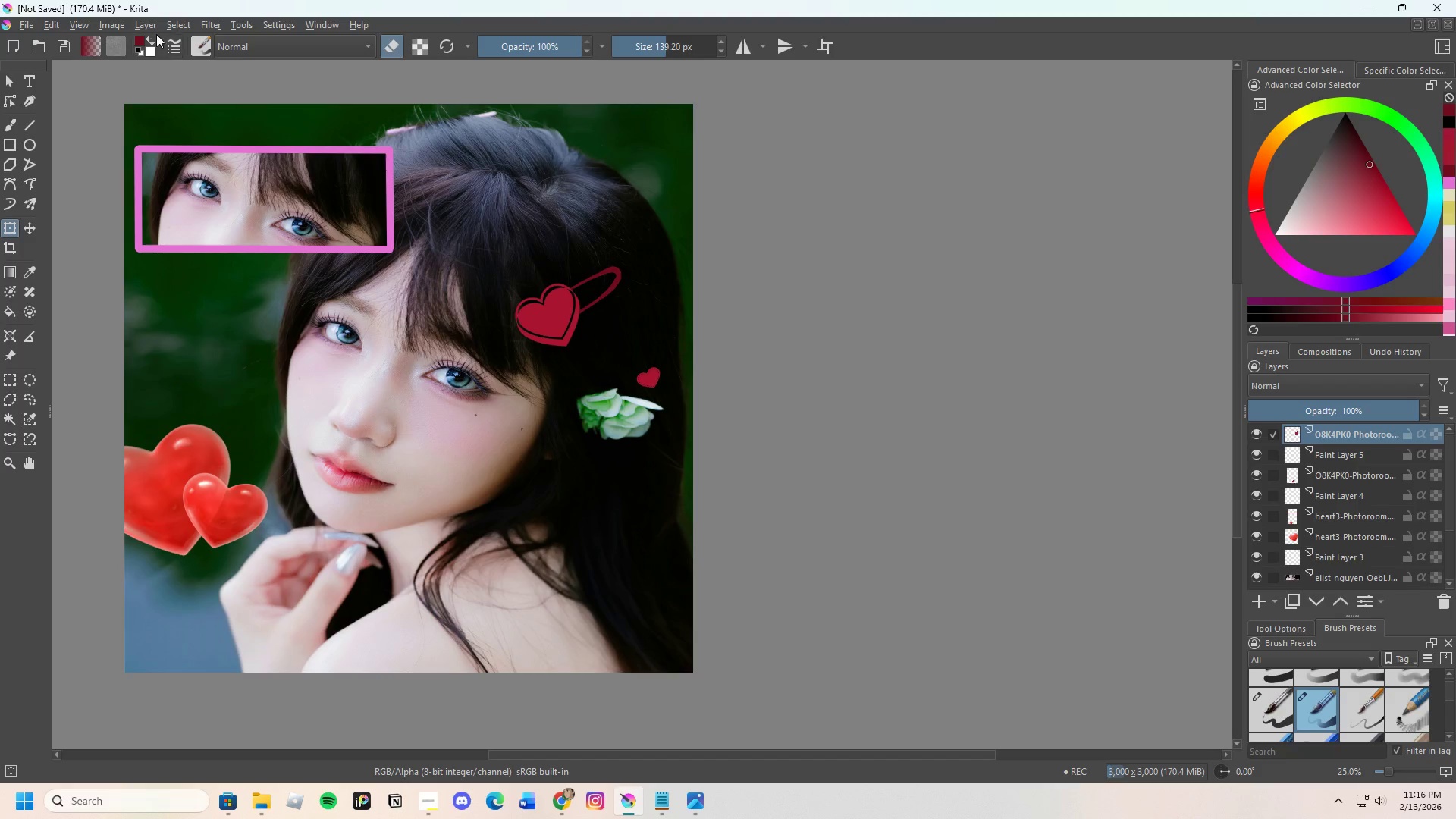 
left_click([146, 24])
 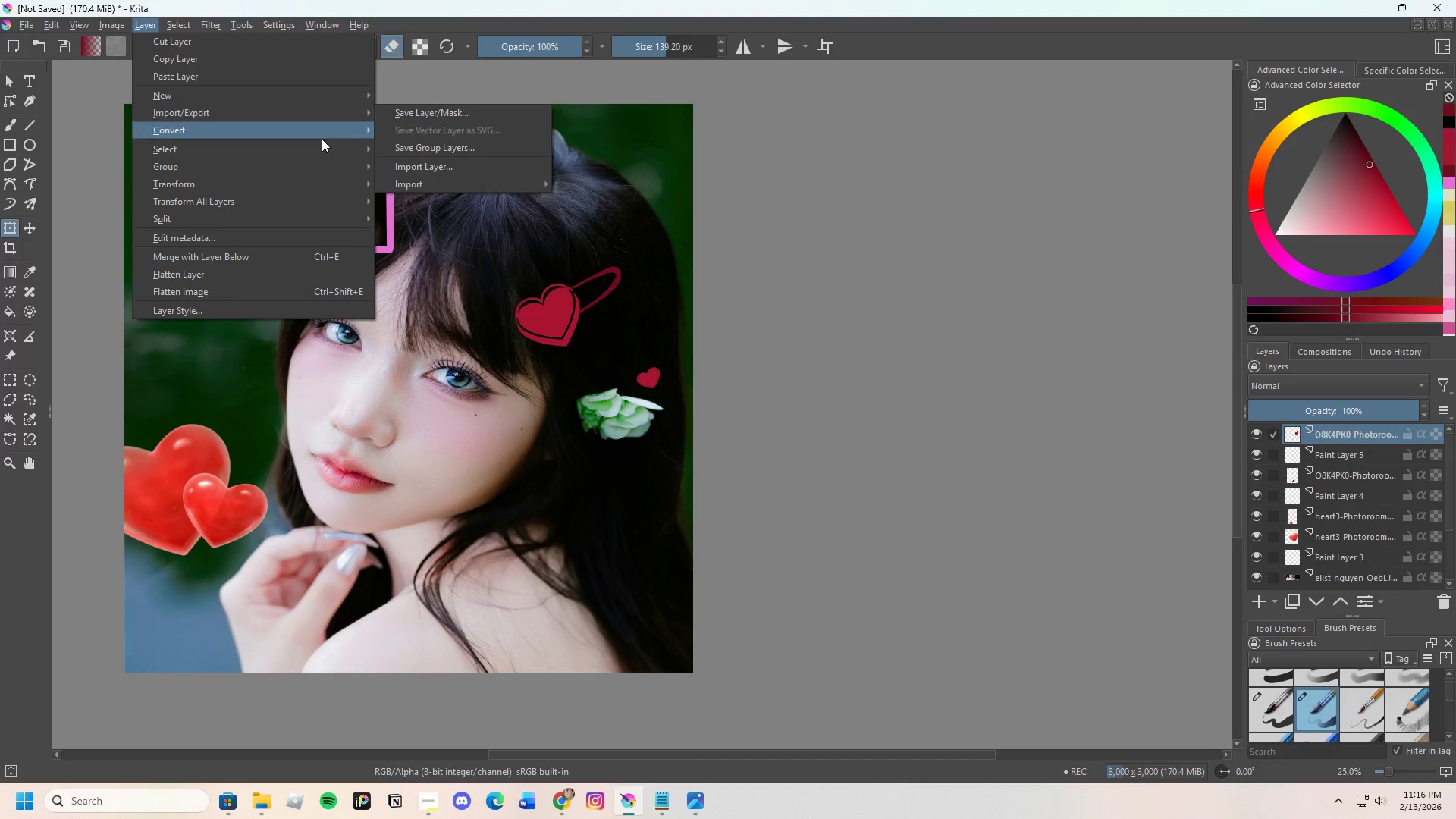 
left_click([431, 171])
 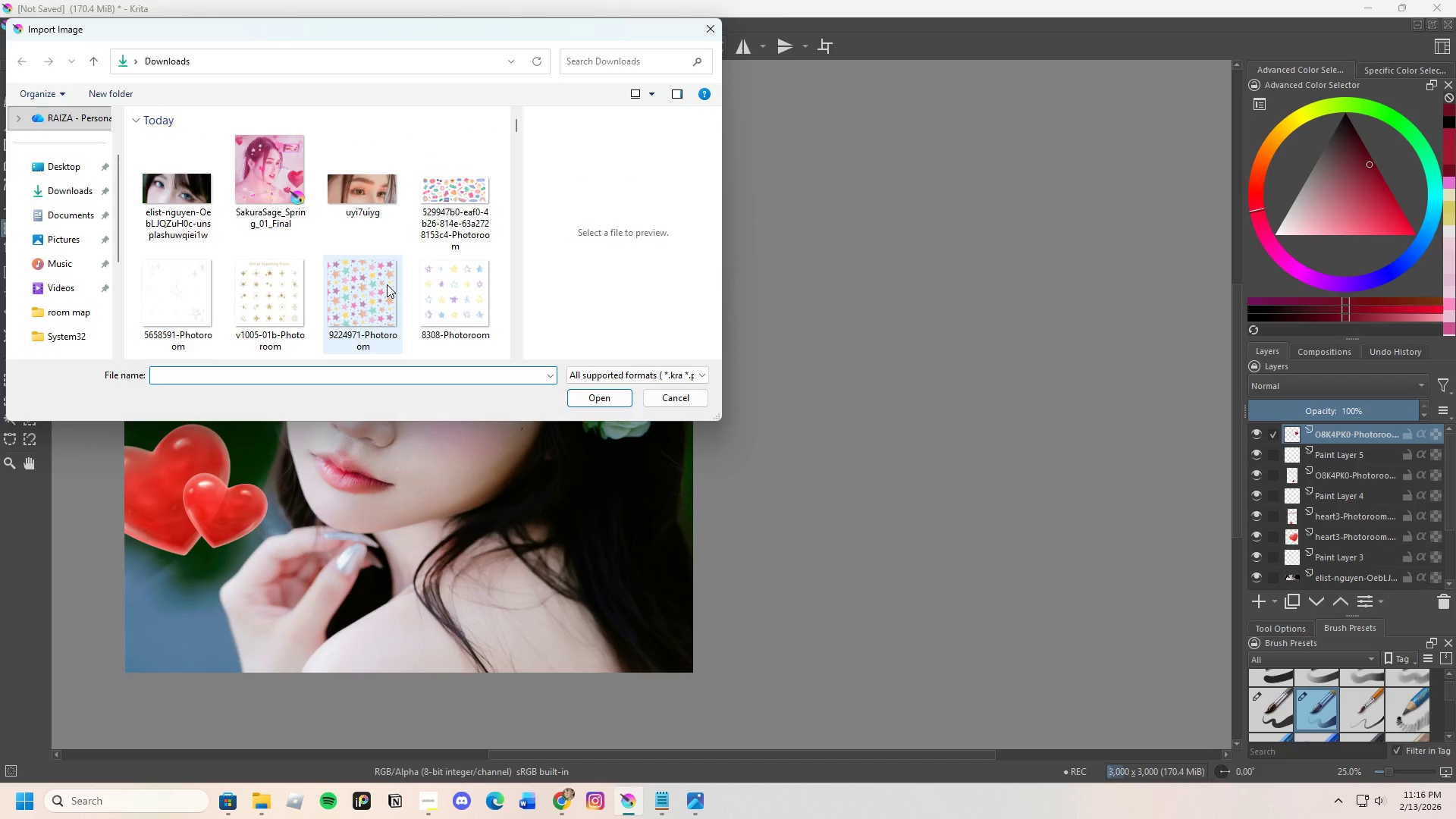 
scroll: coordinate [380, 312], scroll_direction: down, amount: 2.0
 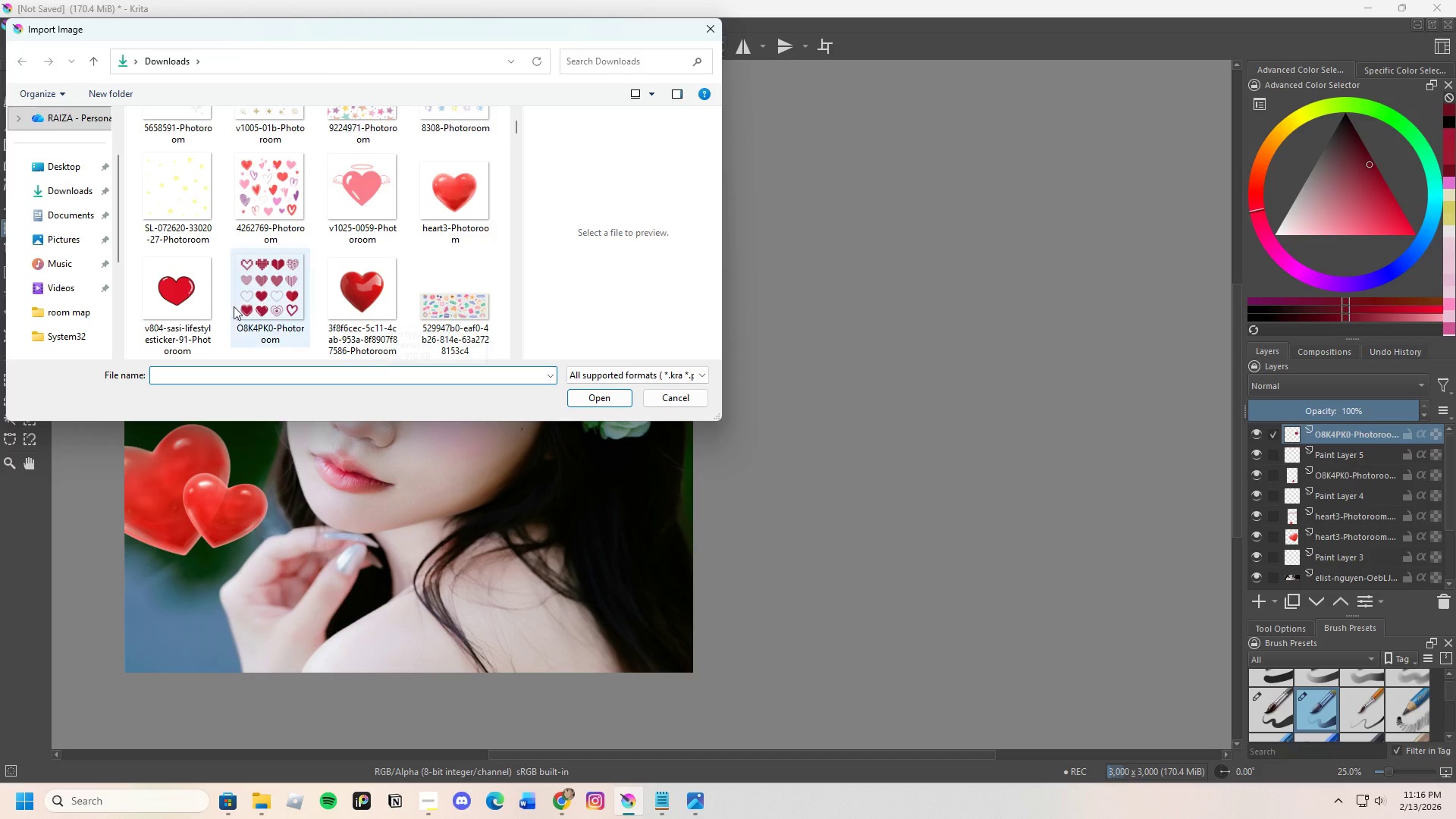 
left_click([284, 291])
 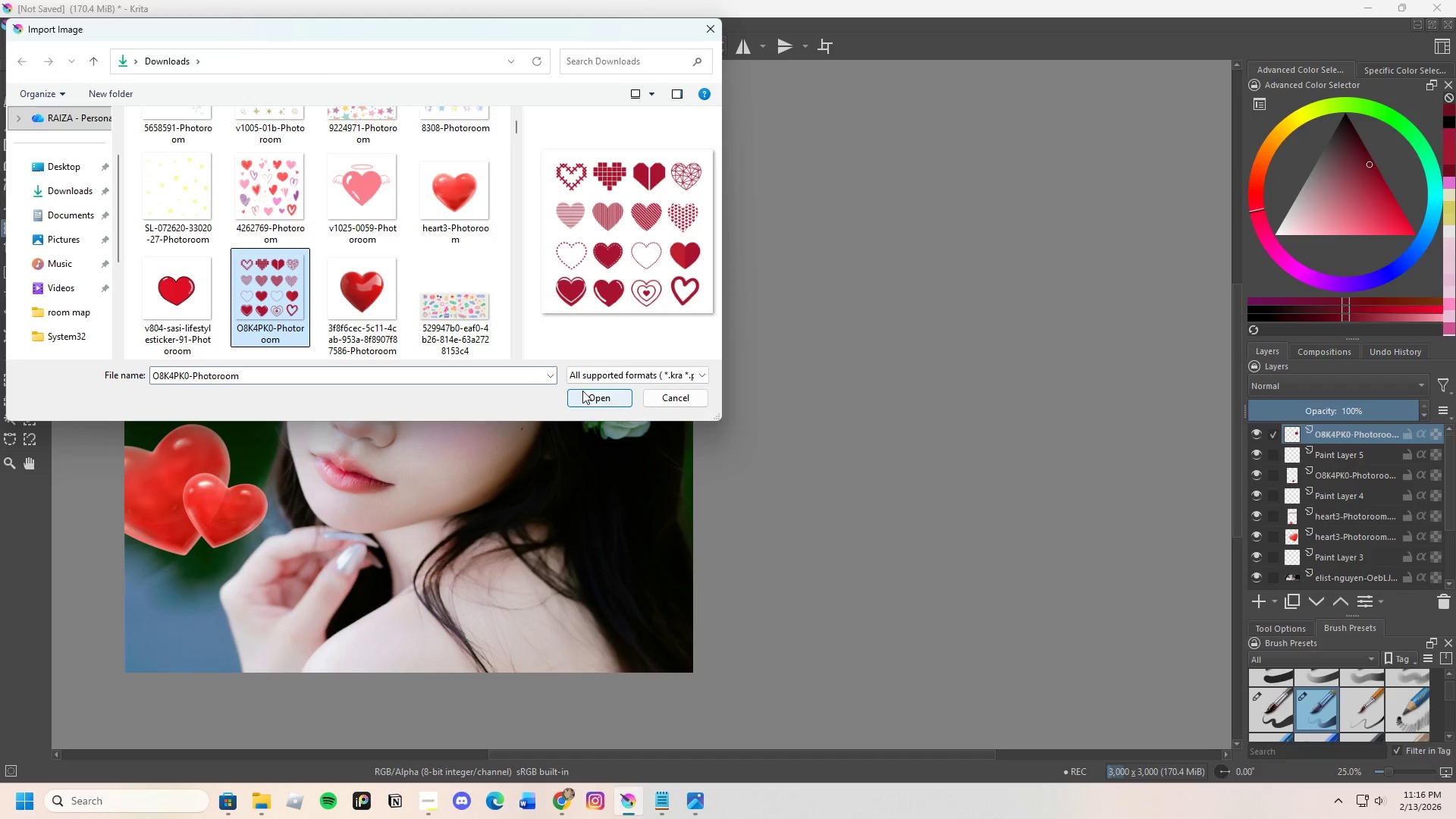 
left_click([585, 397])
 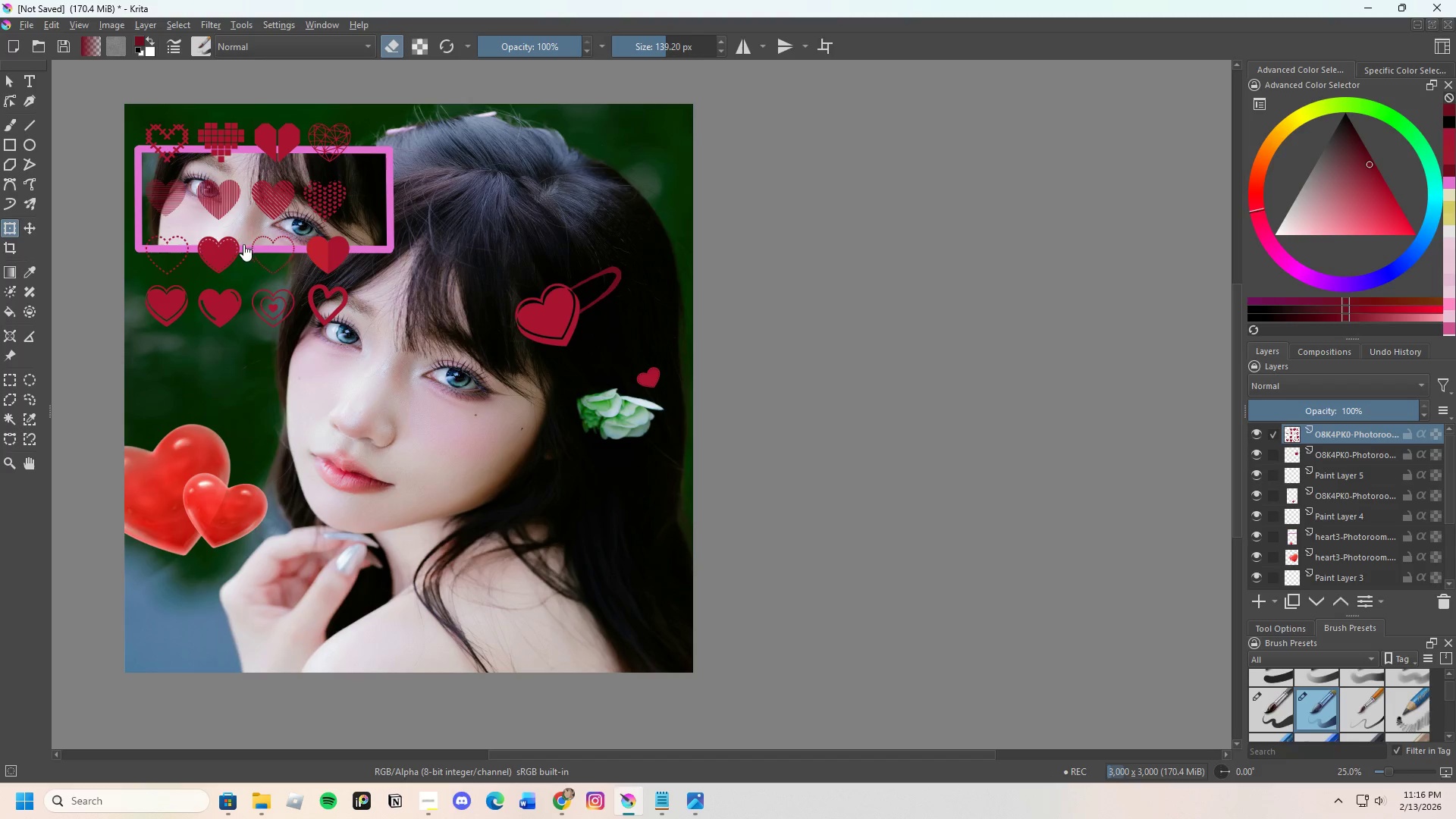 
scroll: coordinate [271, 237], scroll_direction: none, amount: 0.0
 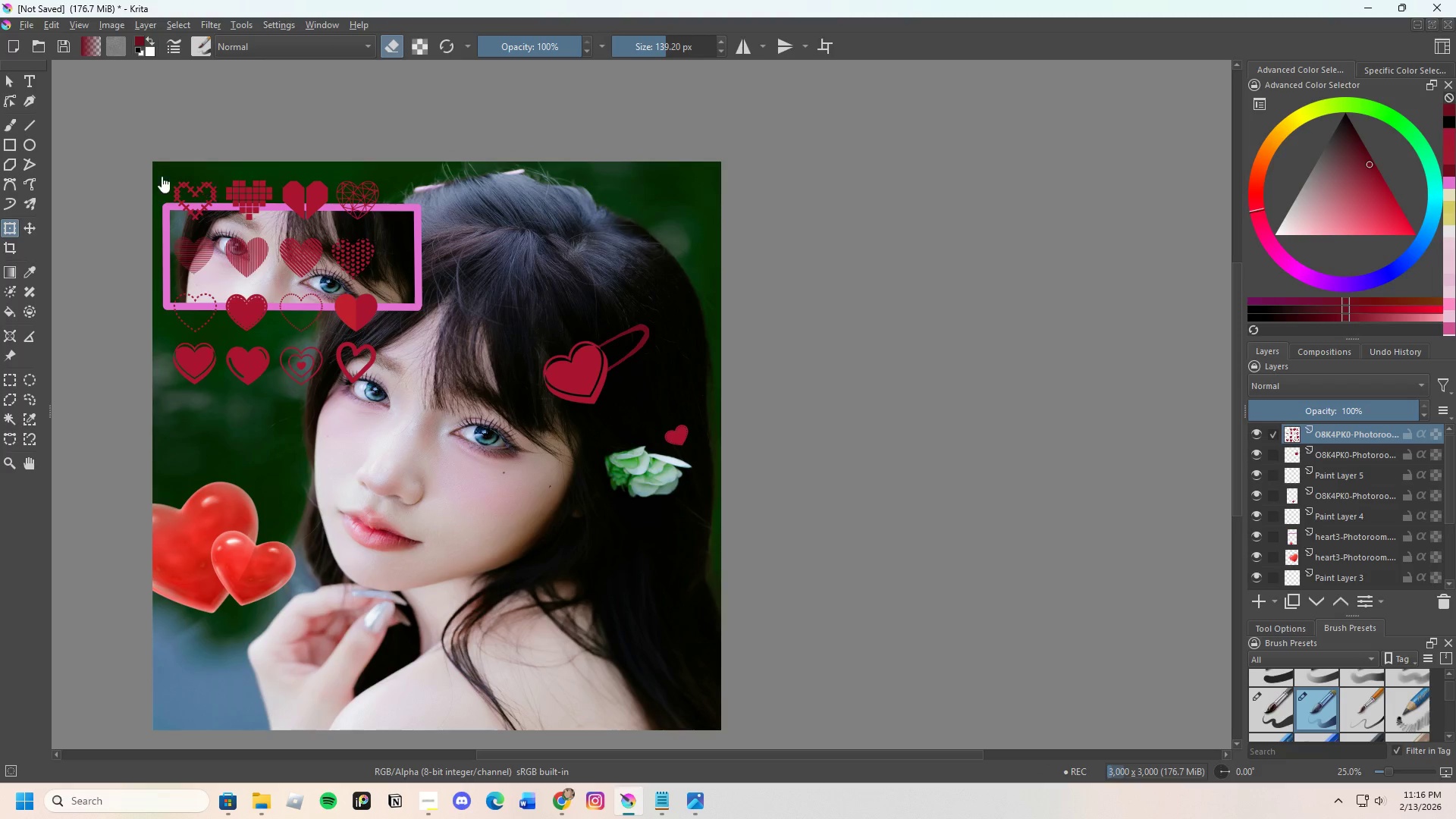 
left_click([16, 130])
 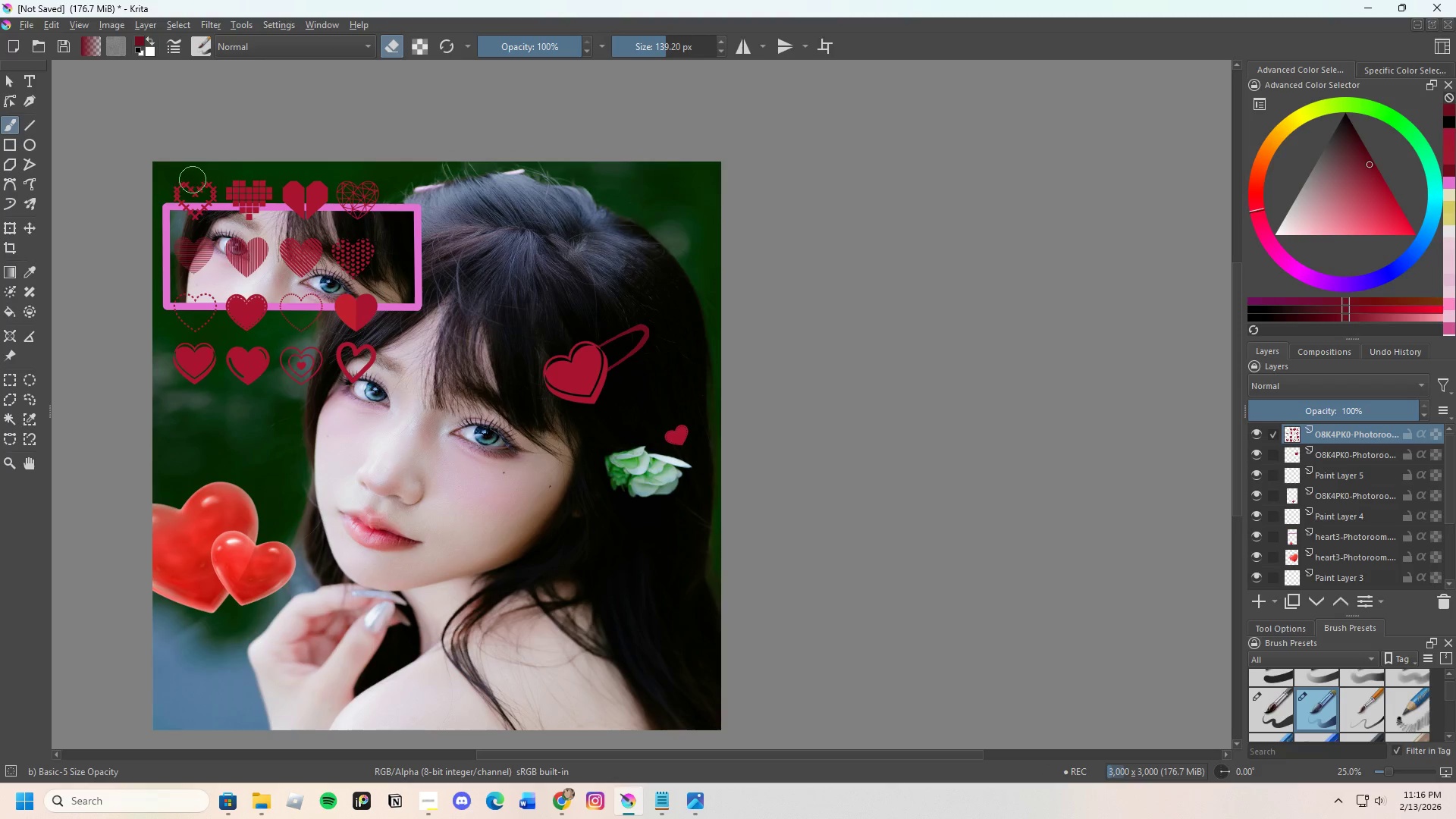 
left_click_drag(start_coordinate=[193, 180], to_coordinate=[259, 306])
 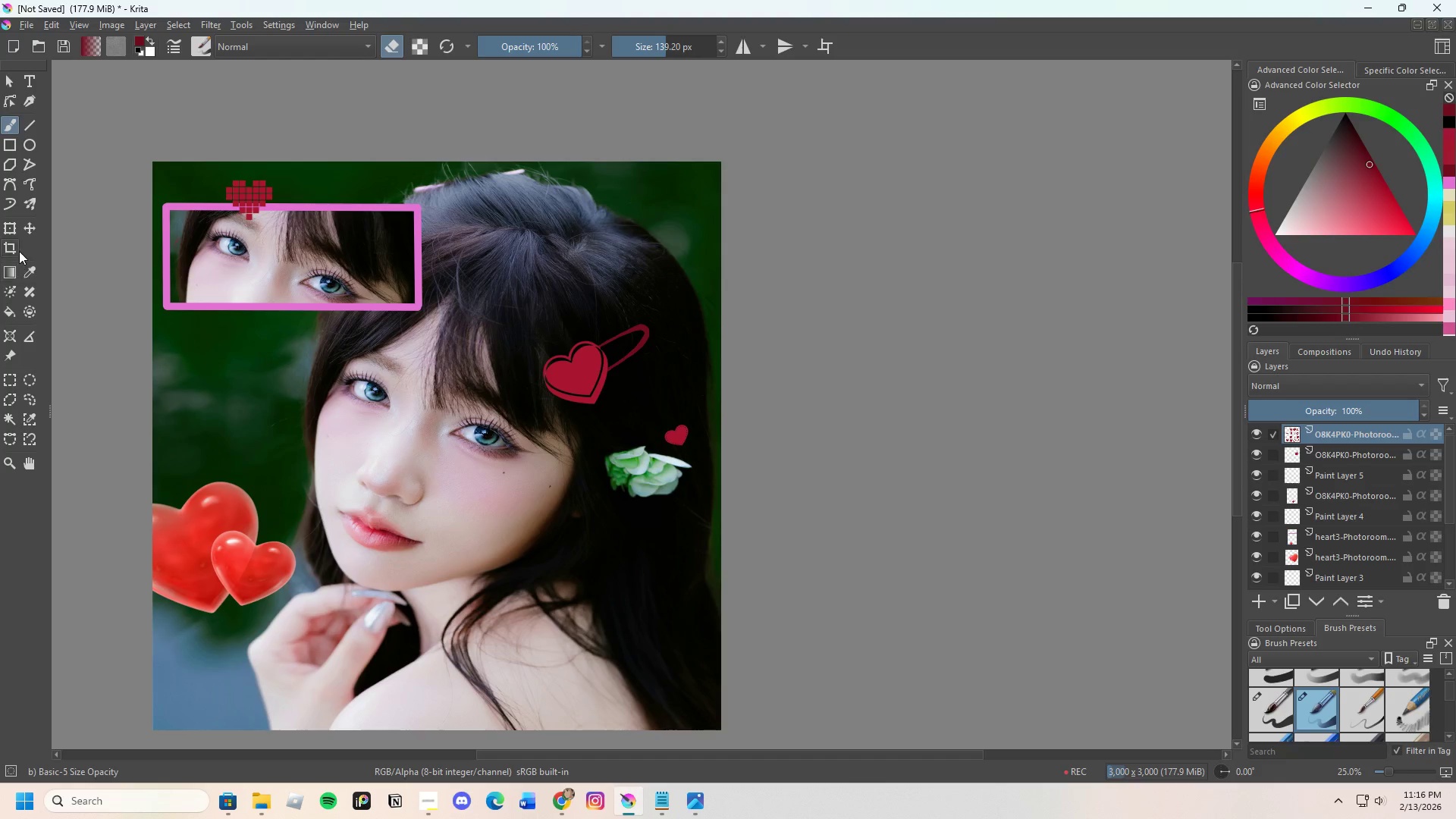 
left_click([11, 226])
 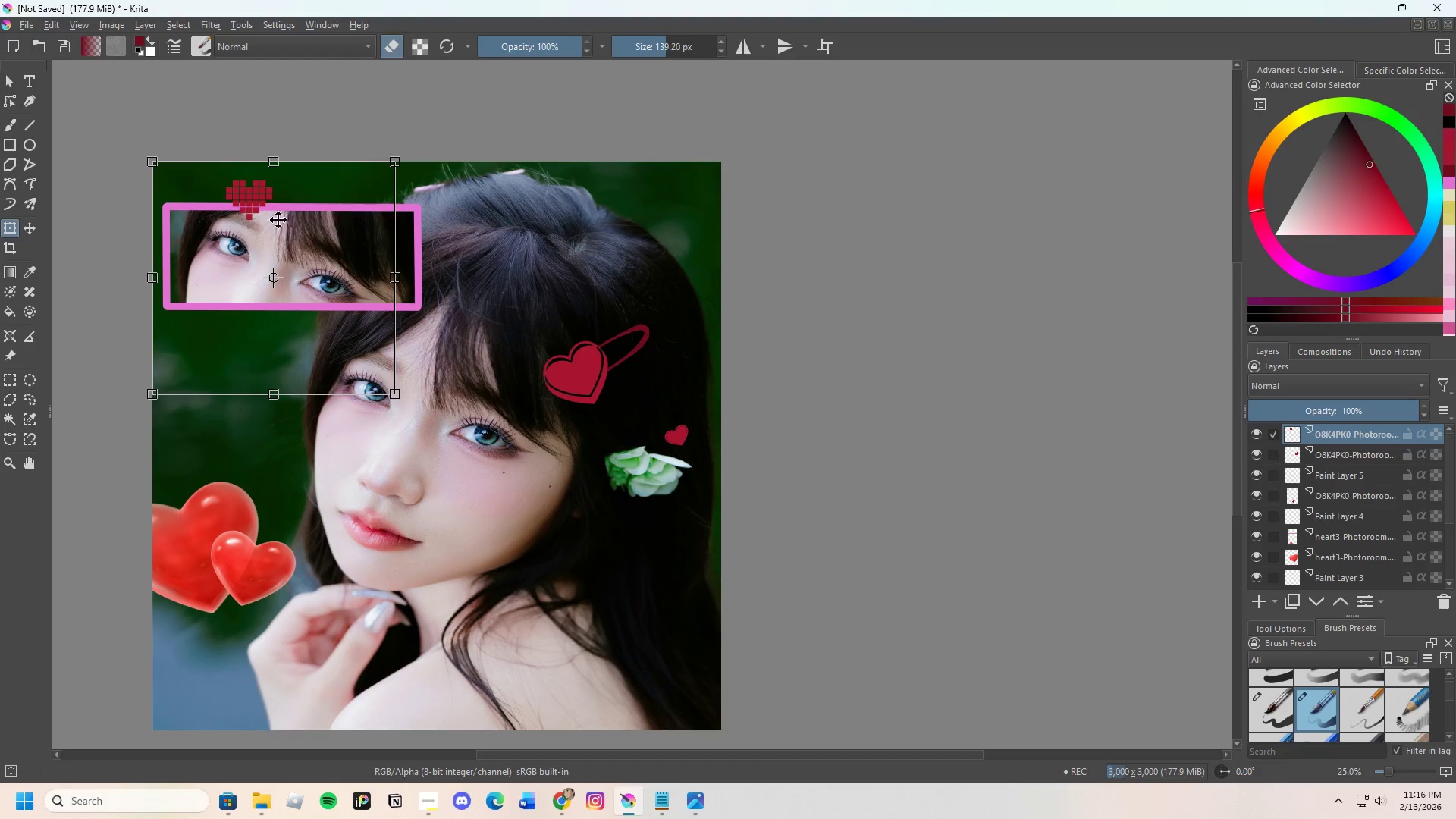 
left_click_drag(start_coordinate=[303, 226], to_coordinate=[598, 437])
 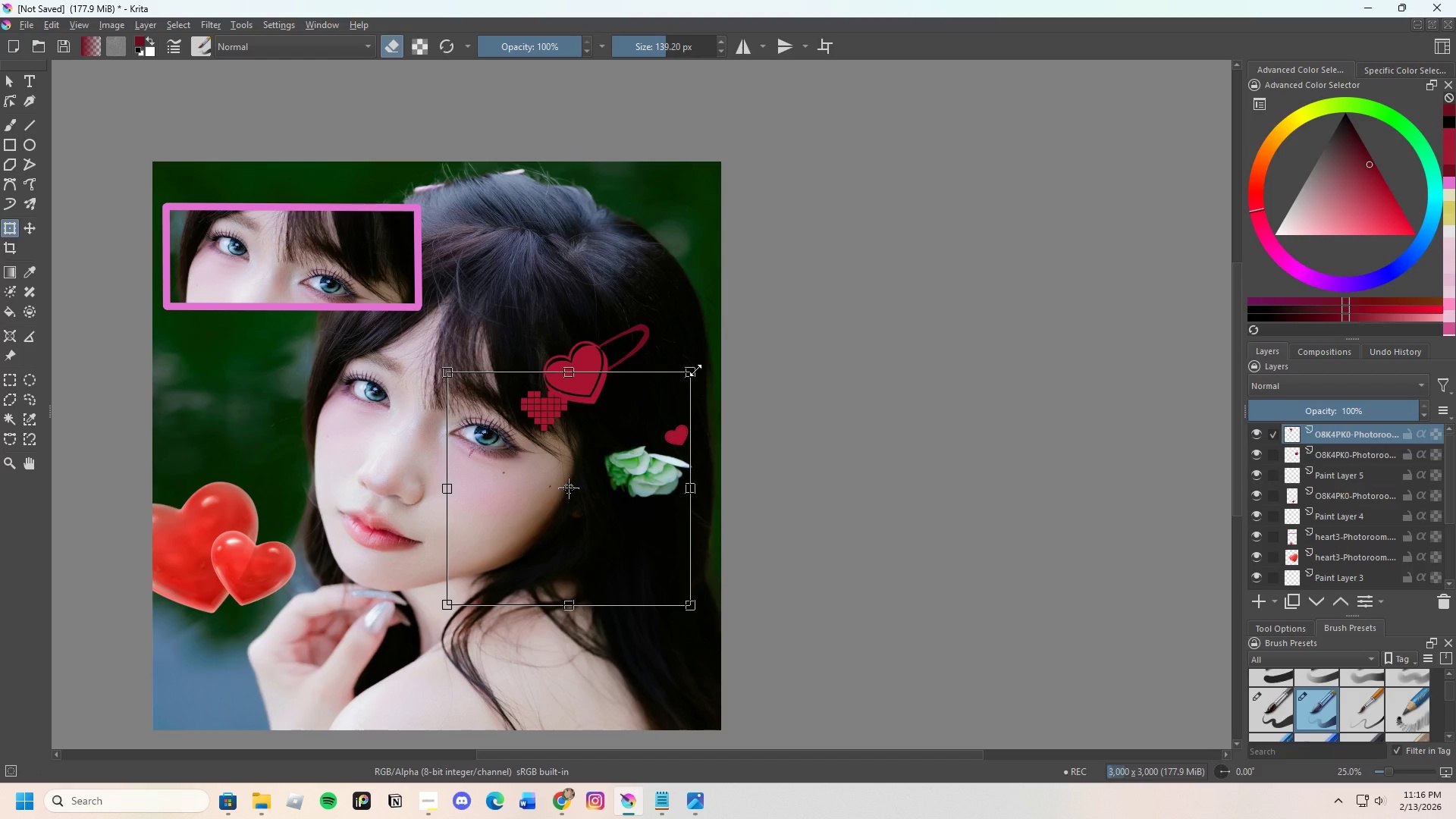 
left_click_drag(start_coordinate=[692, 370], to_coordinate=[701, 353])
 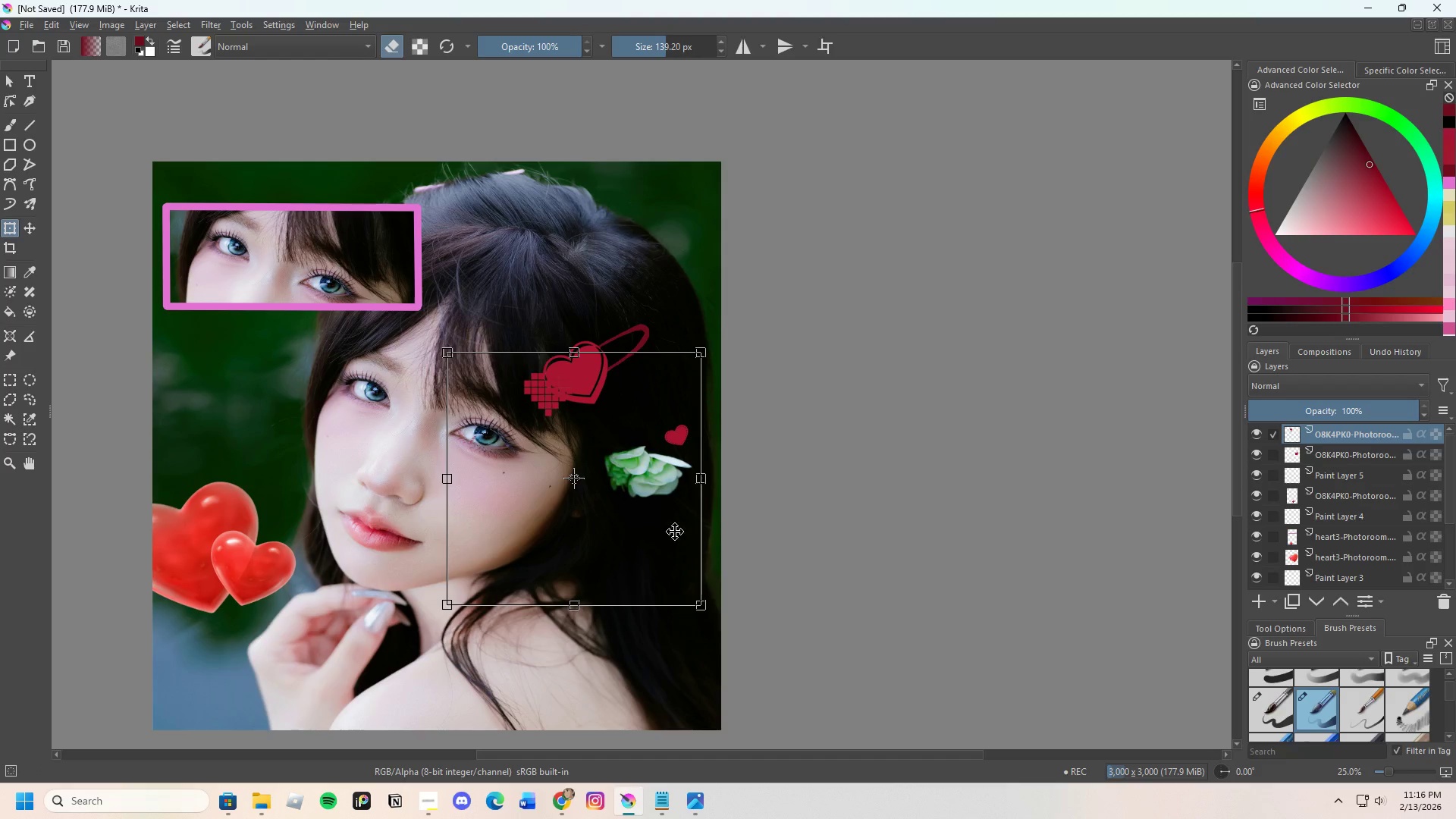 
left_click_drag(start_coordinate=[673, 540], to_coordinate=[761, 664])
 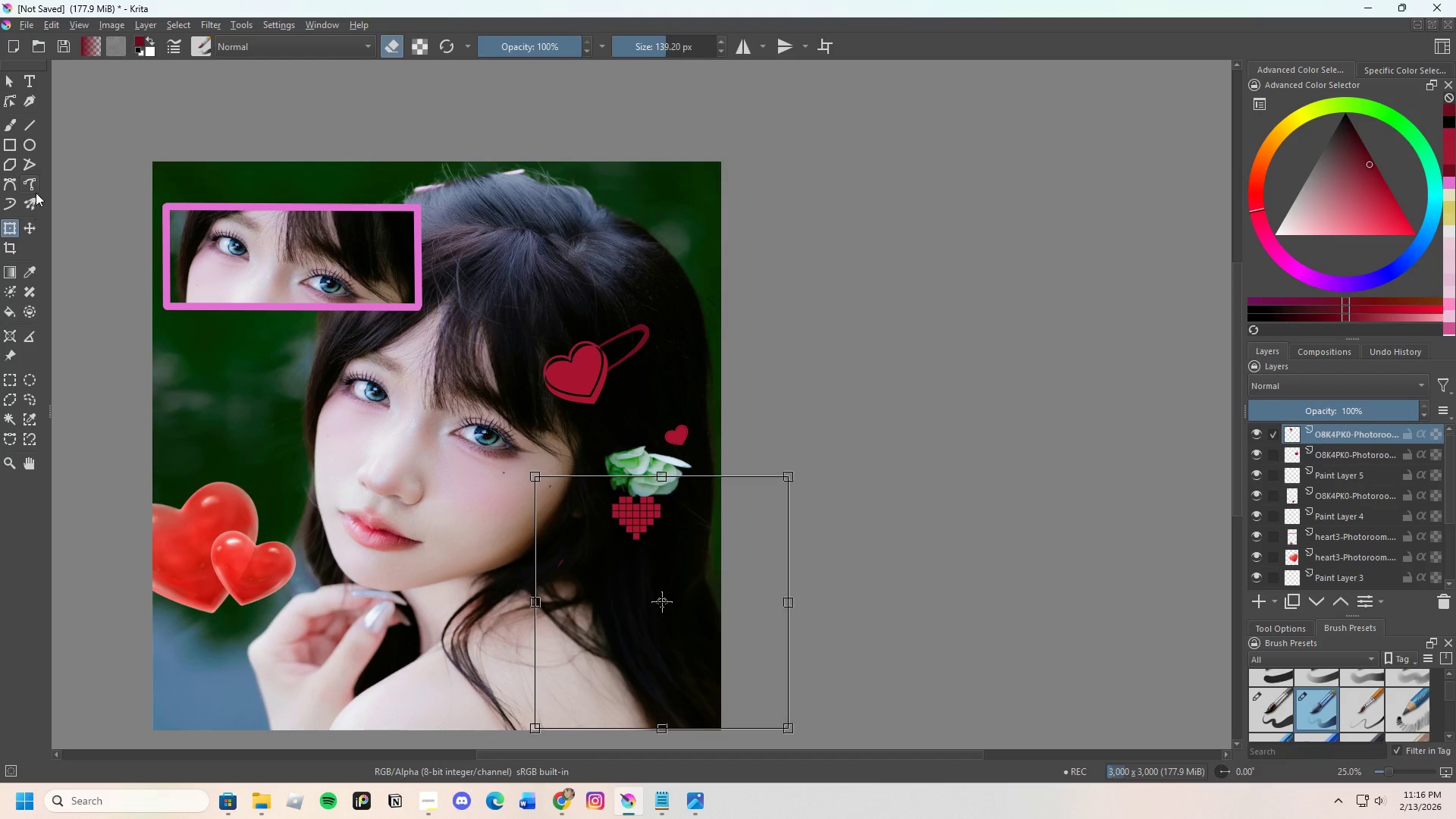 
left_click([14, 117])
 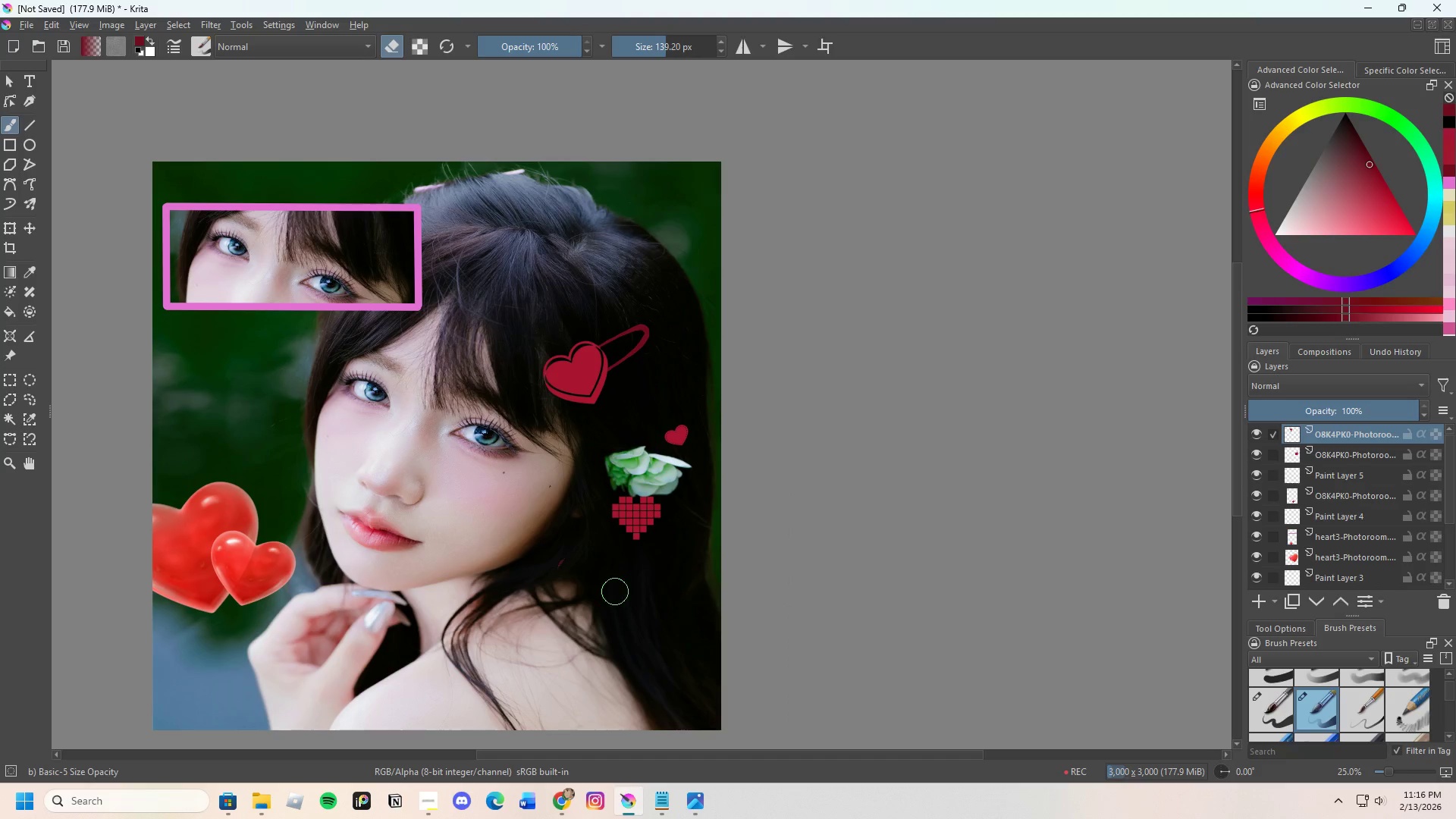 
left_click_drag(start_coordinate=[561, 551], to_coordinate=[556, 581])
 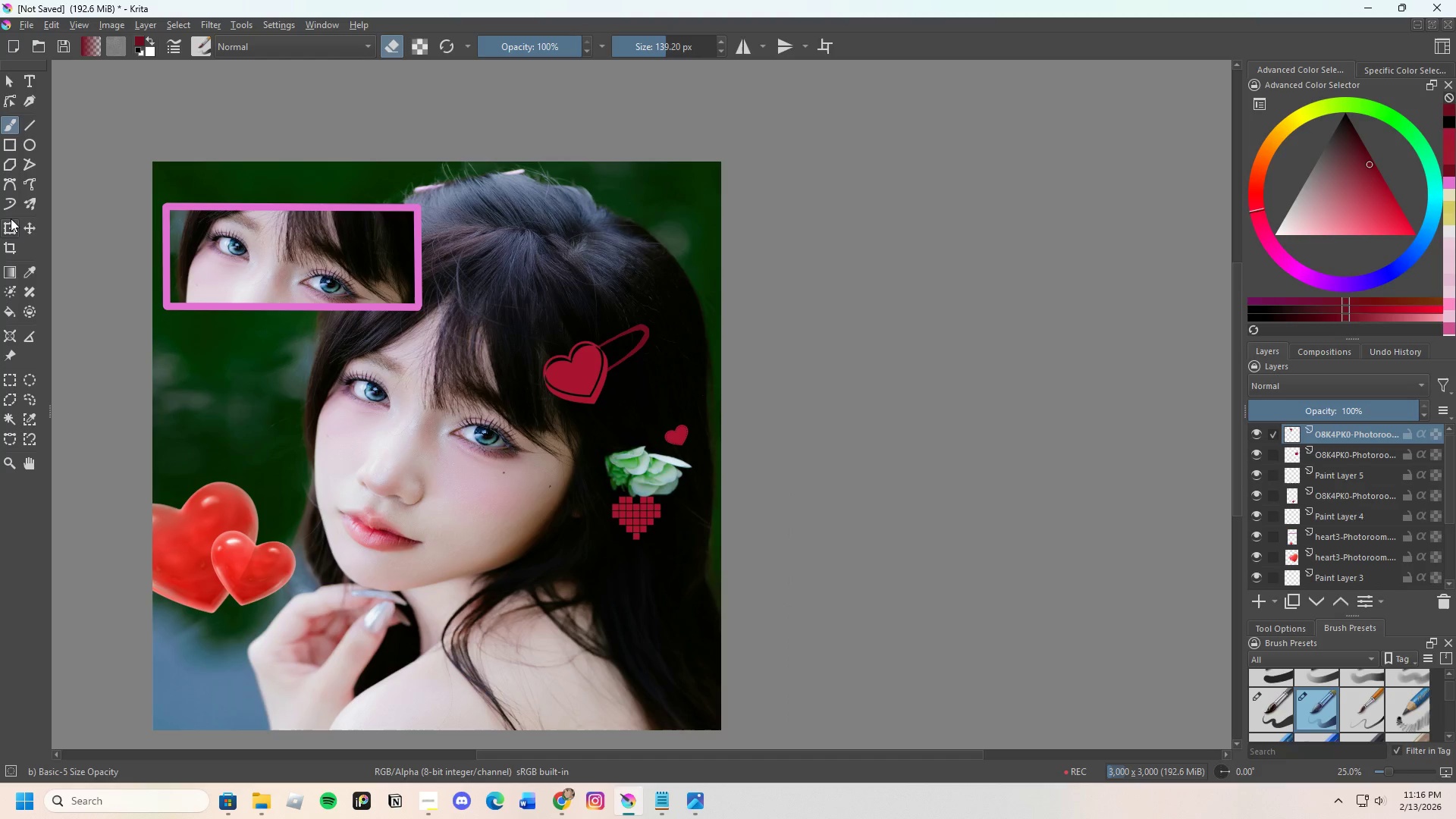 
left_click([11, 218])
 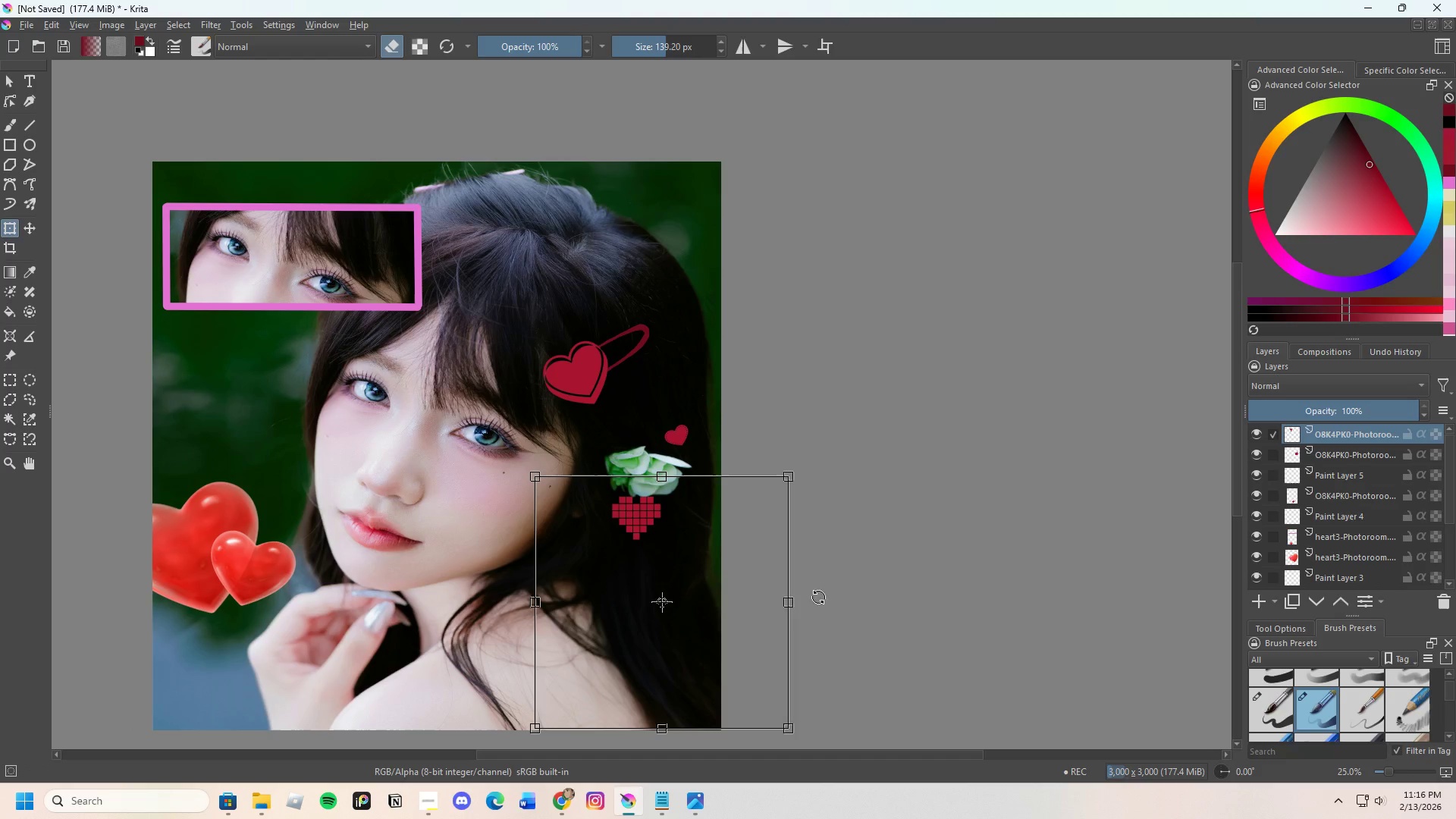 
left_click_drag(start_coordinate=[813, 592], to_coordinate=[799, 526])
 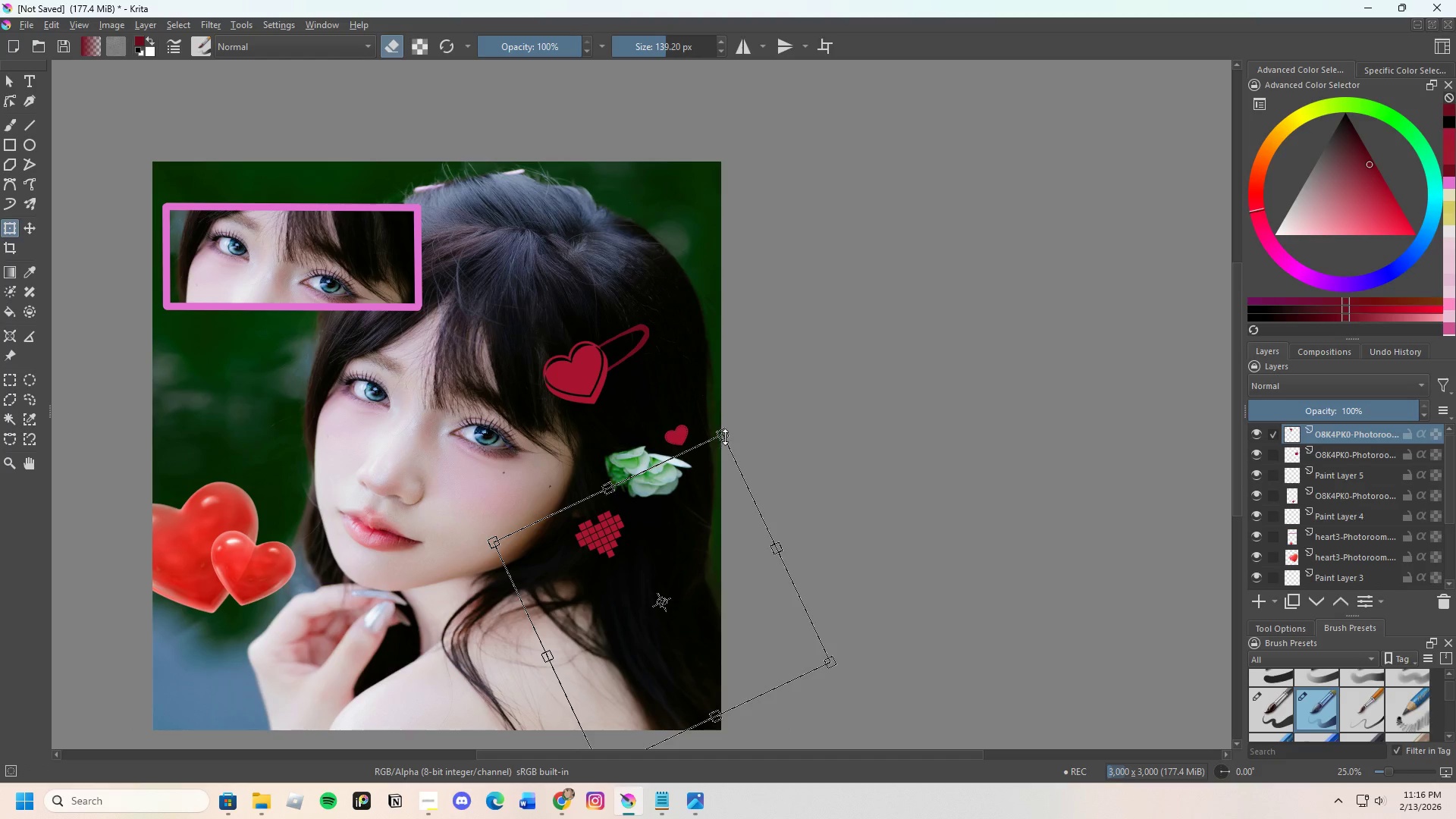 
left_click_drag(start_coordinate=[728, 434], to_coordinate=[692, 497])
 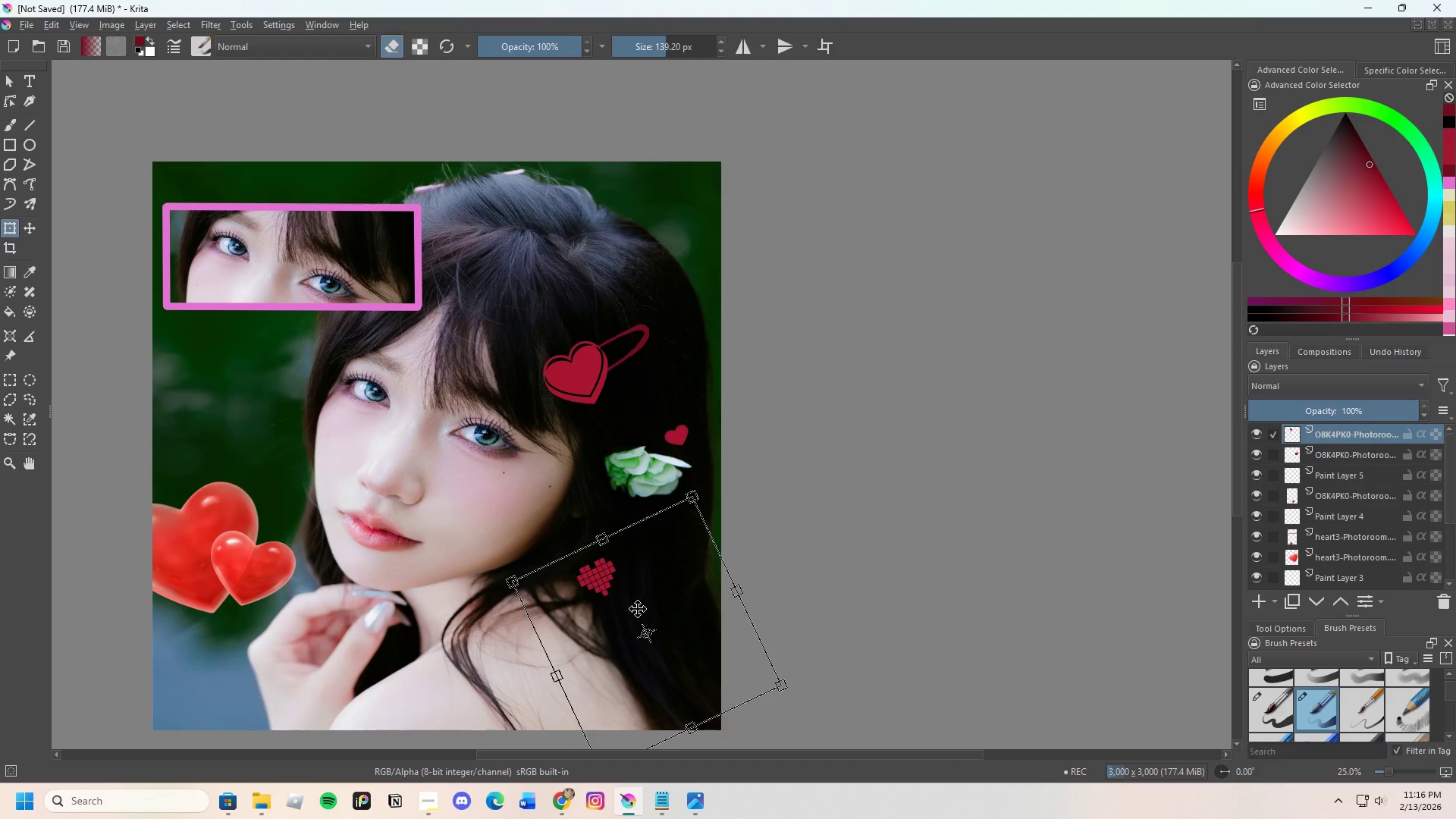 
left_click_drag(start_coordinate=[638, 606], to_coordinate=[704, 419])
 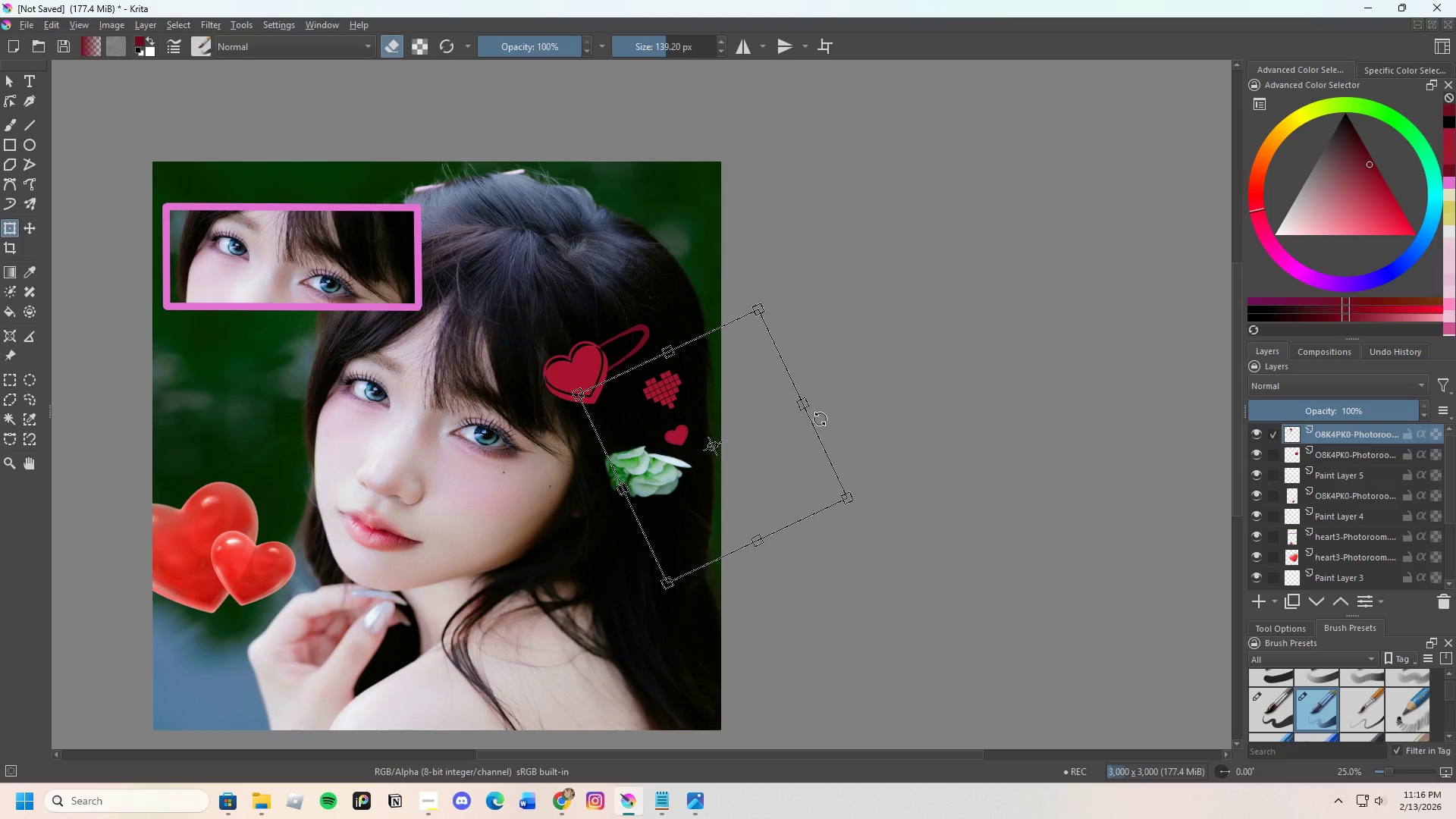 
left_click_drag(start_coordinate=[821, 419], to_coordinate=[833, 482])
 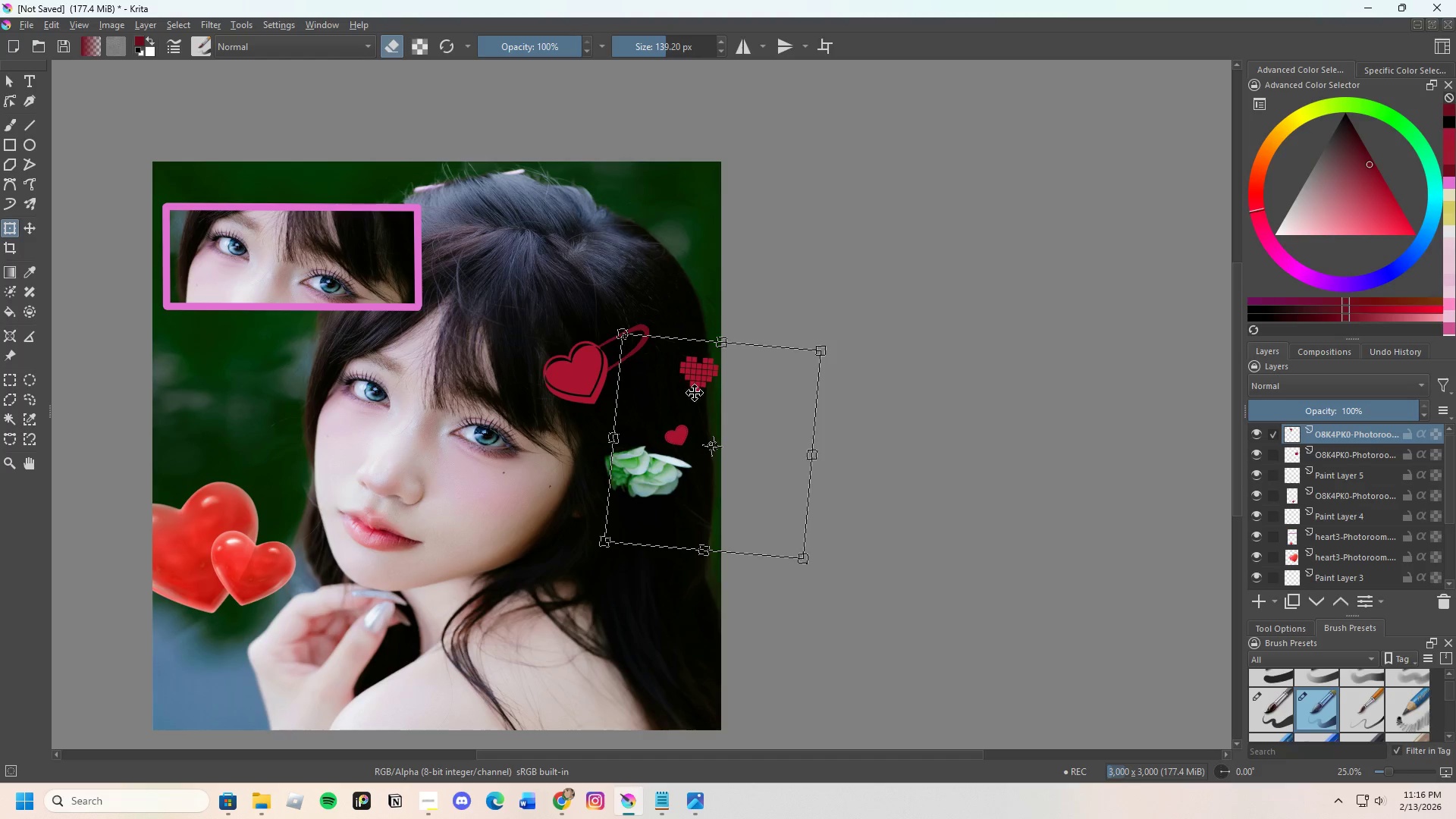 
left_click_drag(start_coordinate=[698, 392], to_coordinate=[645, 427])
 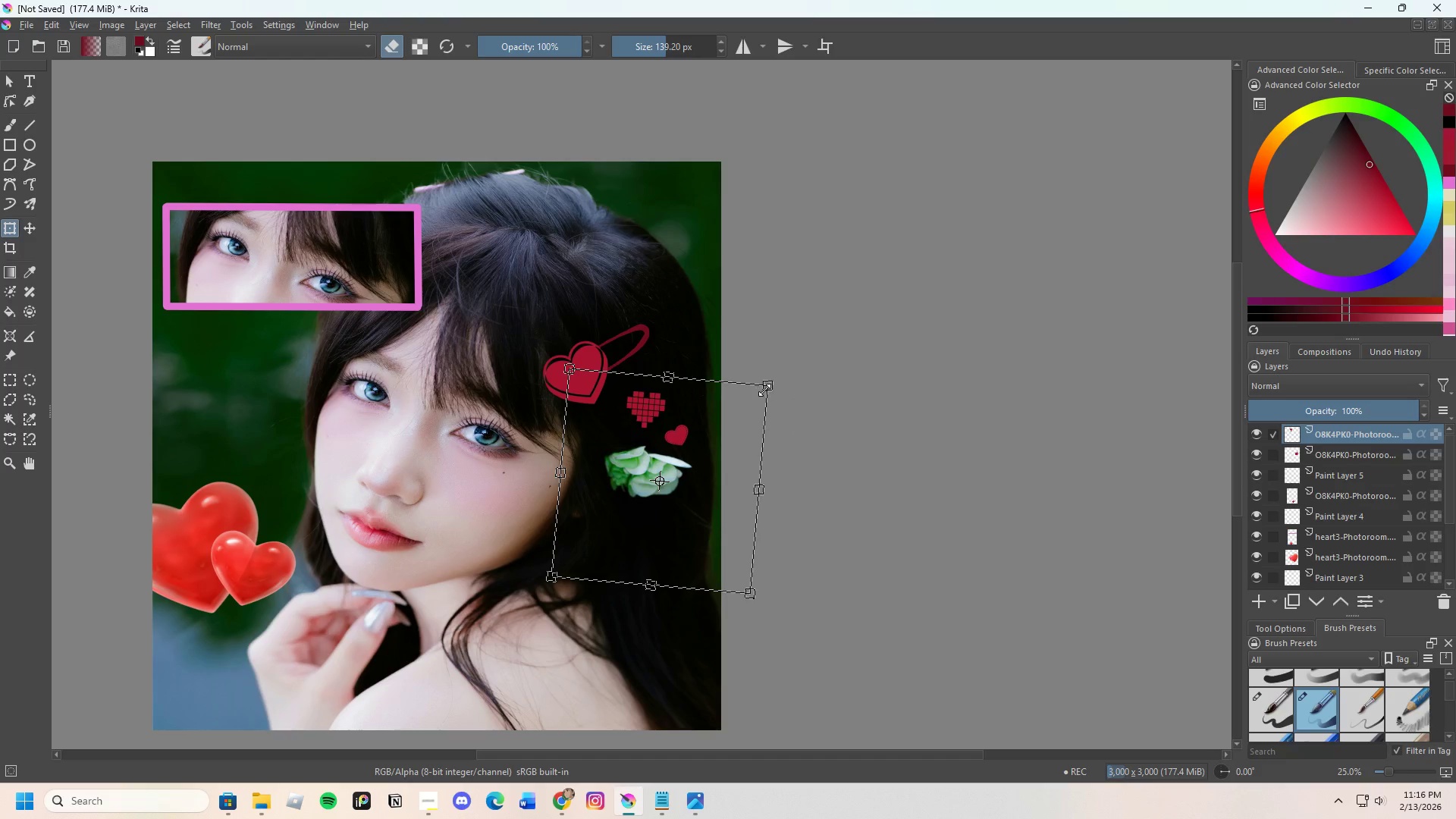 
left_click_drag(start_coordinate=[766, 384], to_coordinate=[736, 394])
 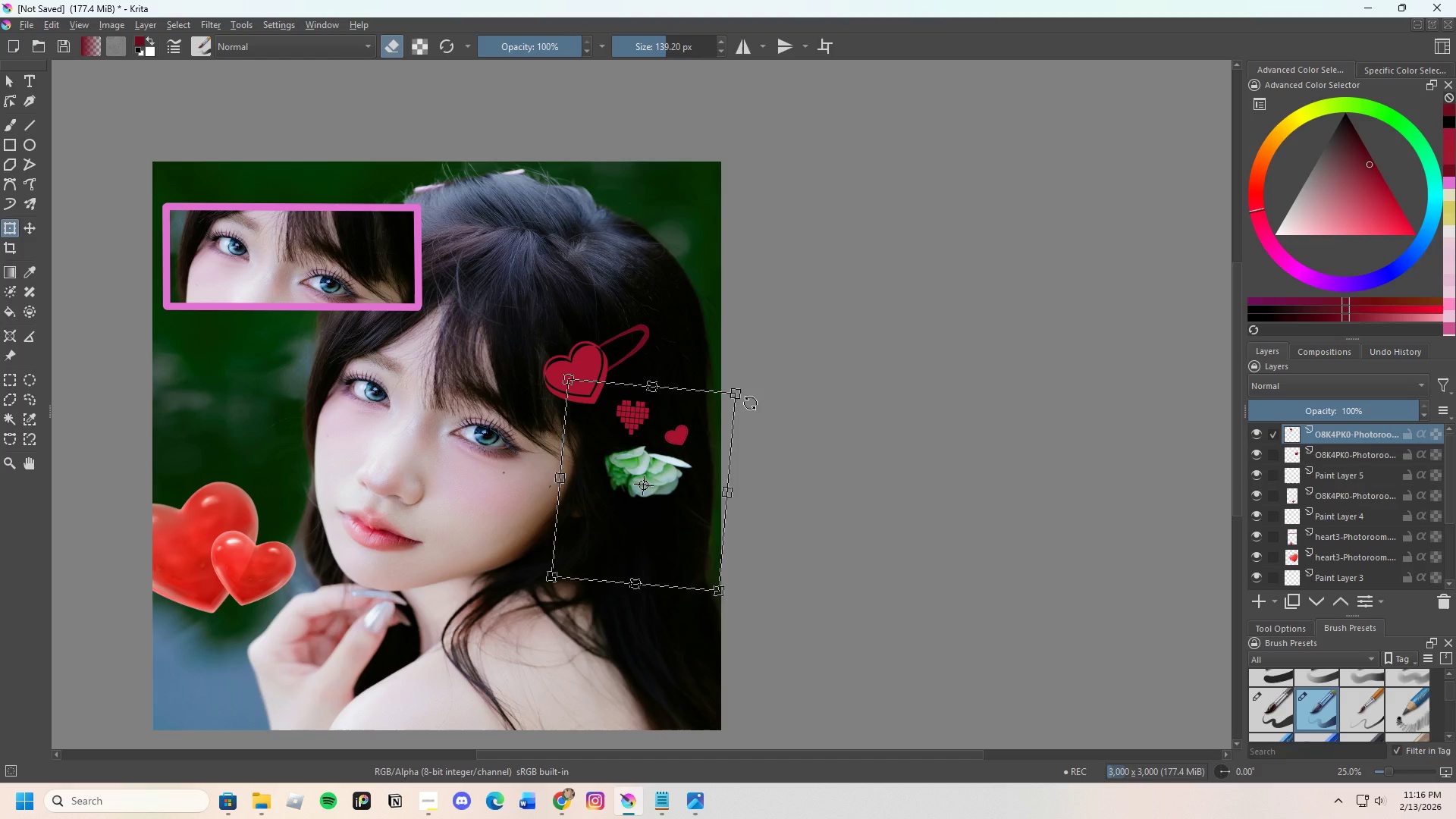 
left_click_drag(start_coordinate=[749, 404], to_coordinate=[745, 388])
 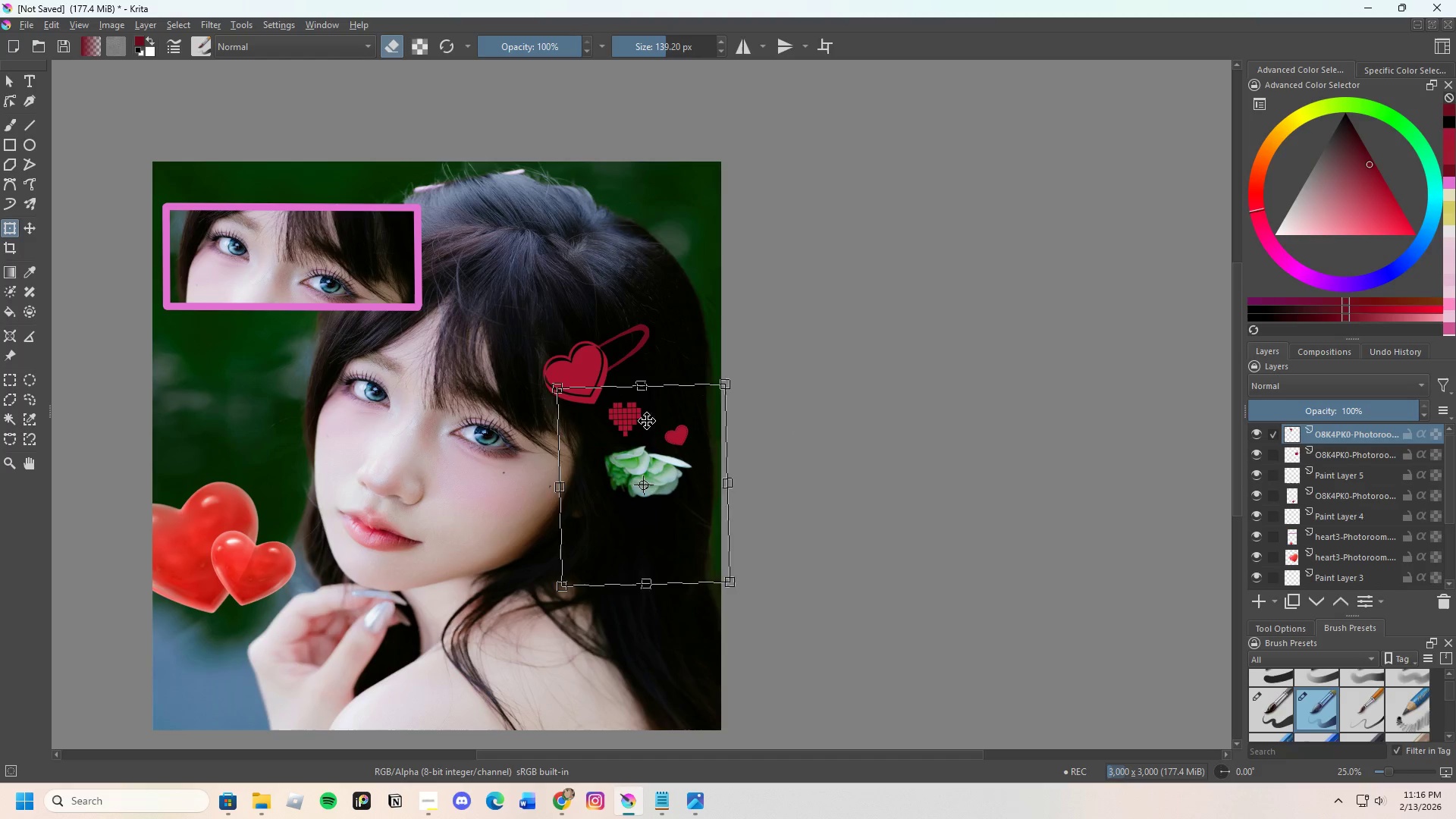 
left_click_drag(start_coordinate=[647, 421], to_coordinate=[665, 412])
 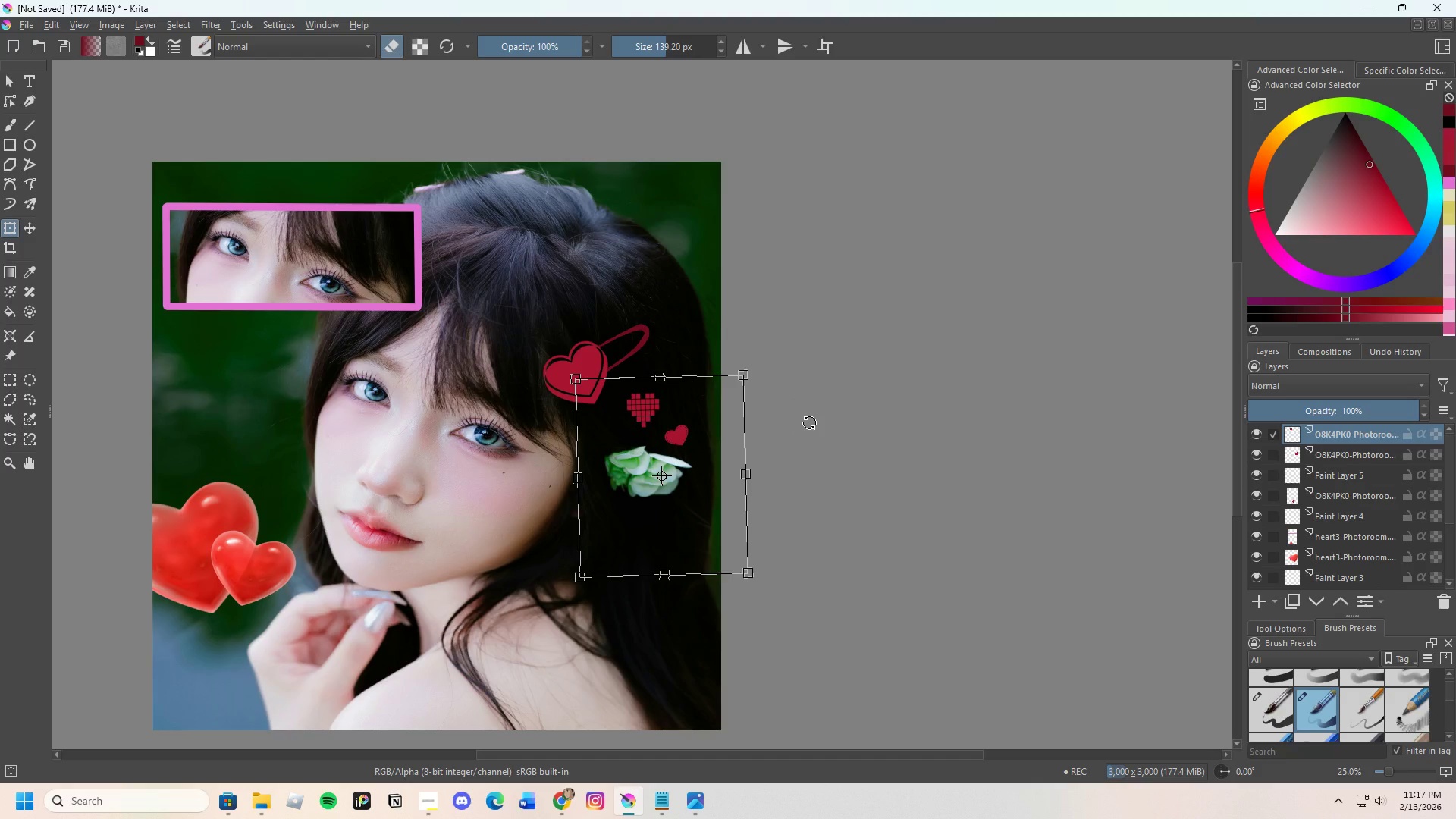 
key(Enter)
 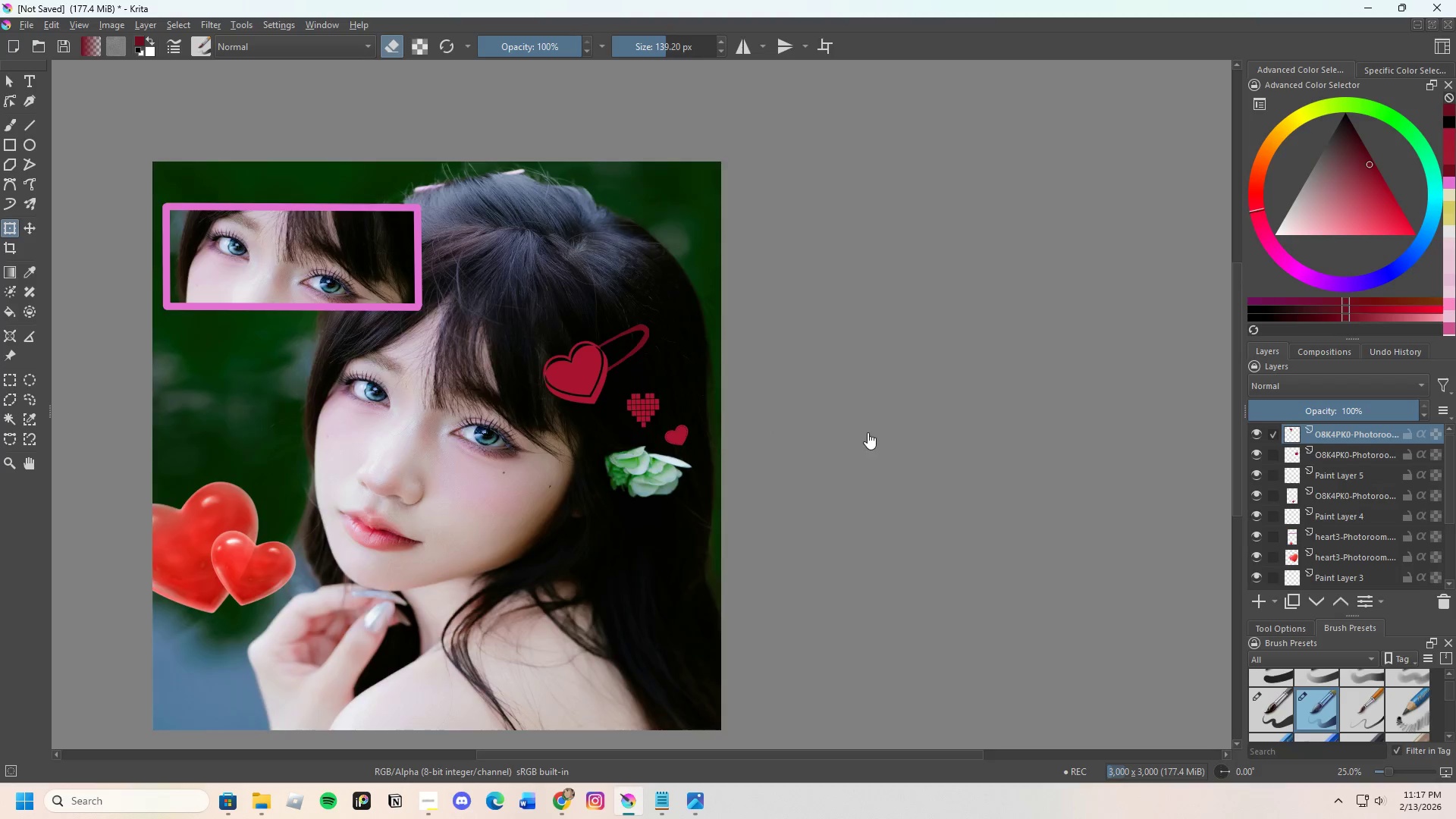 
scroll: coordinate [760, 458], scroll_direction: none, amount: 0.0
 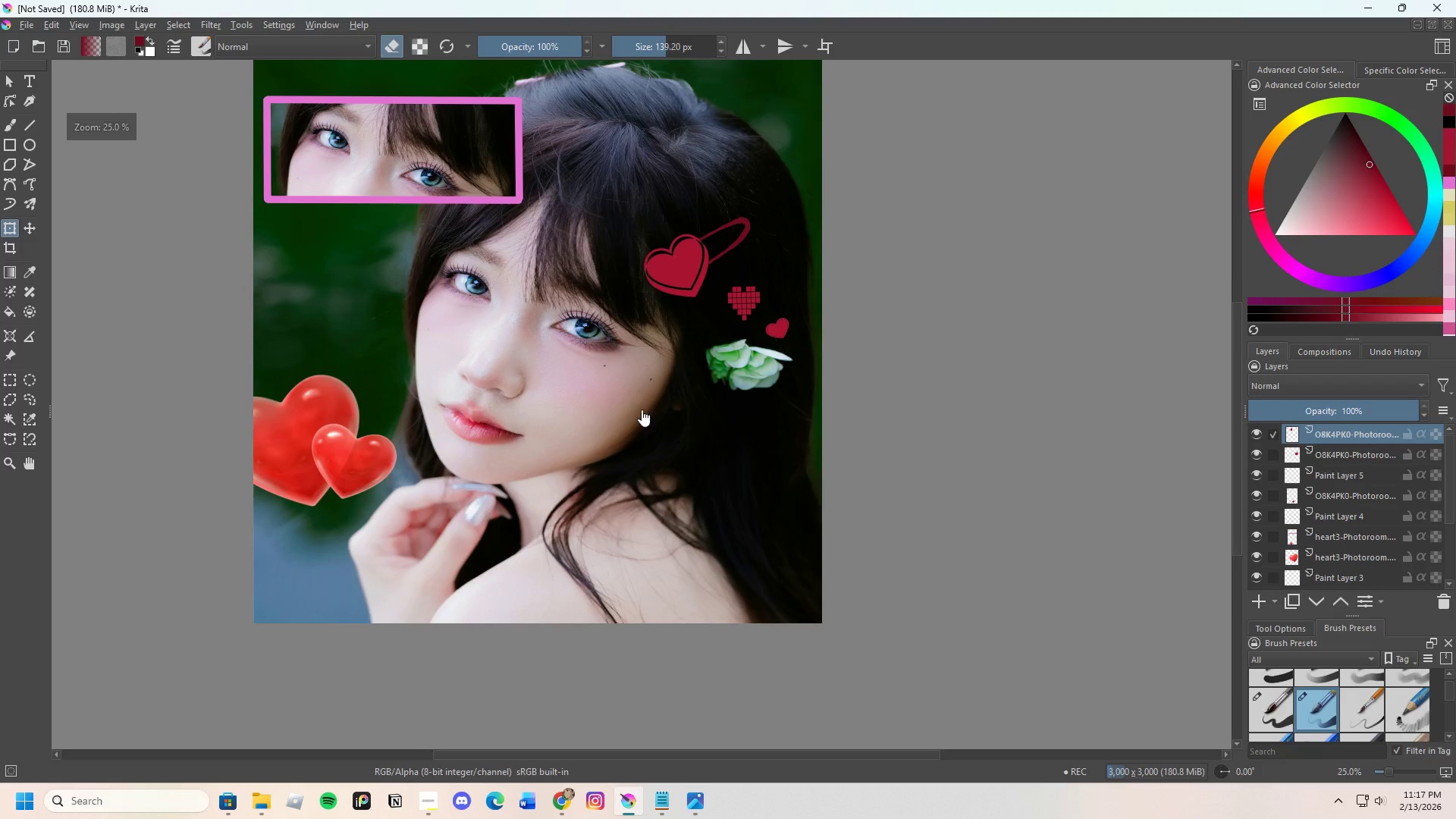 
scroll: coordinate [695, 369], scroll_direction: up, amount: 1.0
 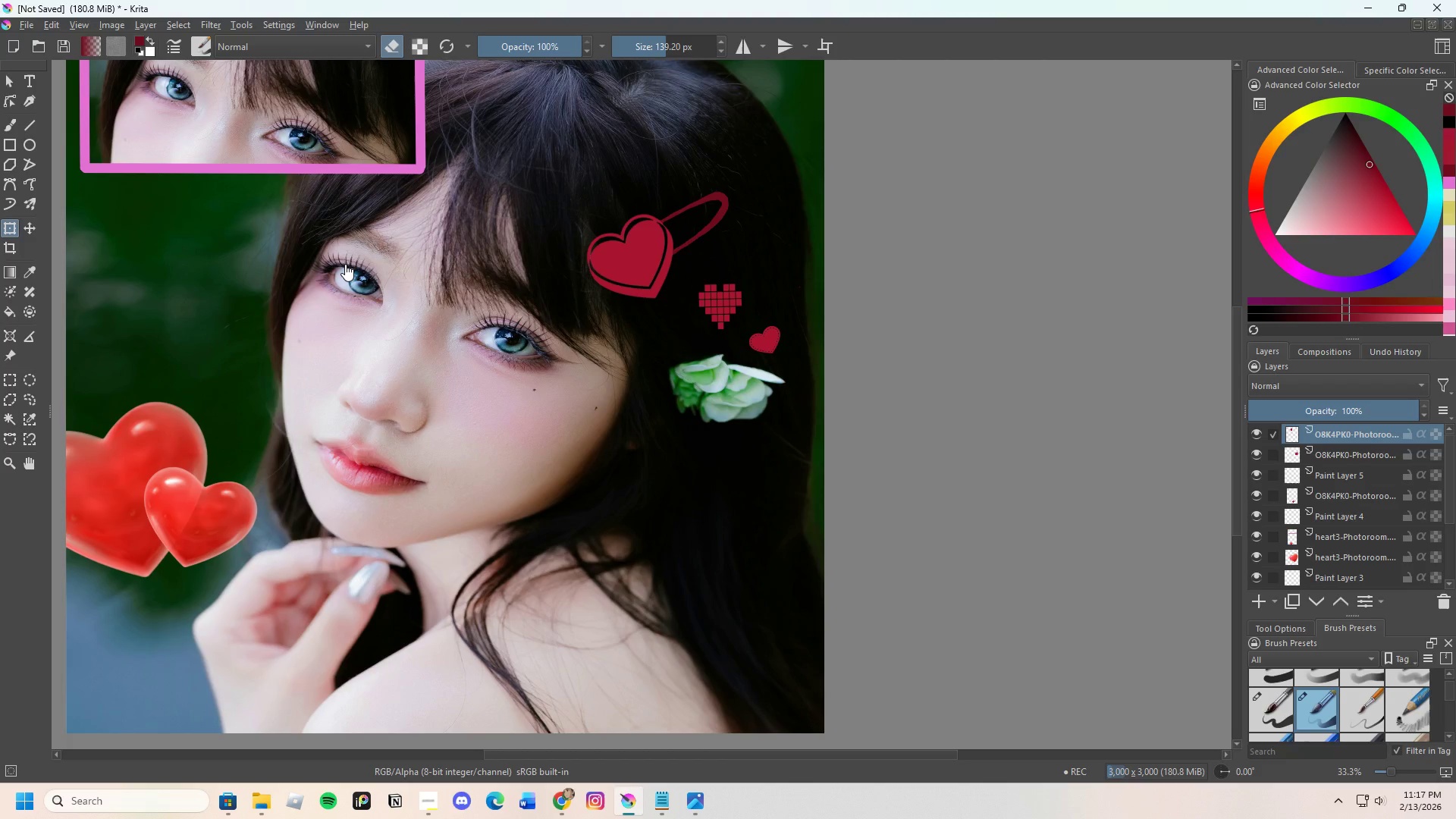 
wait(41.41)
 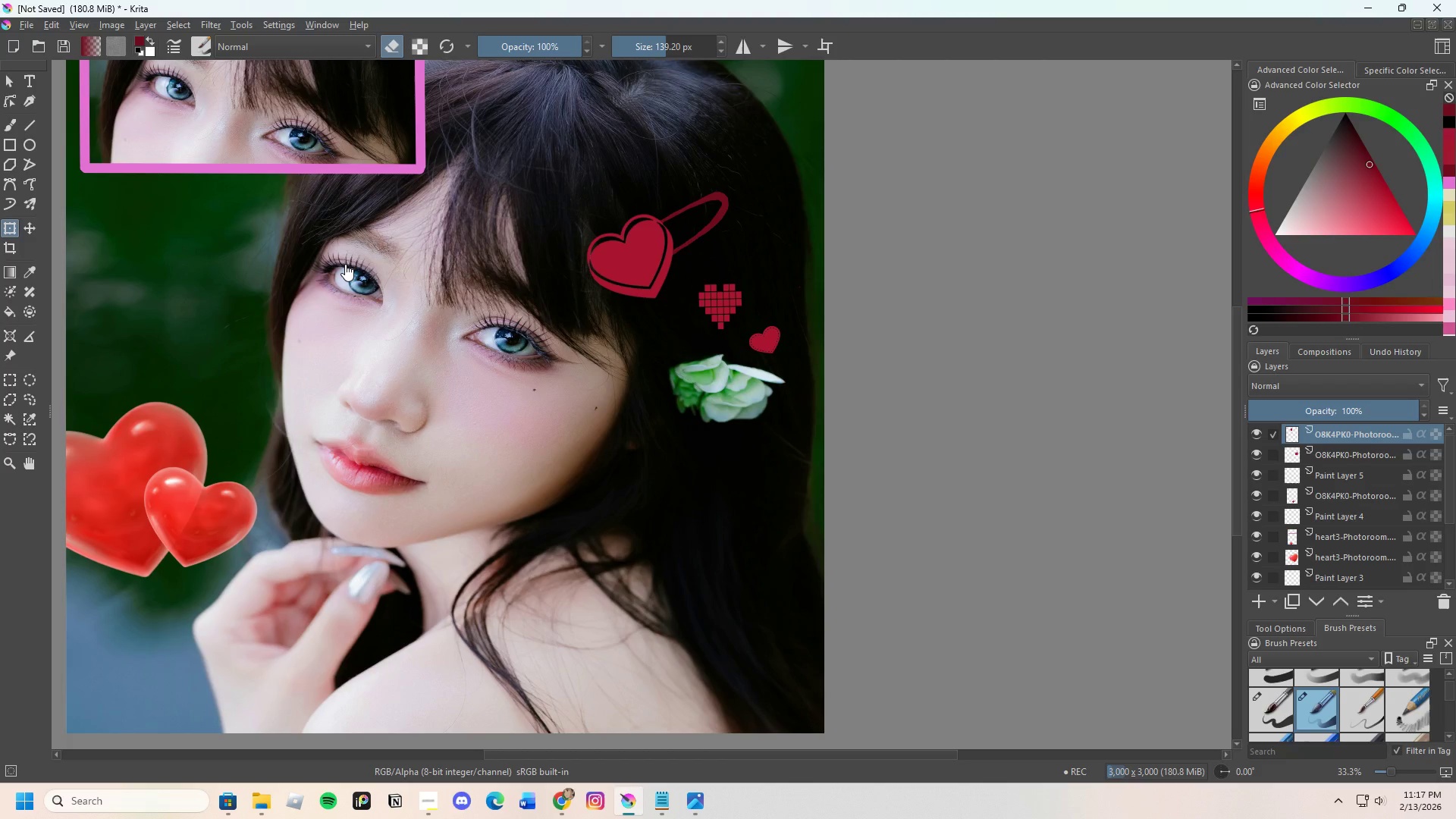 
scroll: coordinate [466, 374], scroll_direction: down, amount: 1.0
 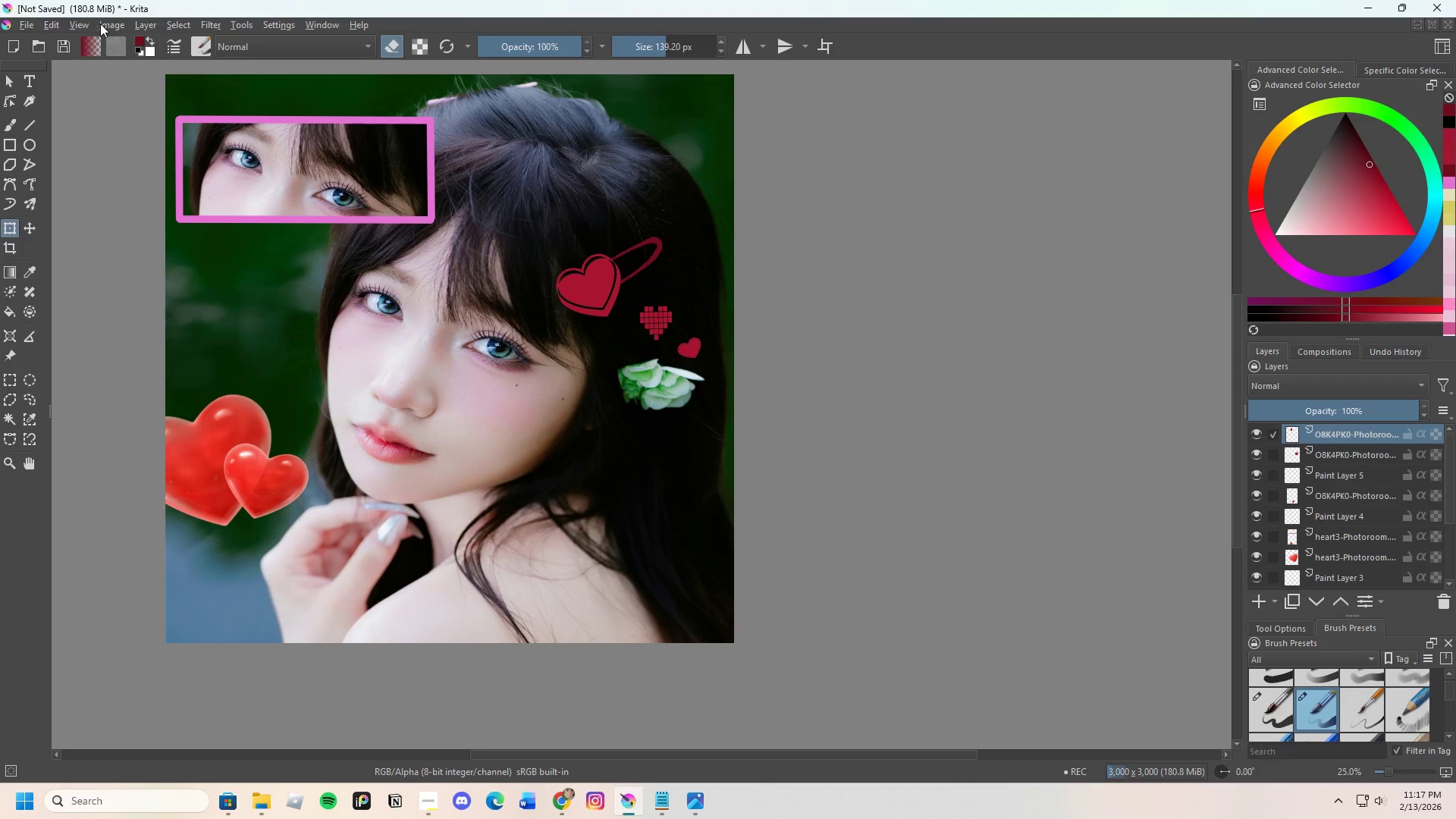 
left_click([141, 24])
 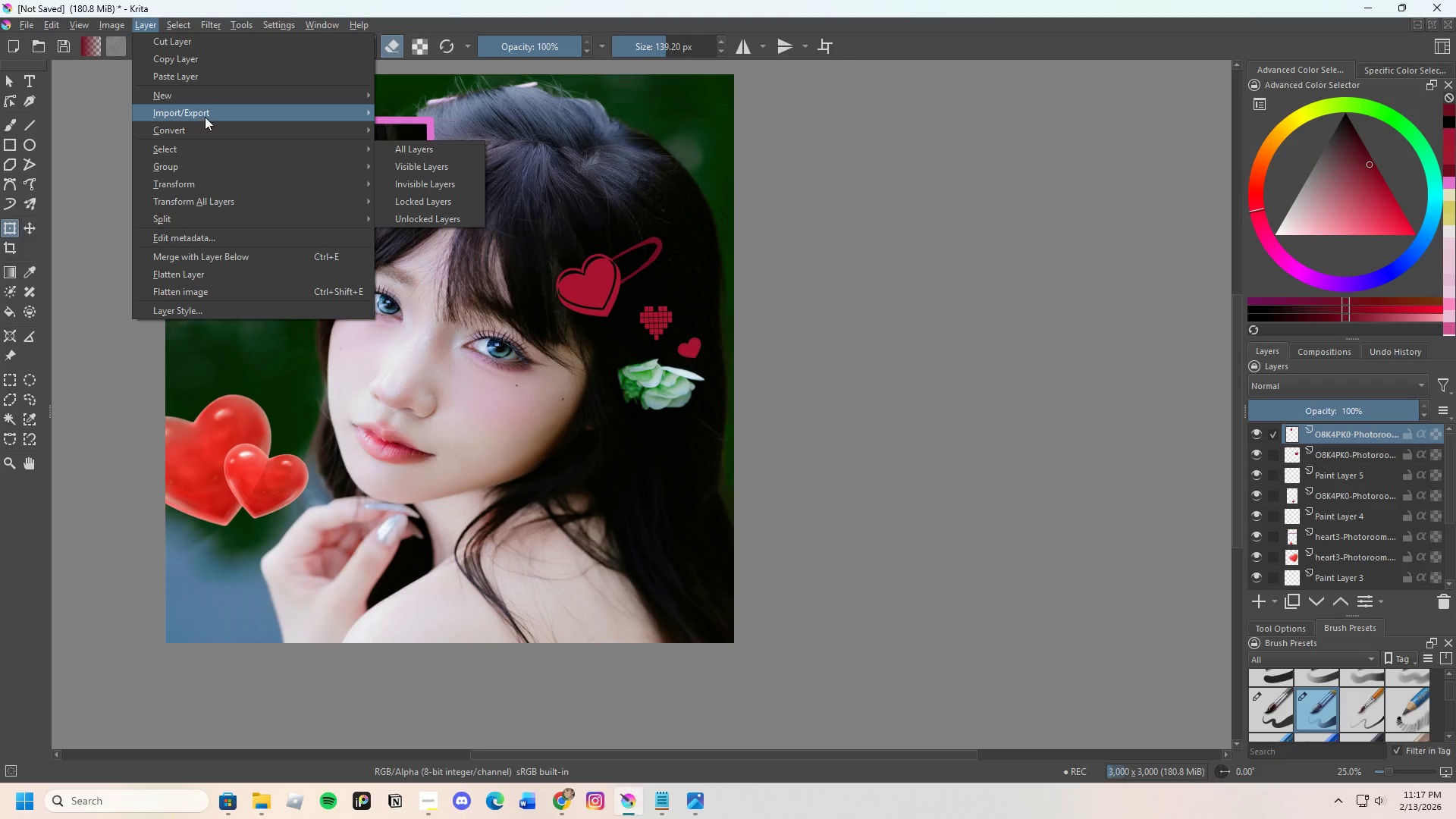 
left_click([410, 164])
 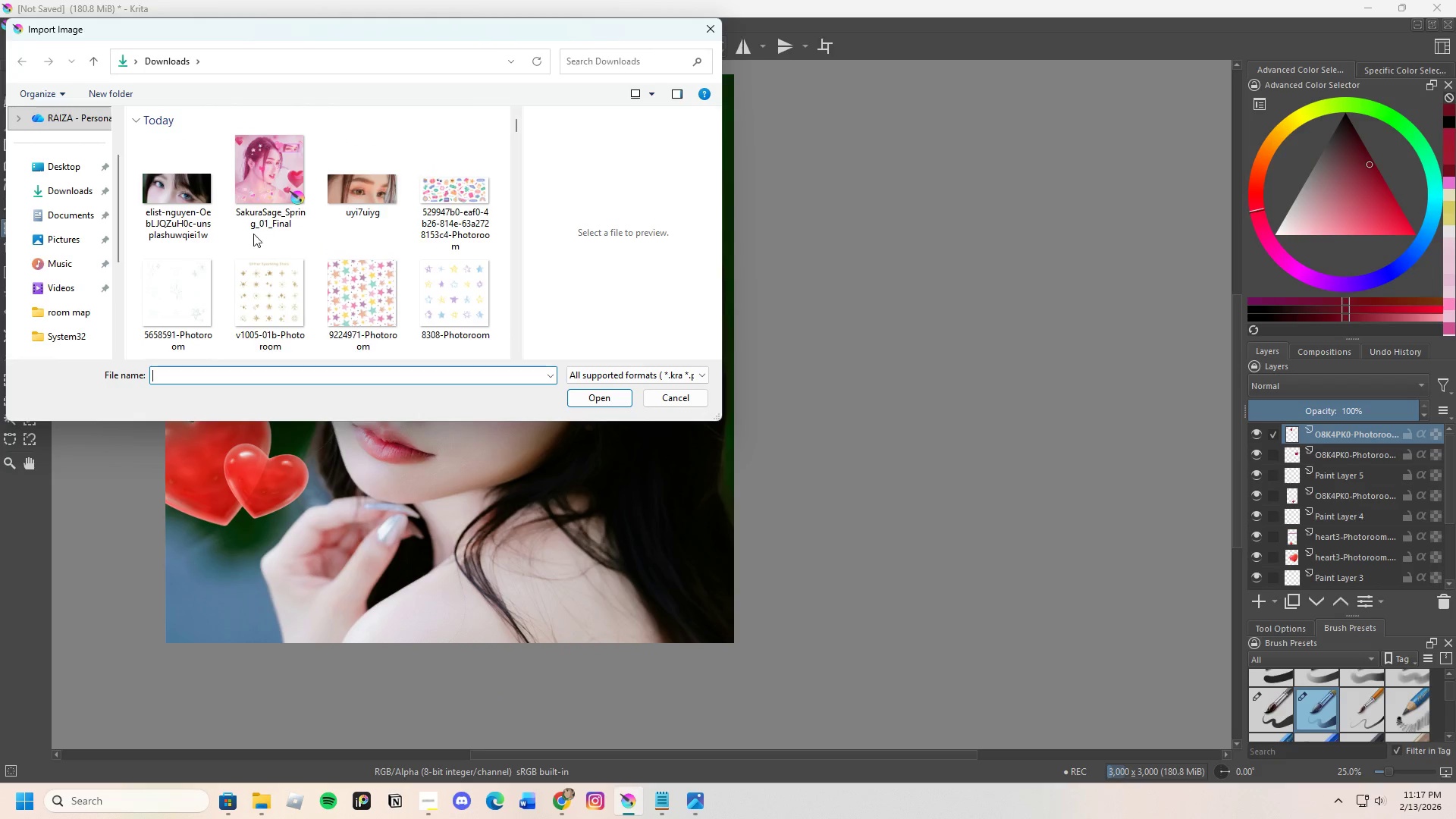 
scroll: coordinate [381, 267], scroll_direction: down, amount: 3.0
 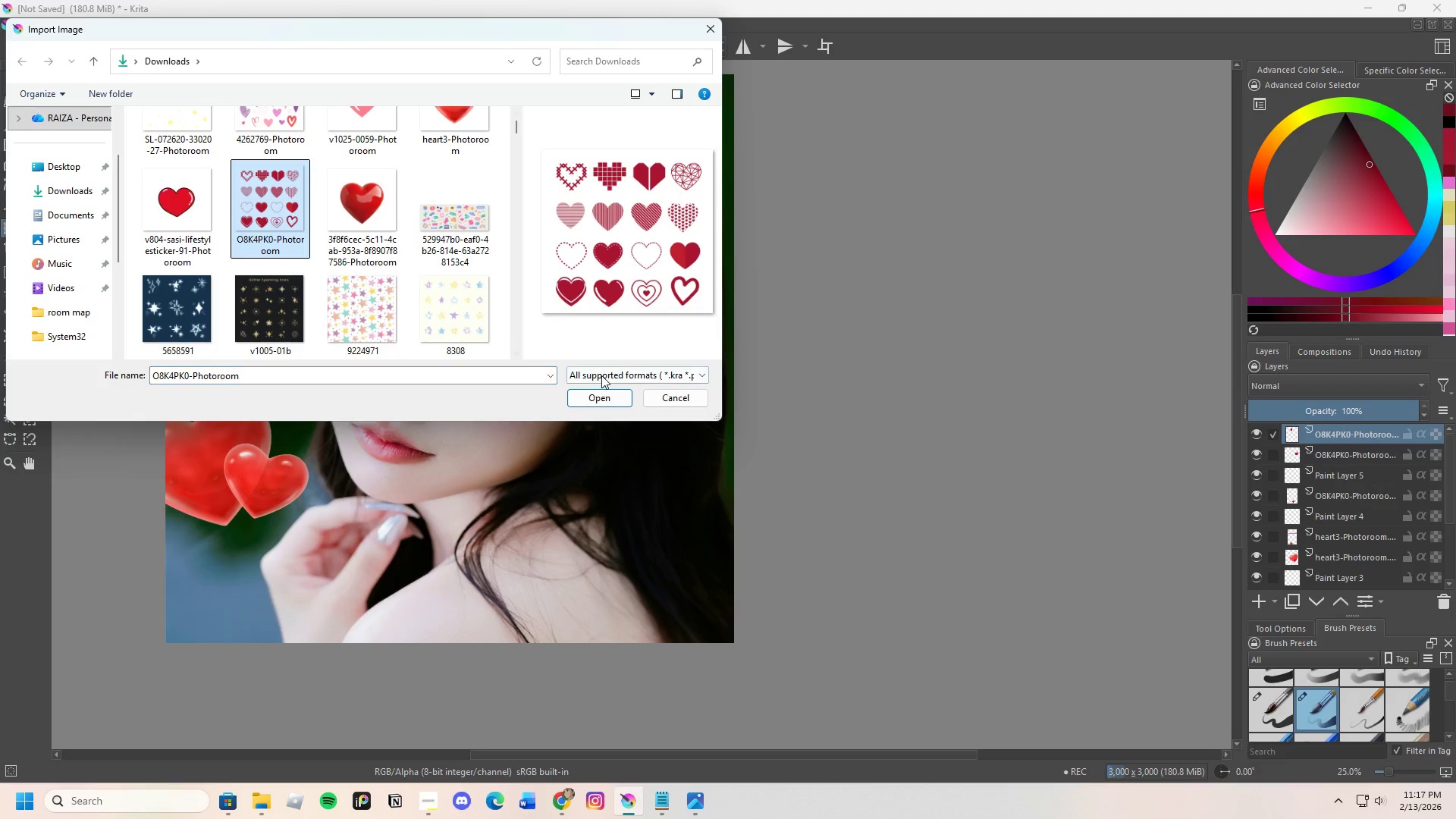 
left_click([598, 399])
 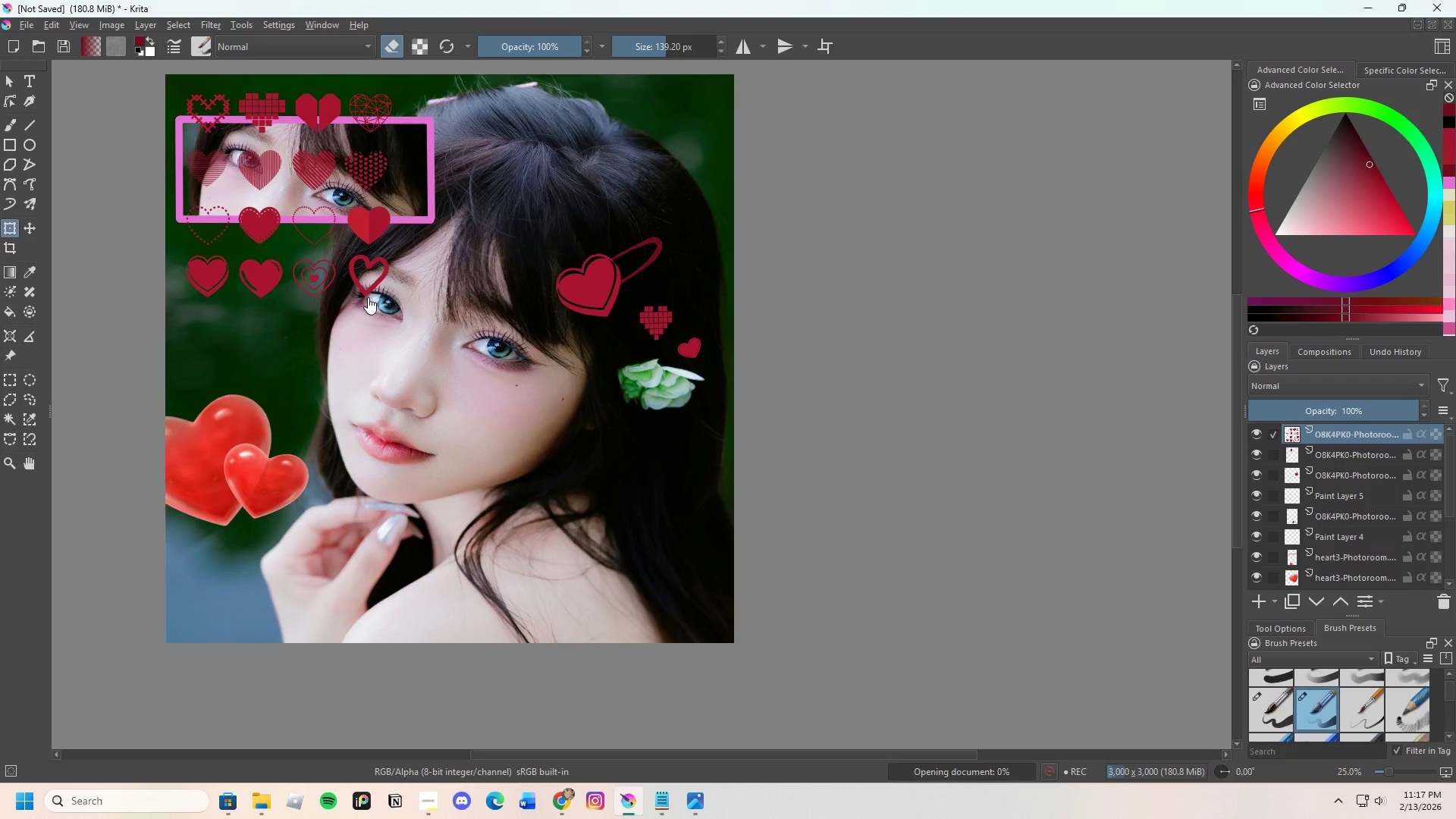 
scroll: coordinate [334, 190], scroll_direction: up, amount: 1.0
 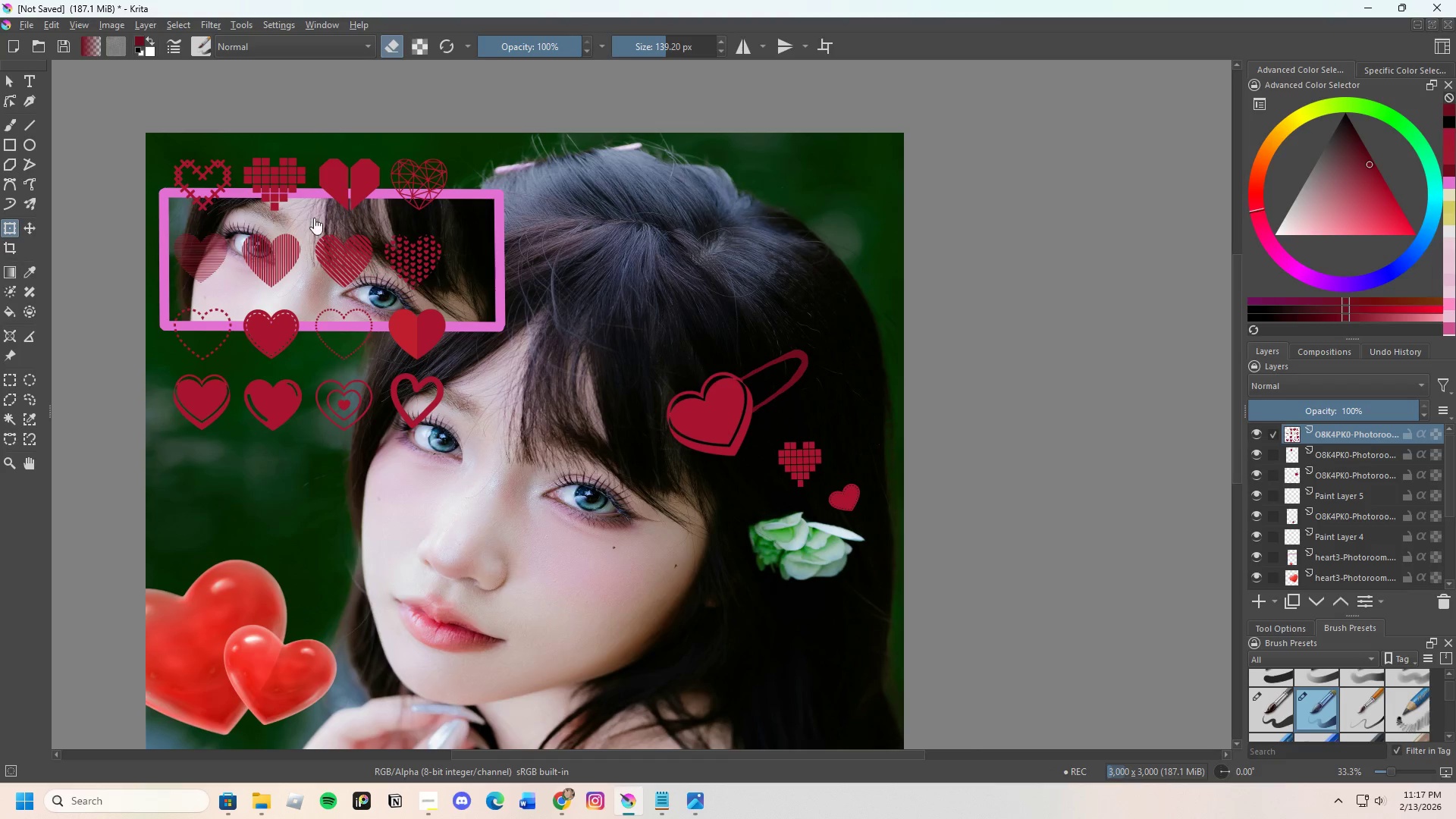 
scroll: coordinate [305, 200], scroll_direction: down, amount: 1.0
 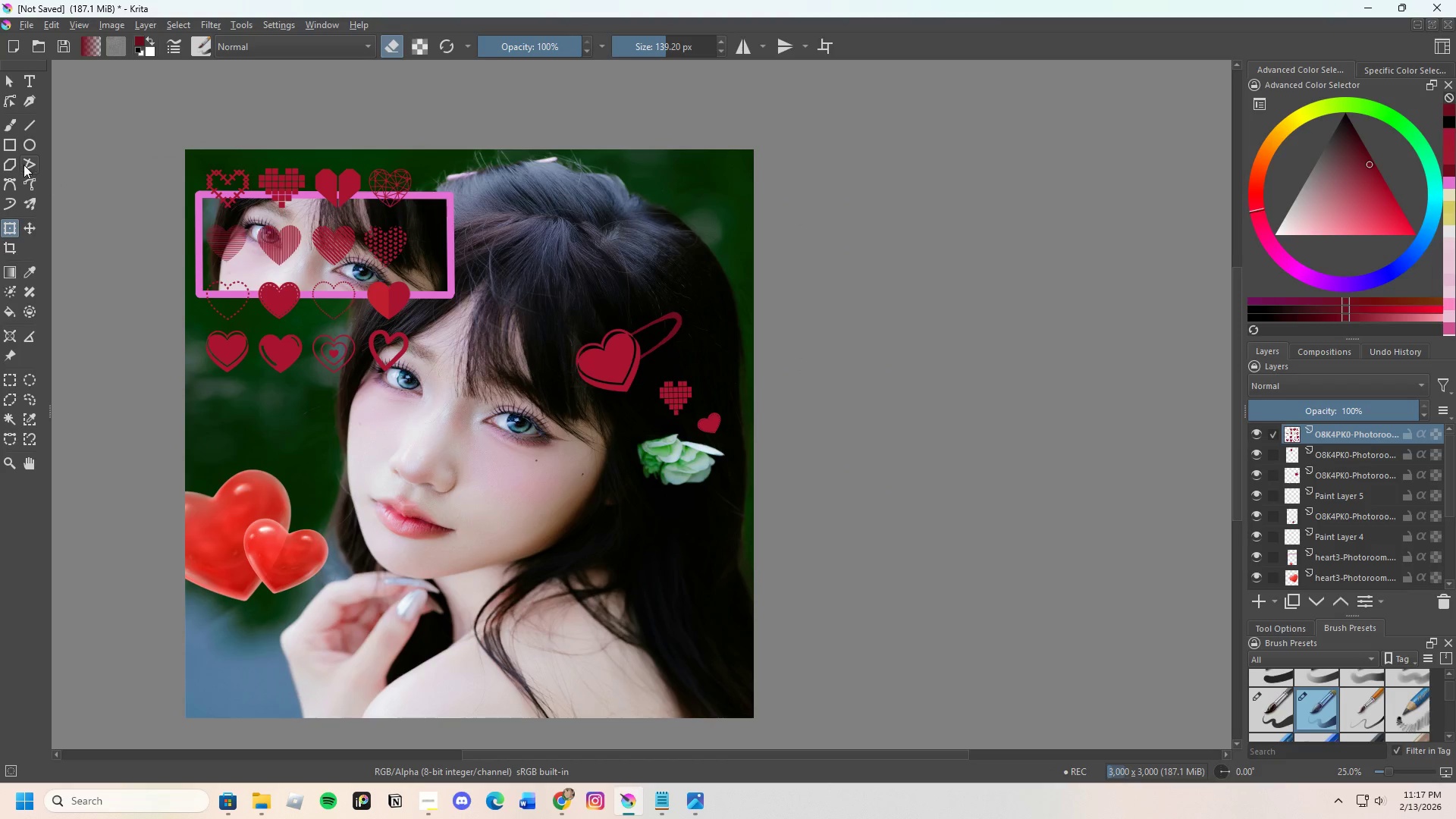 
left_click([10, 126])
 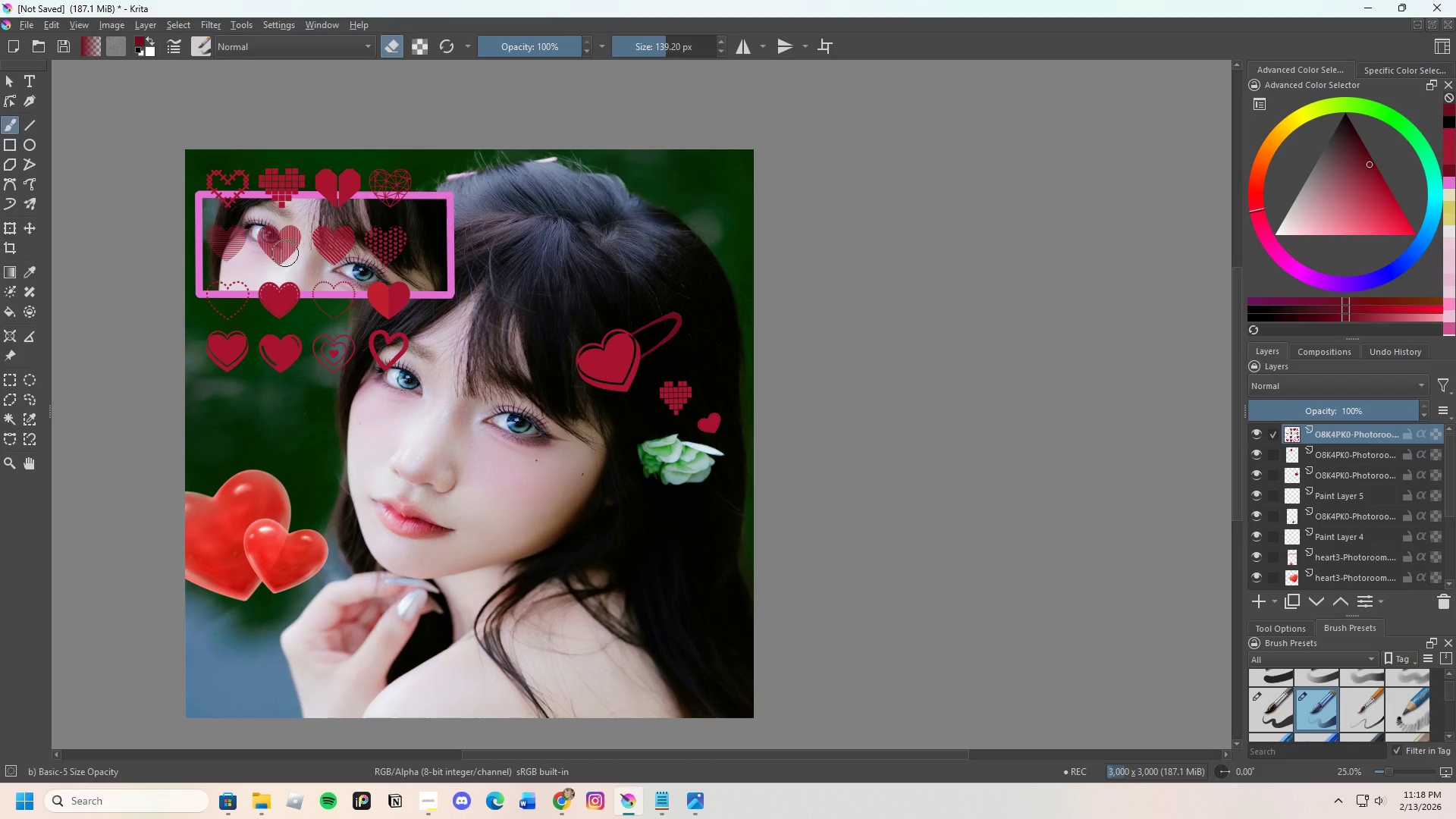 
scroll: coordinate [308, 292], scroll_direction: up, amount: 1.0
 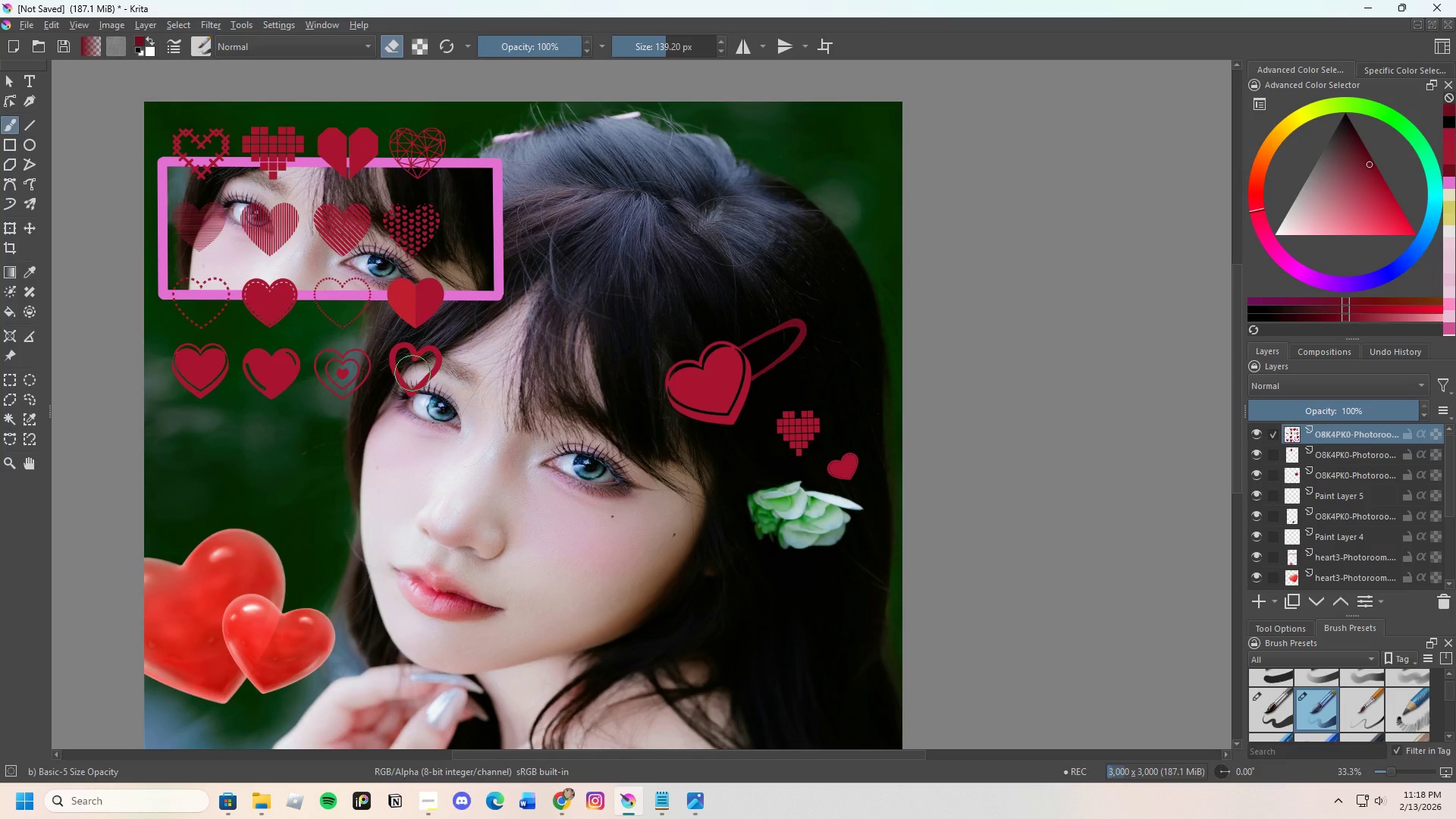 
left_click_drag(start_coordinate=[417, 362], to_coordinate=[318, 283])
 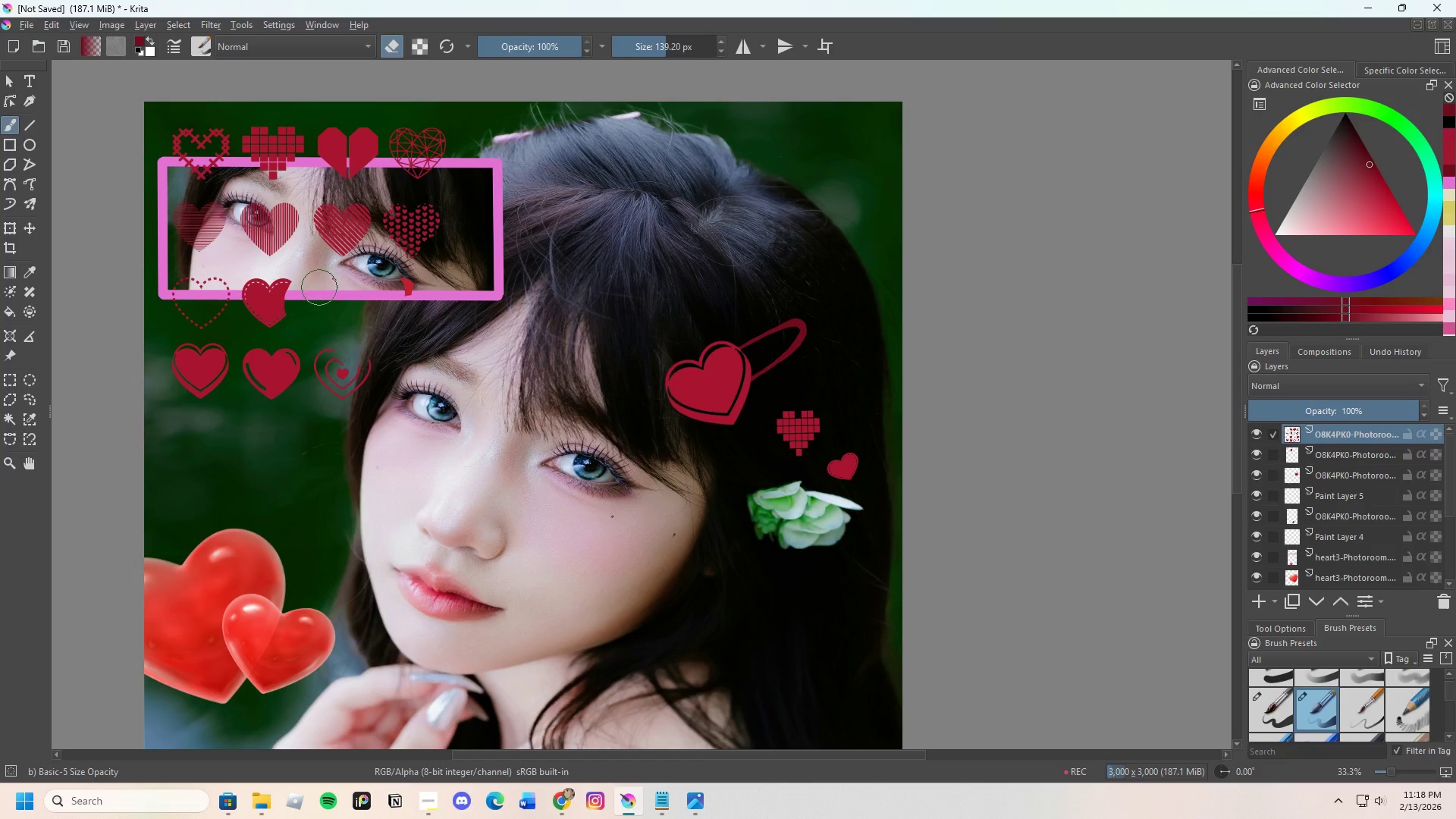 
key(Control+Z)
 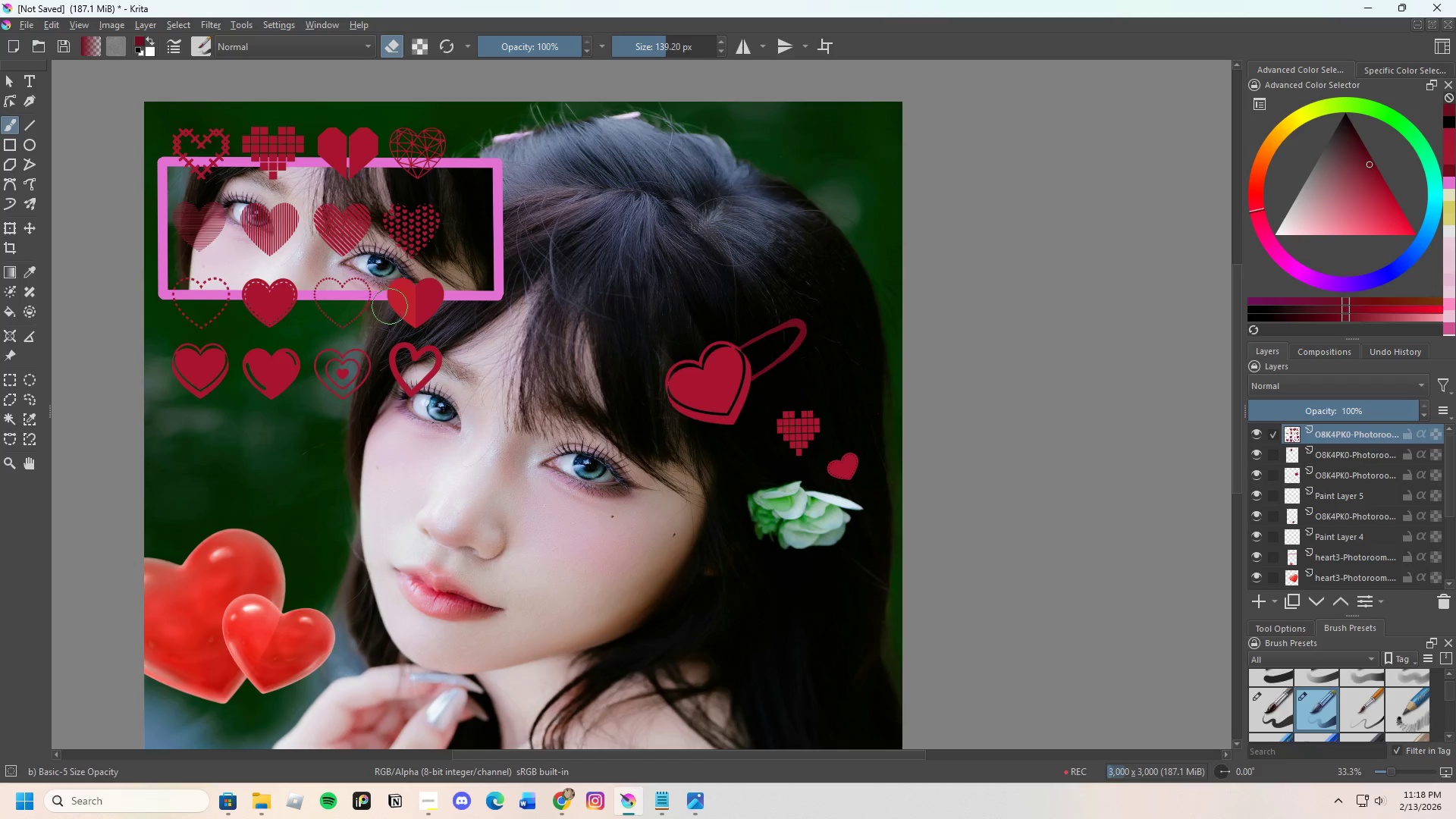 
left_click_drag(start_coordinate=[401, 308], to_coordinate=[155, 206])
 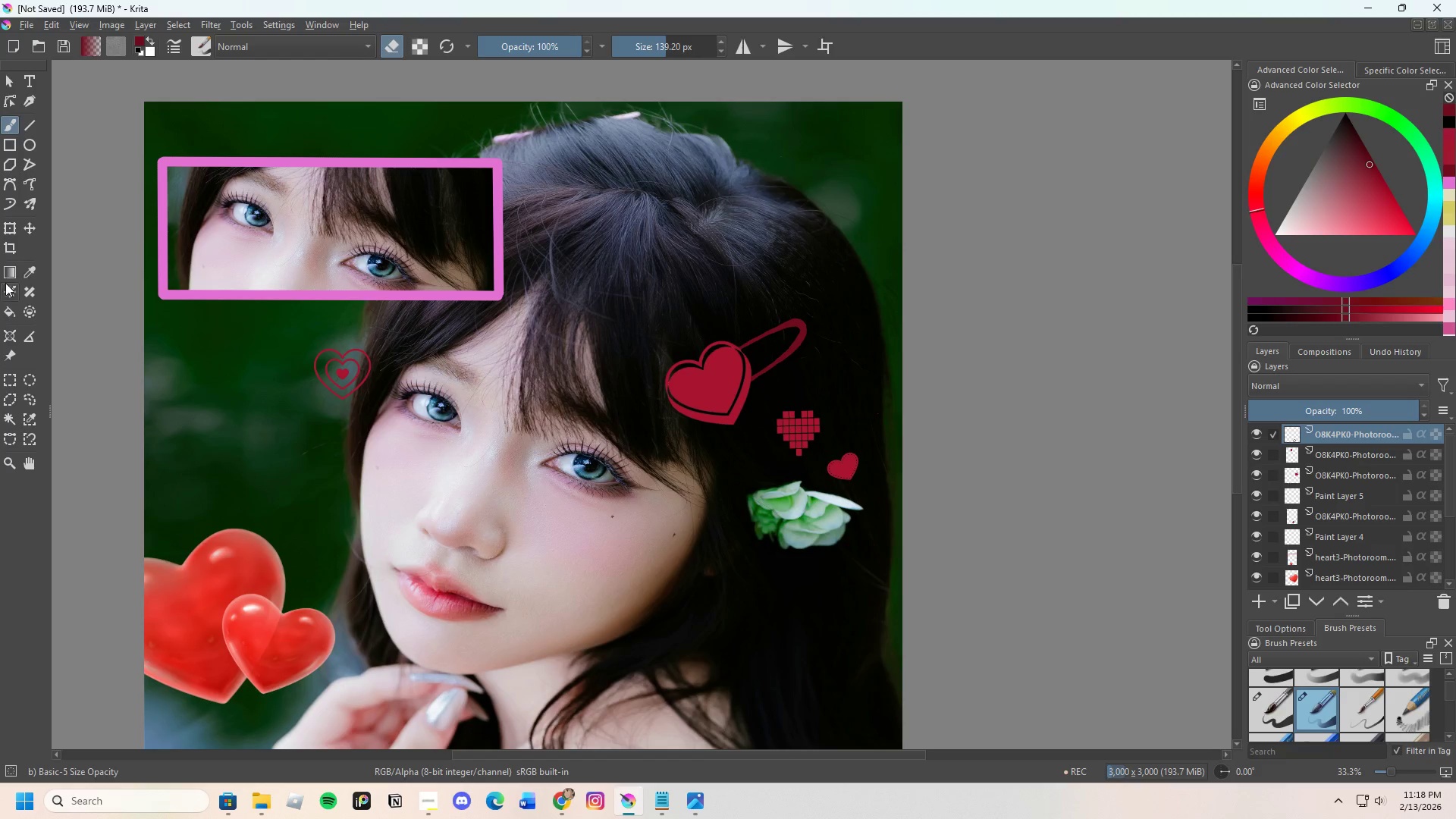 
left_click([14, 224])
 